 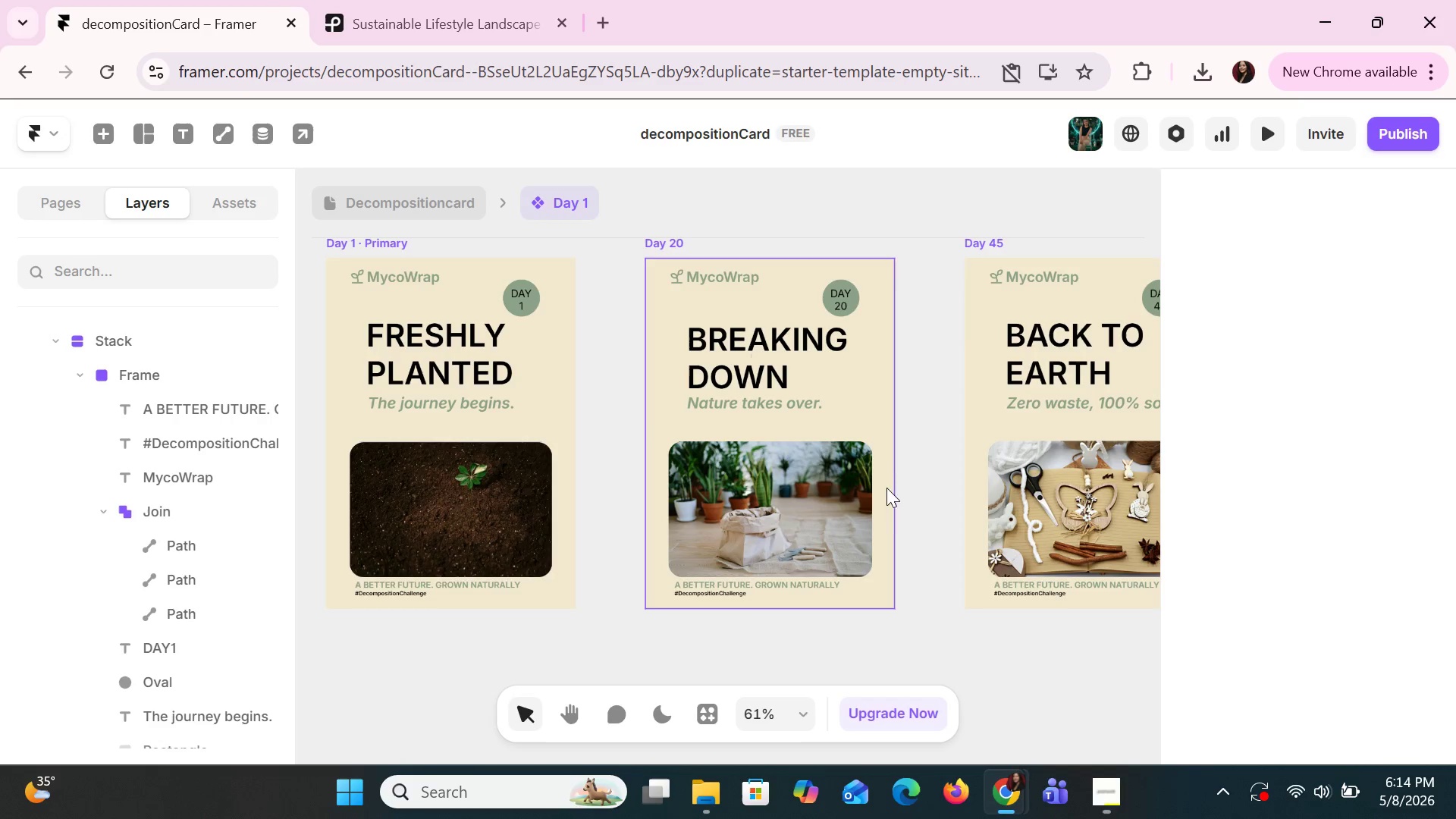 
scroll: coordinate [910, 521], scroll_direction: down, amount: 2.0
 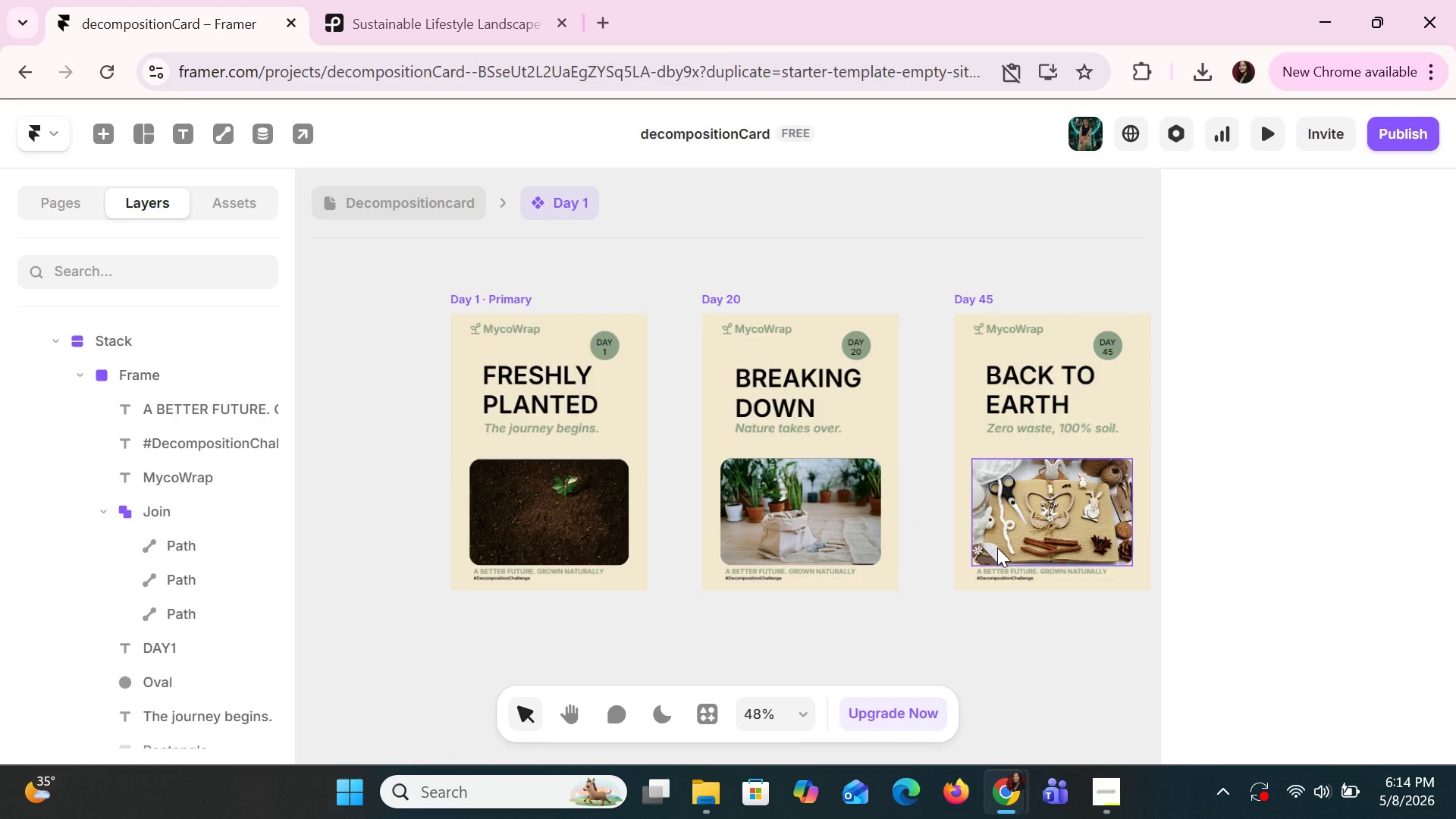 
hold_key(key=ShiftLeft, duration=0.84)
 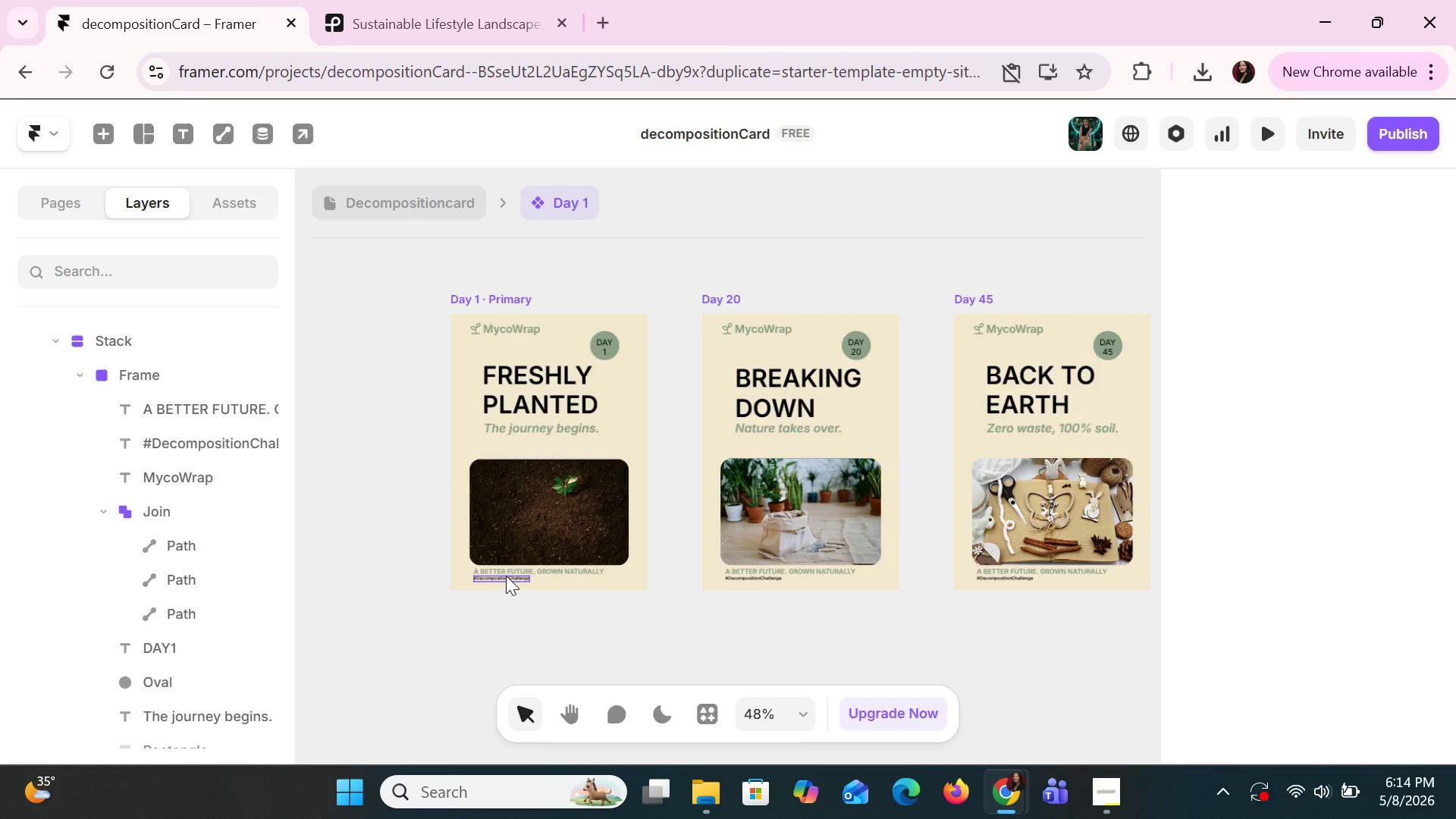 
left_click([506, 576])
 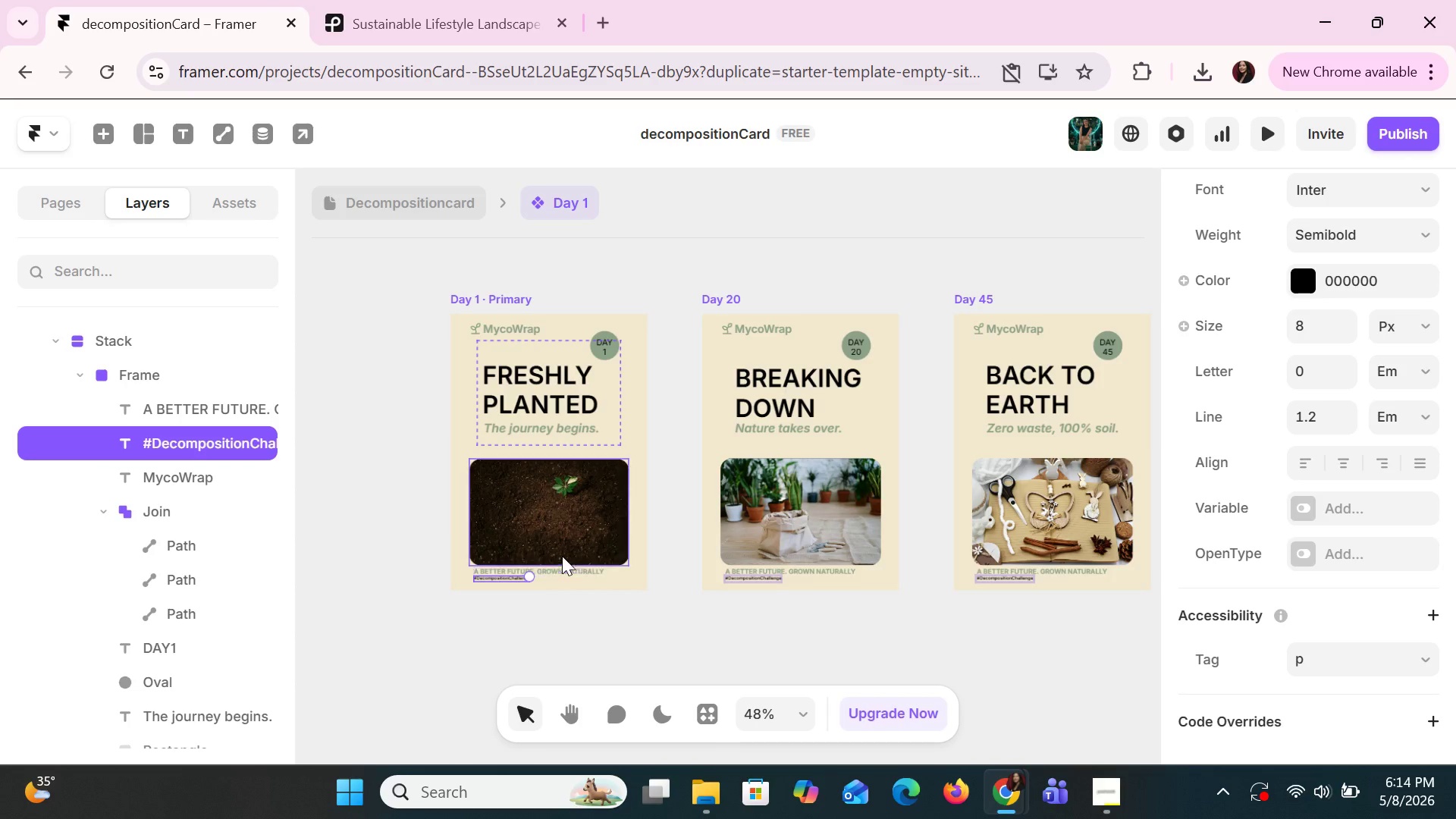 
hold_key(key=ControlLeft, duration=1.5)
 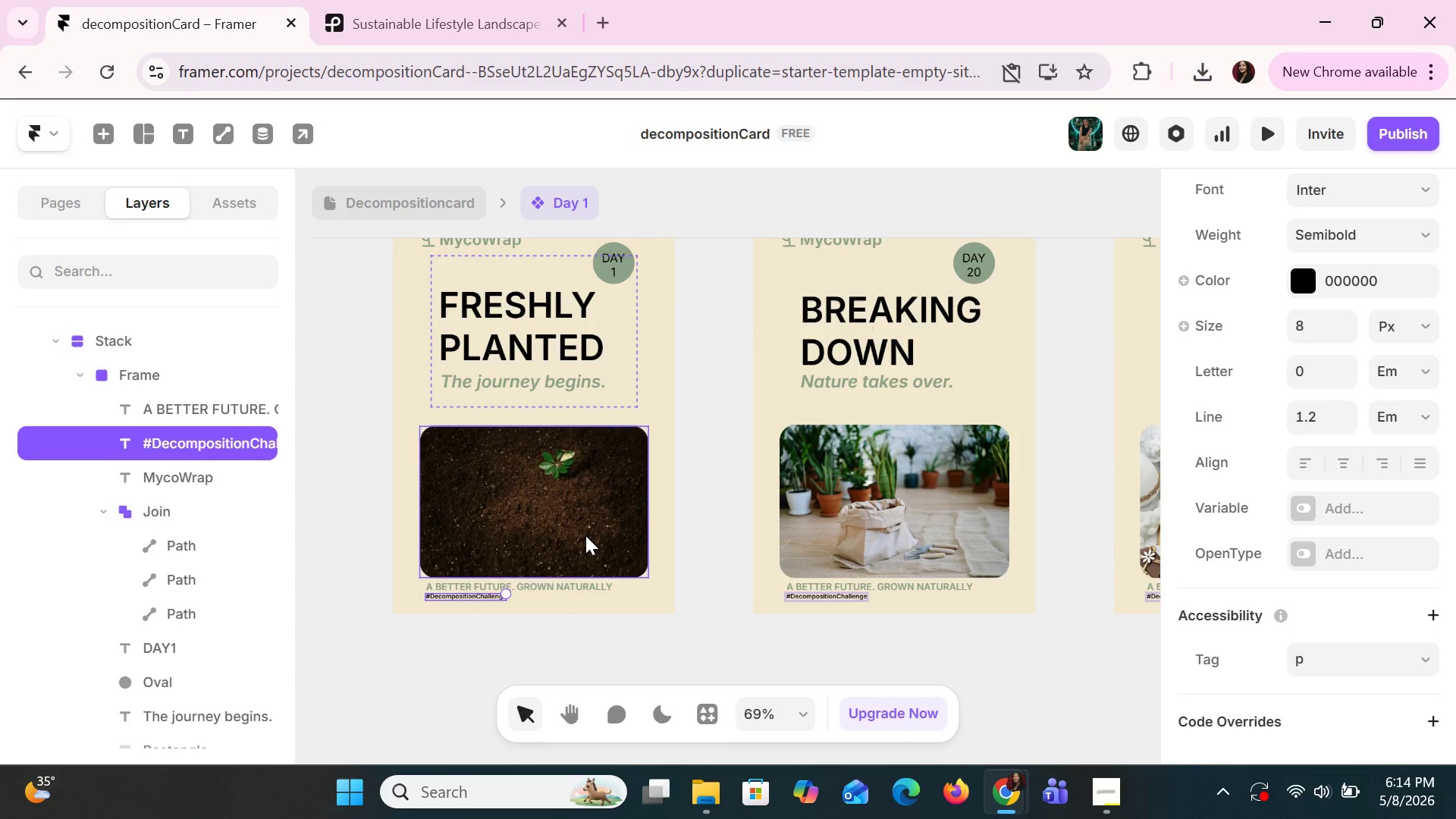 
hold_key(key=ControlLeft, duration=0.53)
 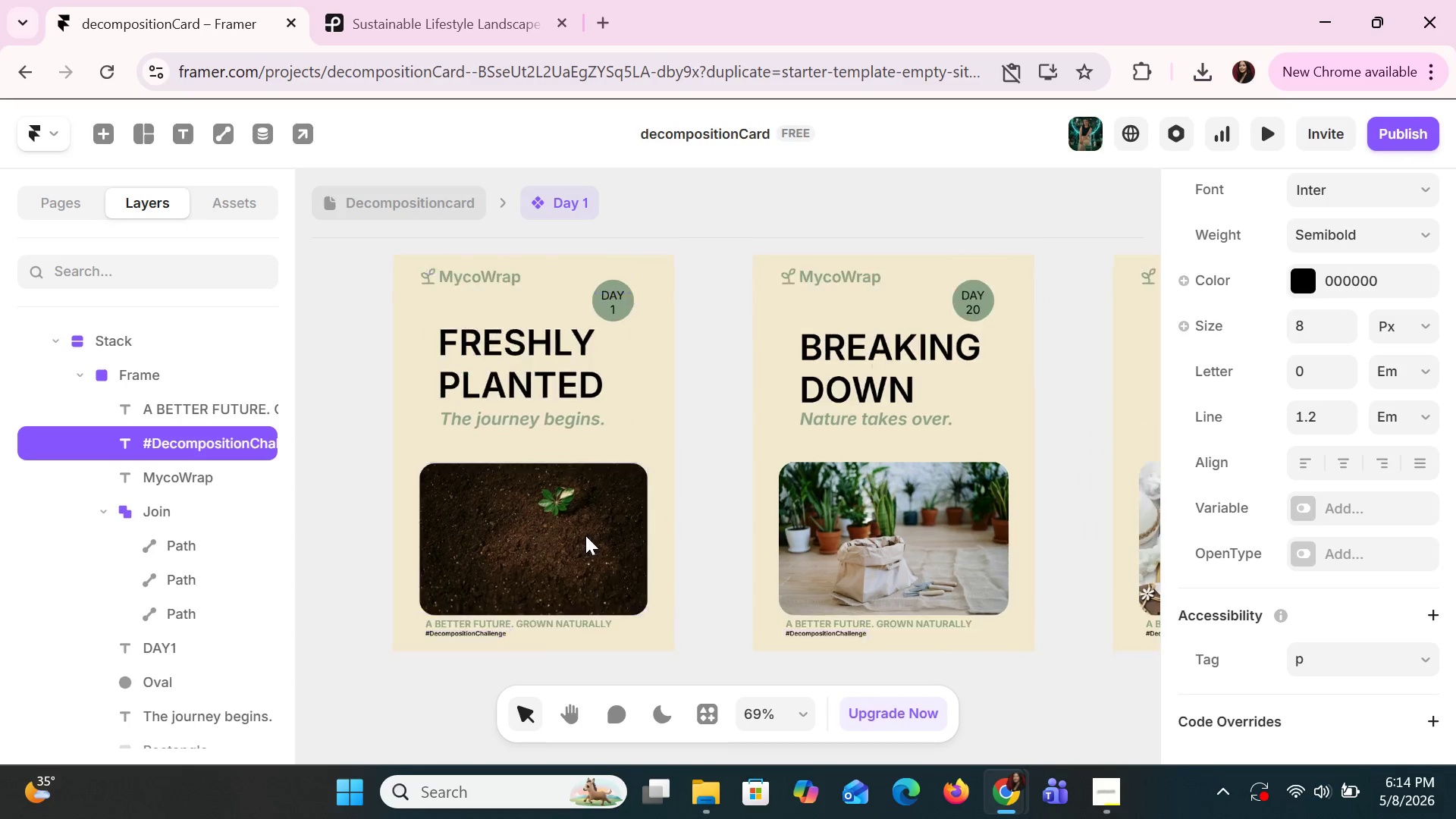 
scroll: coordinate [585, 535], scroll_direction: up, amount: 5.0
 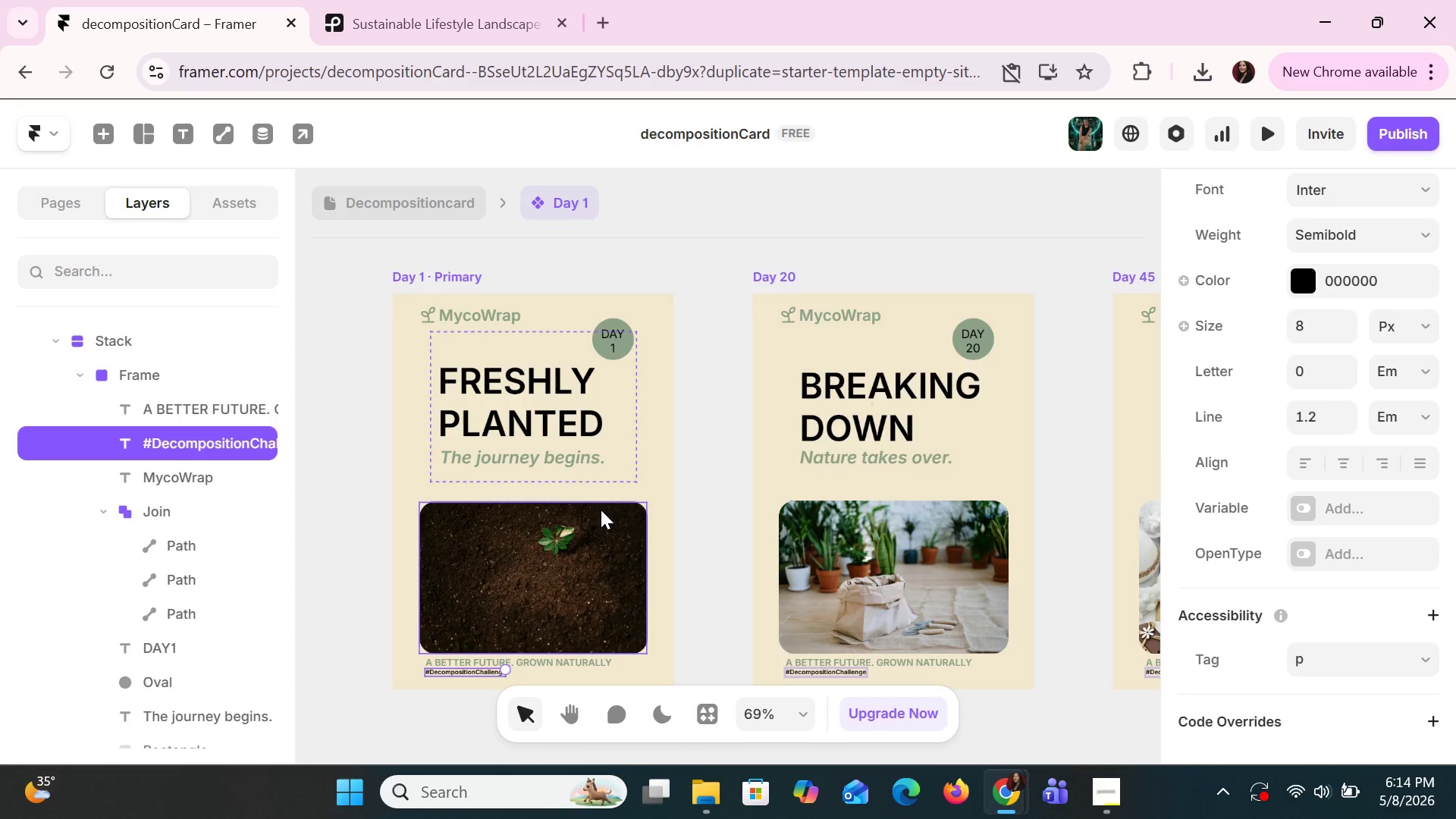 
wait(23.16)
 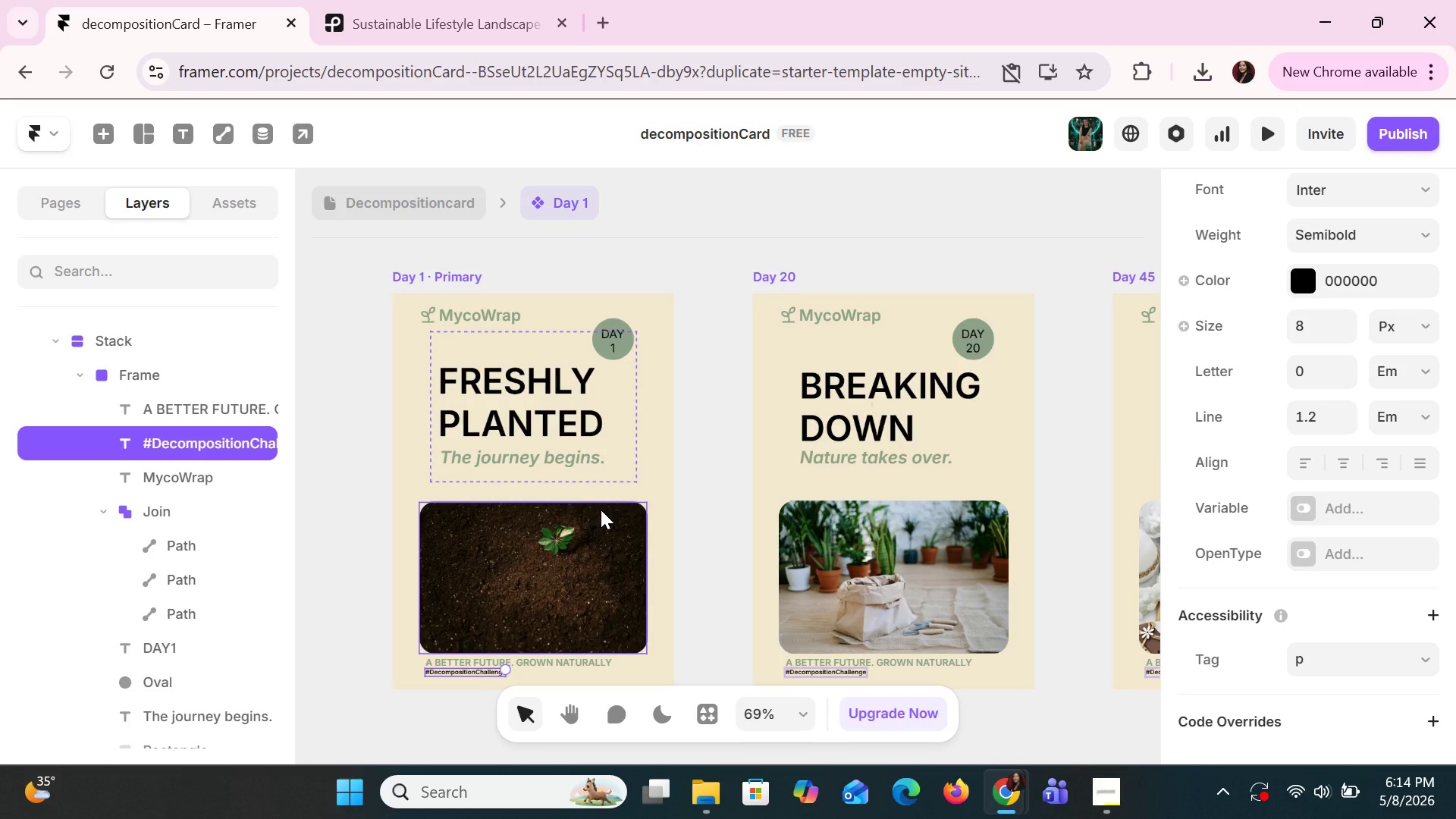 
left_click_drag(start_coordinate=[481, 673], to_coordinate=[622, 306])
 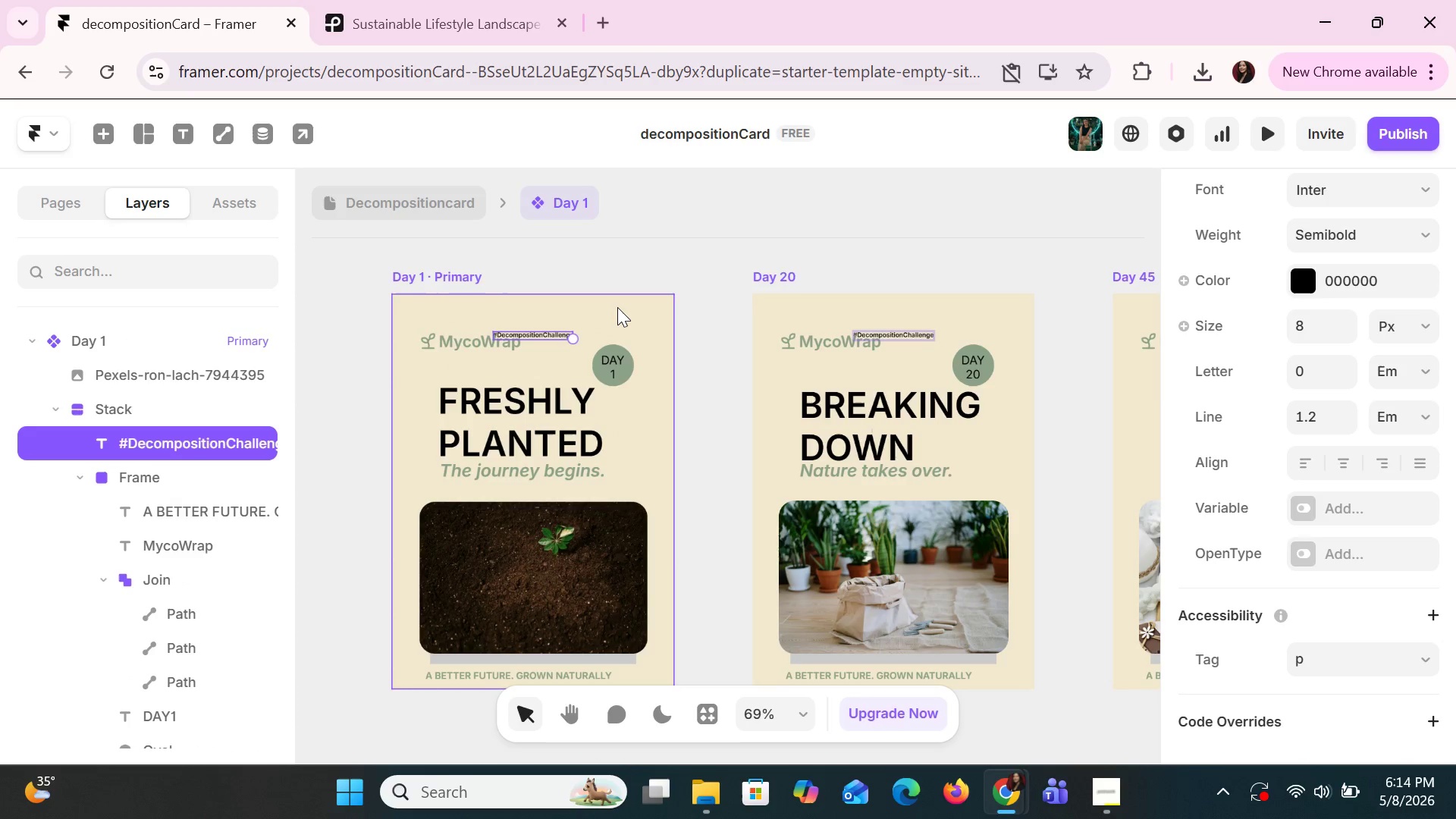 
hold_key(key=ArrowRight, duration=1.49)
 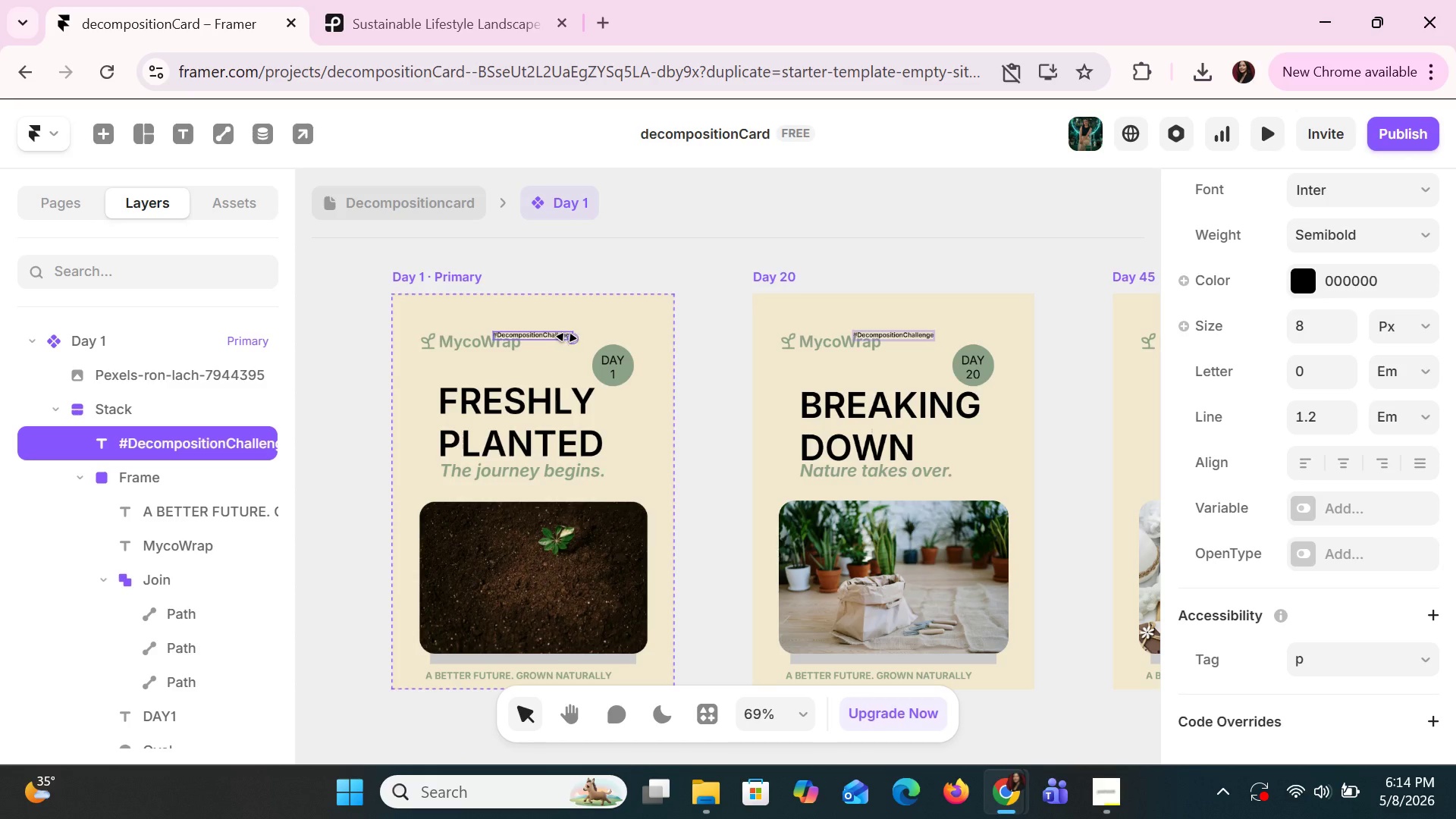 
left_click([565, 336])
 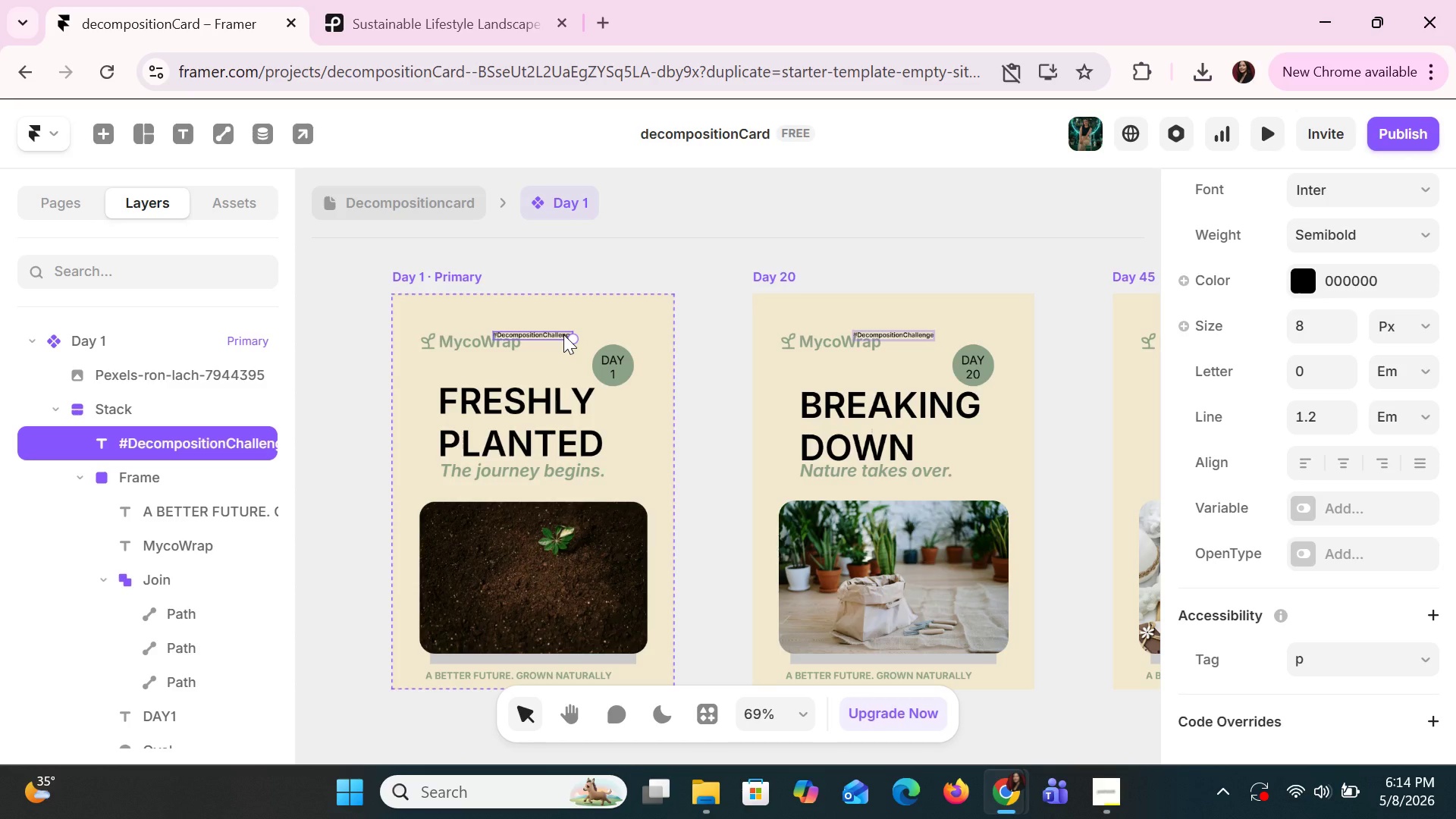 
hold_key(key=ArrowRight, duration=1.34)
 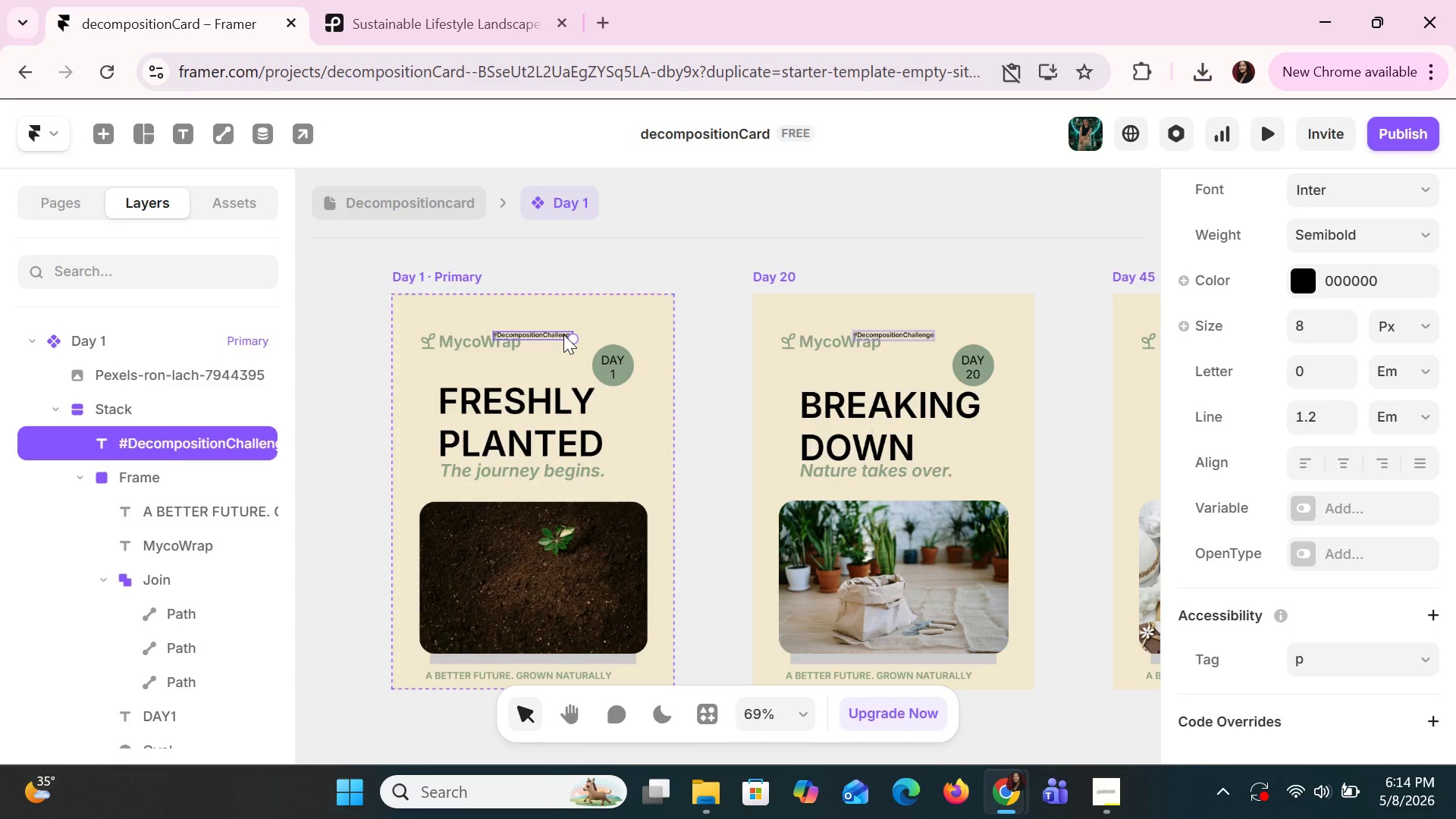 
key(ArrowUp)
 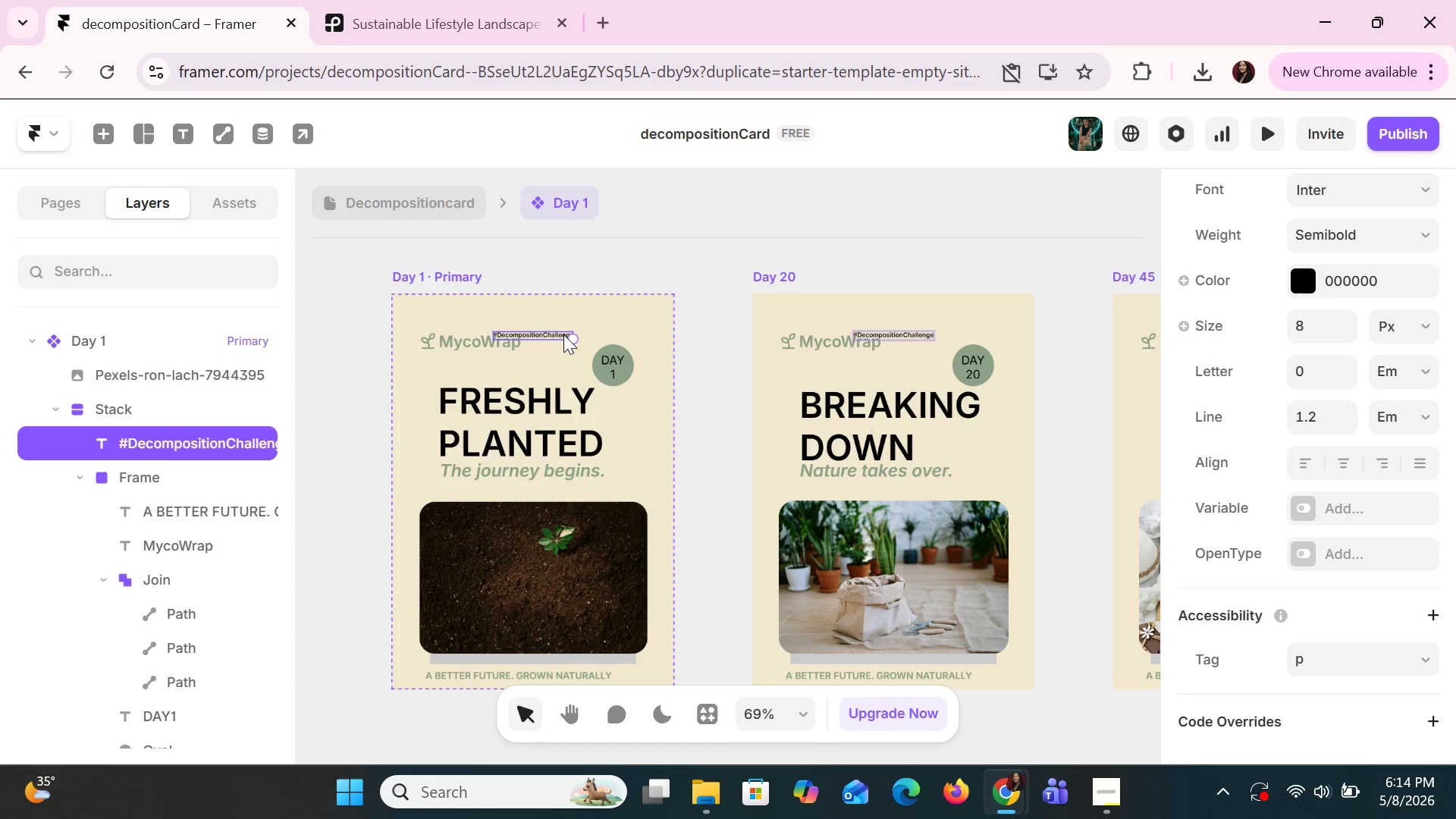 
double_click([563, 334])
 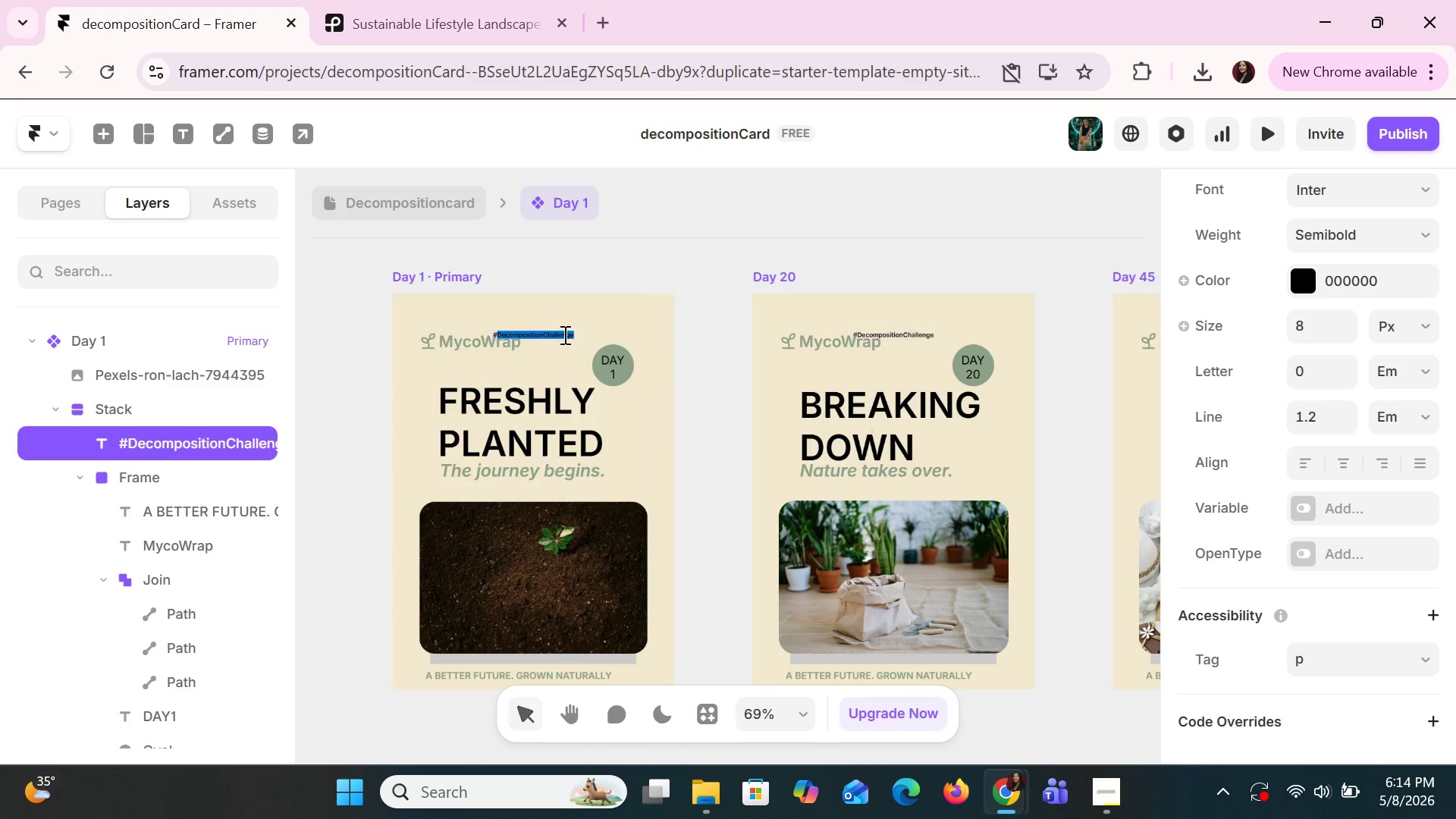 
triple_click([563, 334])
 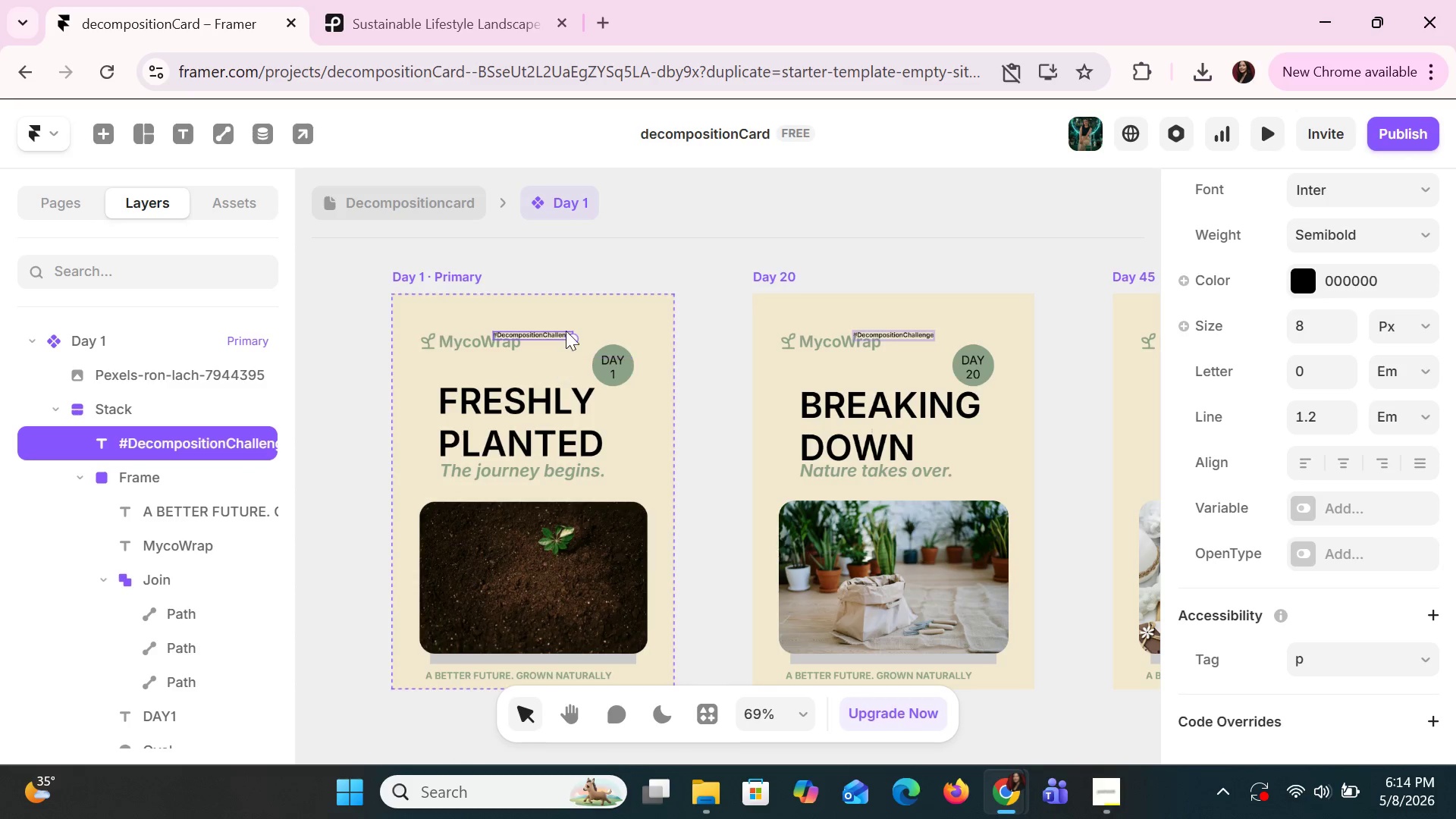 
left_click([566, 331])
 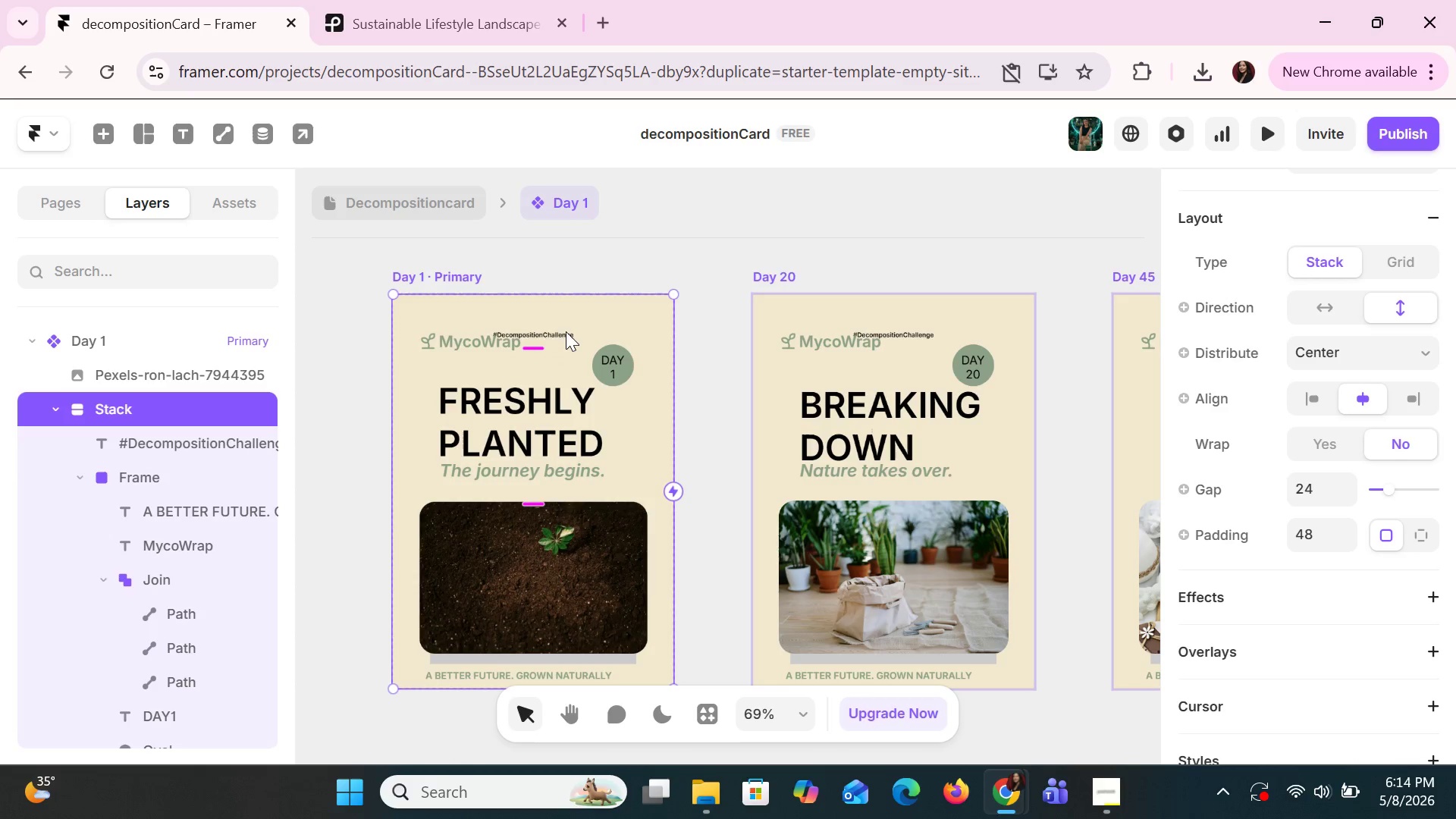 
left_click([567, 333])
 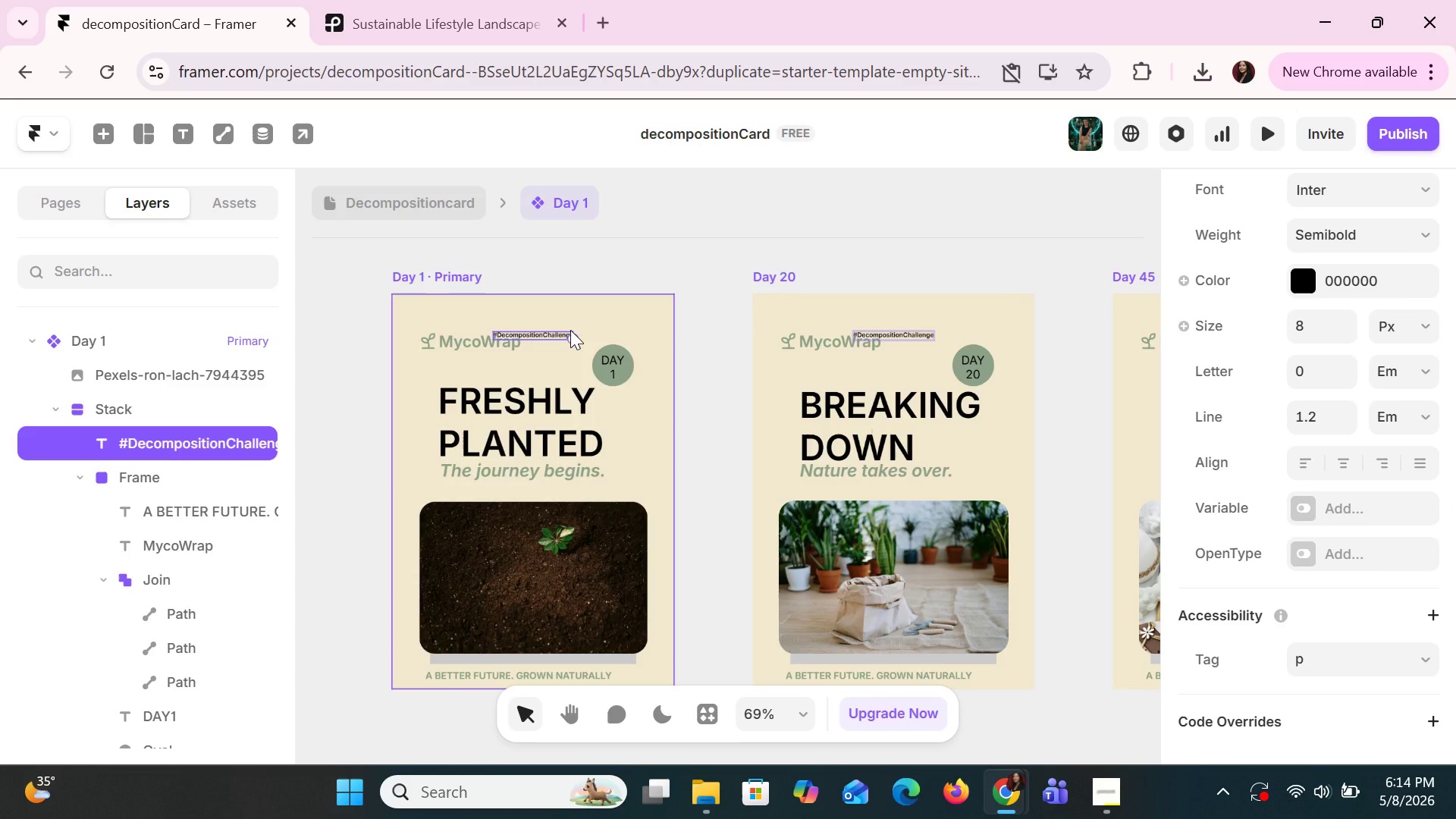 
hold_key(key=ArrowRight, duration=1.11)
 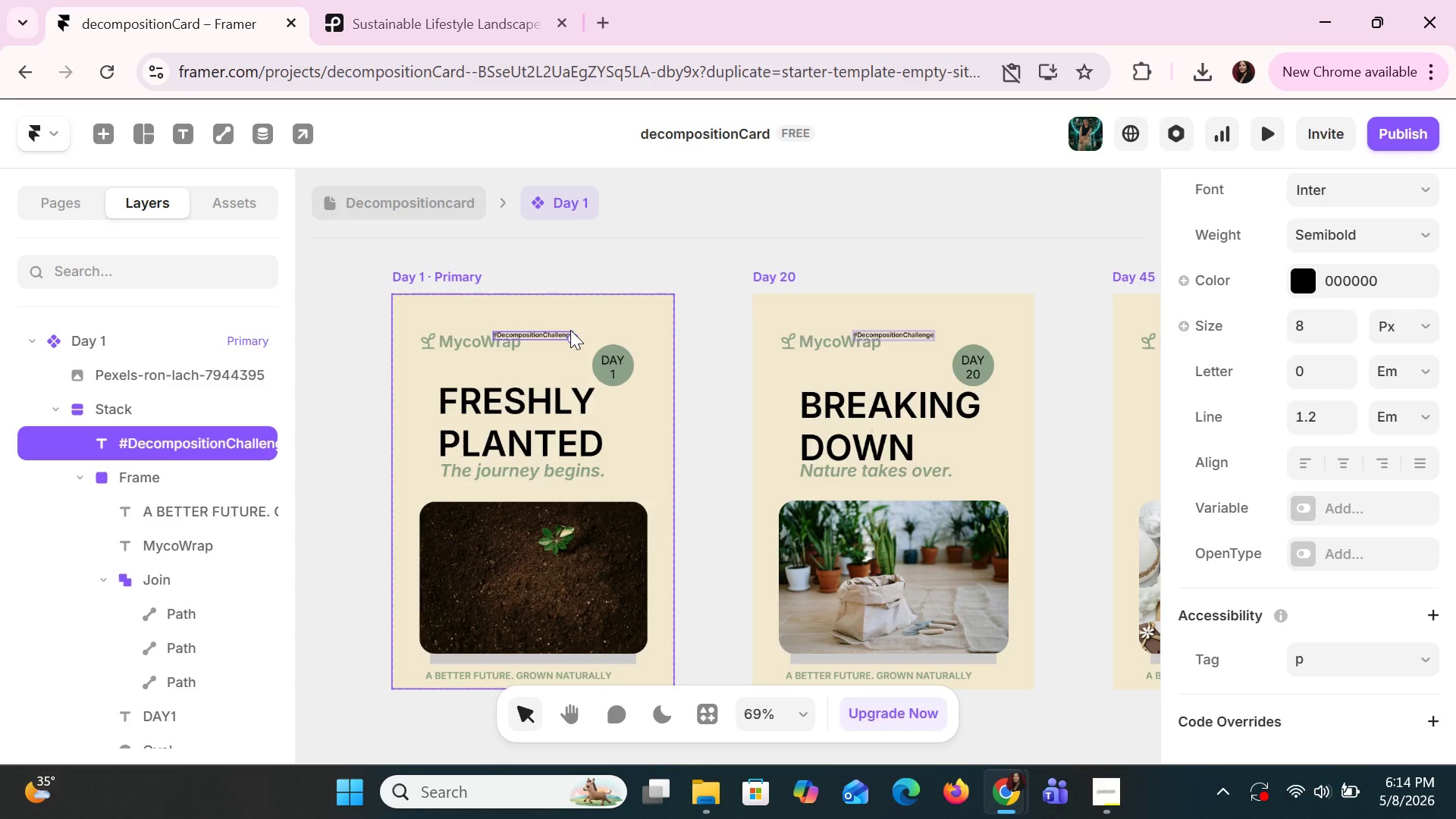 
key(Control+Z)
 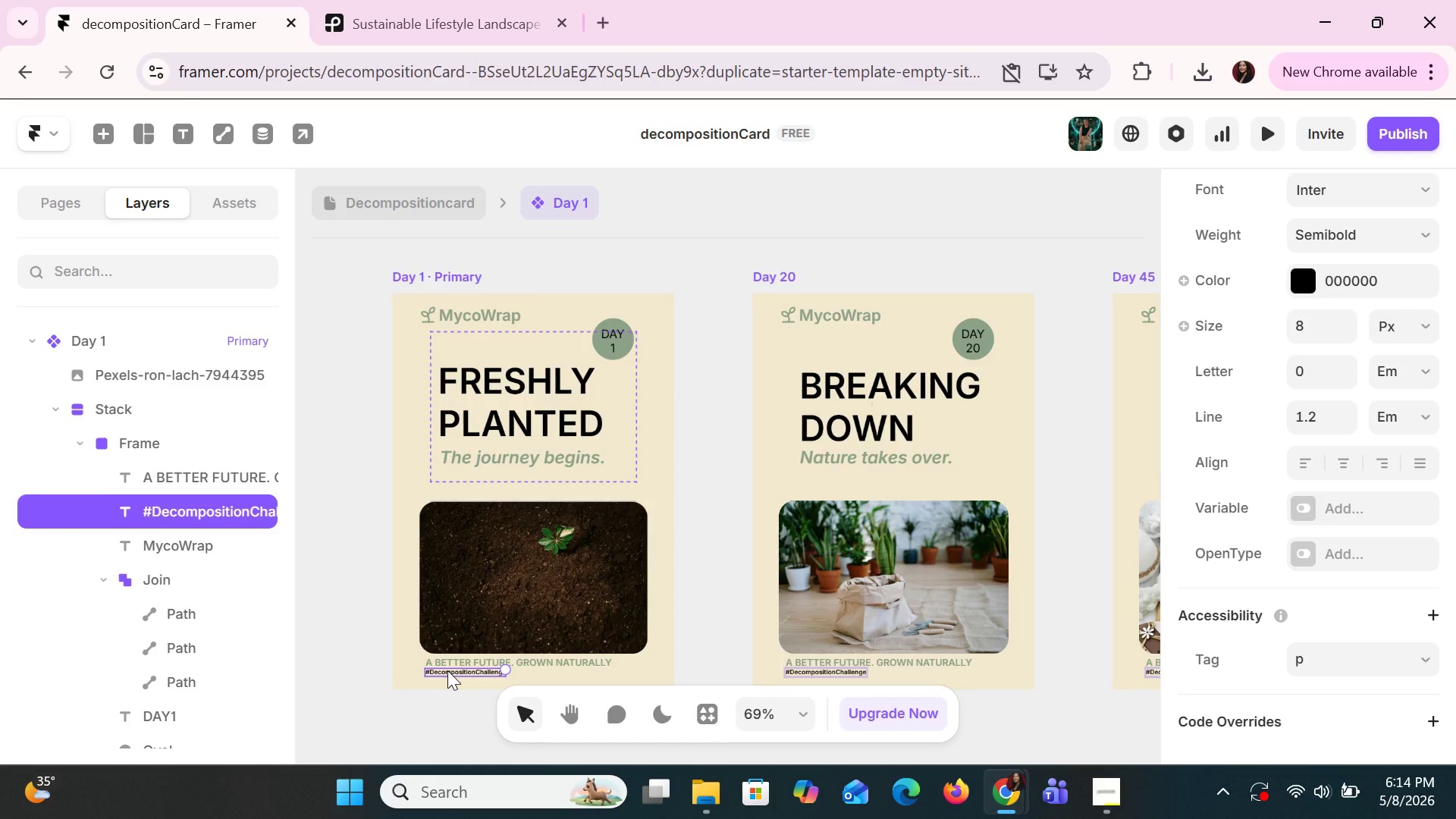 
left_click([488, 311])
 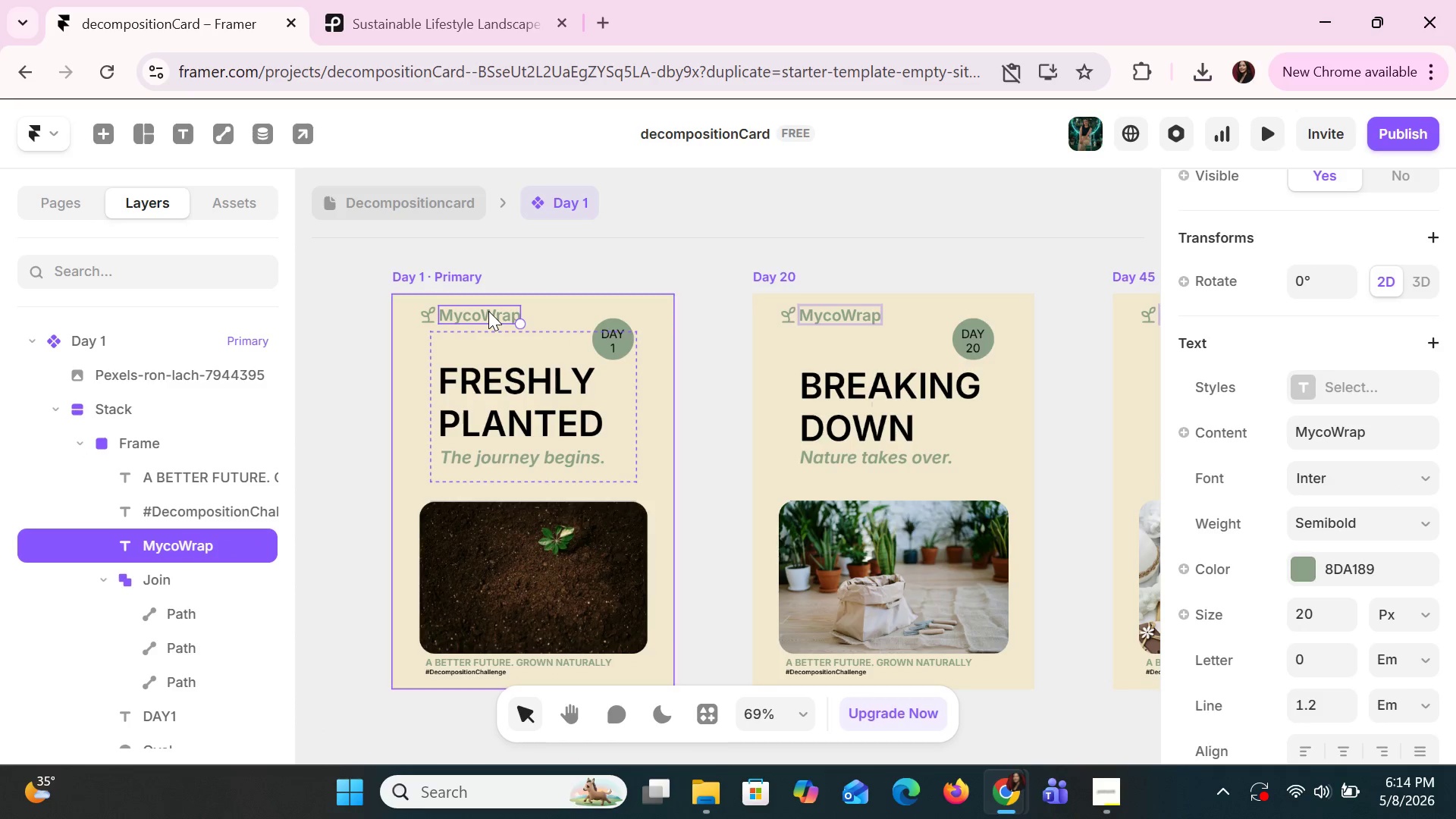 
key(Control+C)
 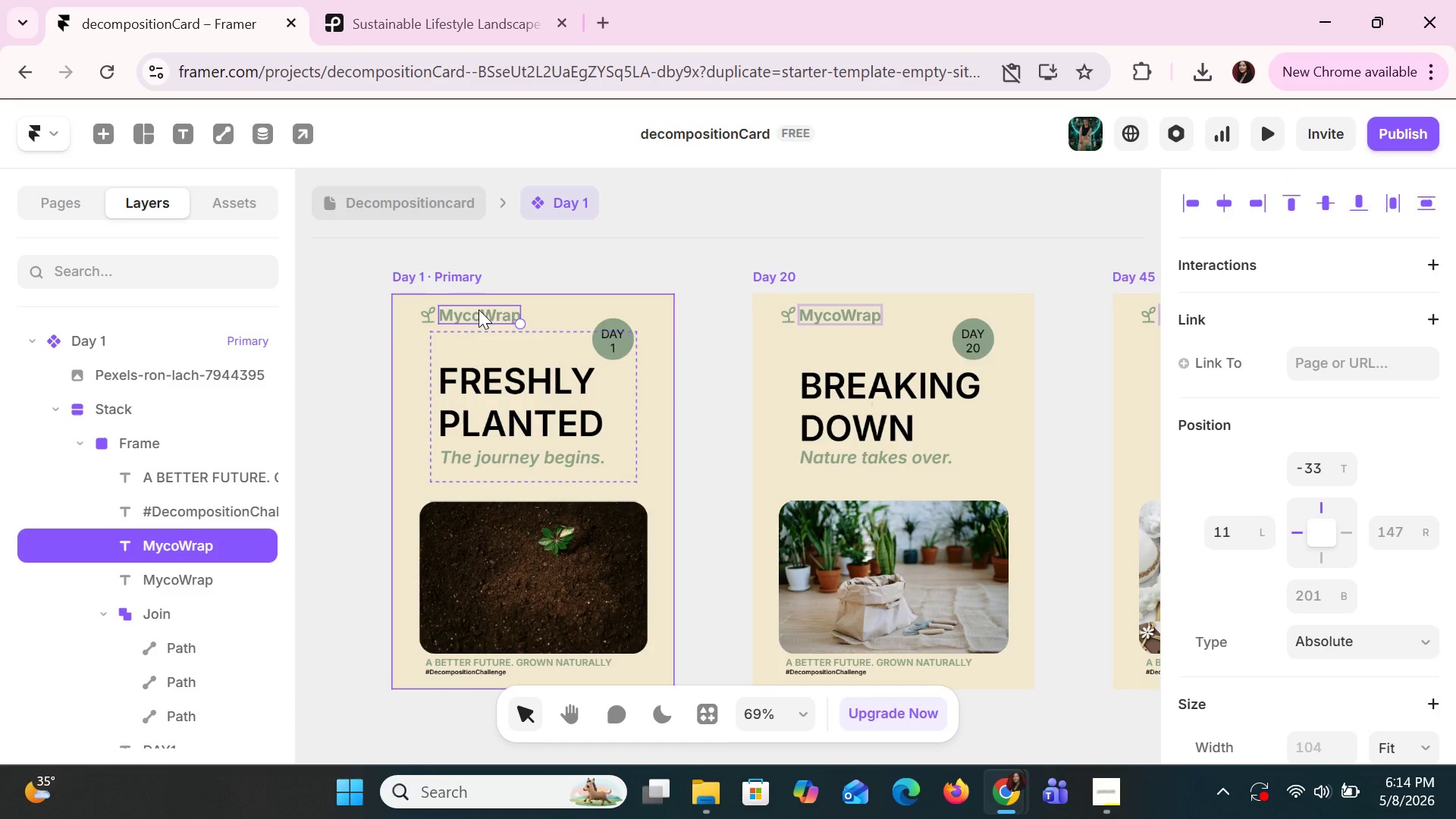 
key(Control+V)
 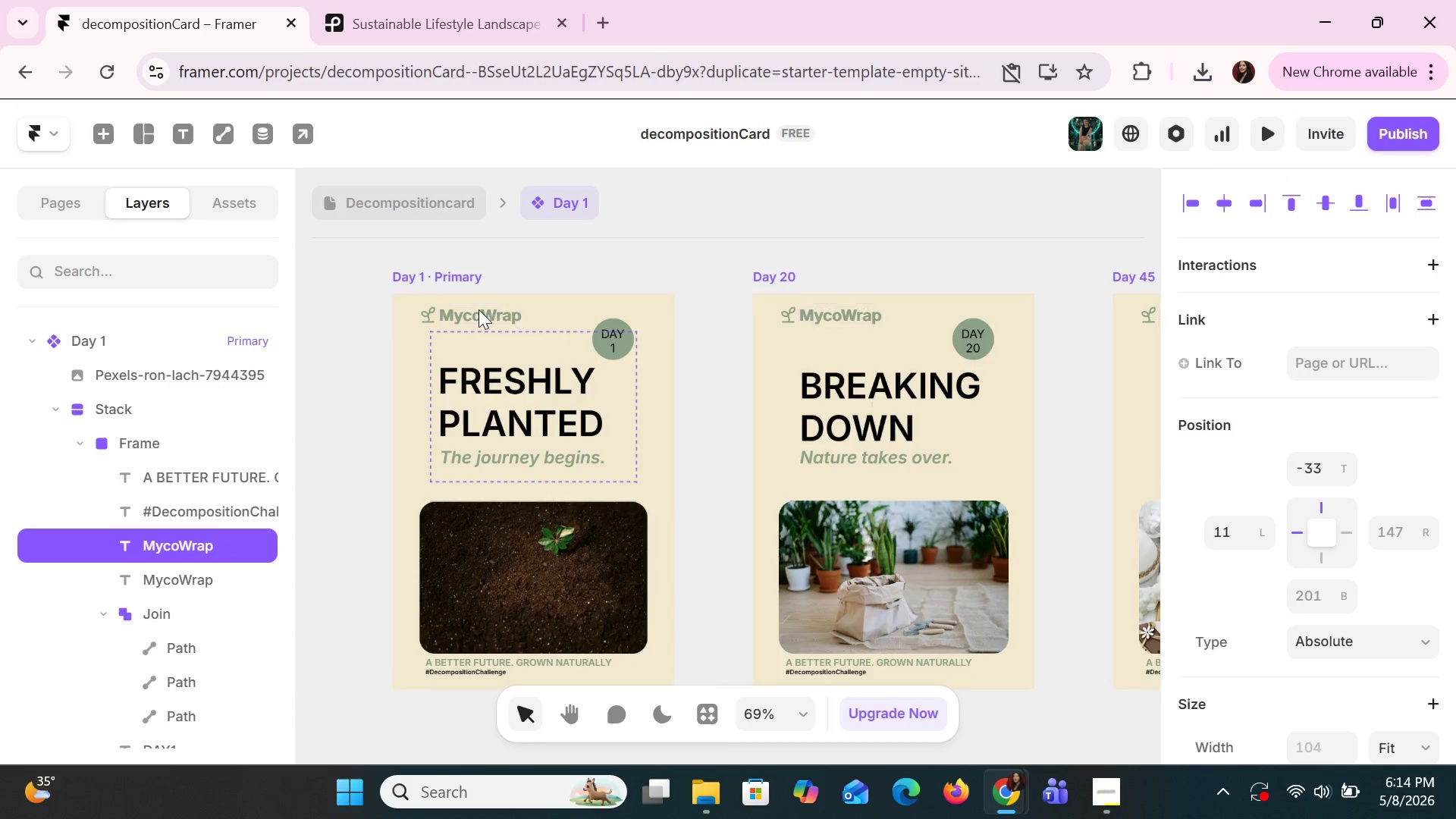 
hold_key(key=ArrowRight, duration=1.5)
 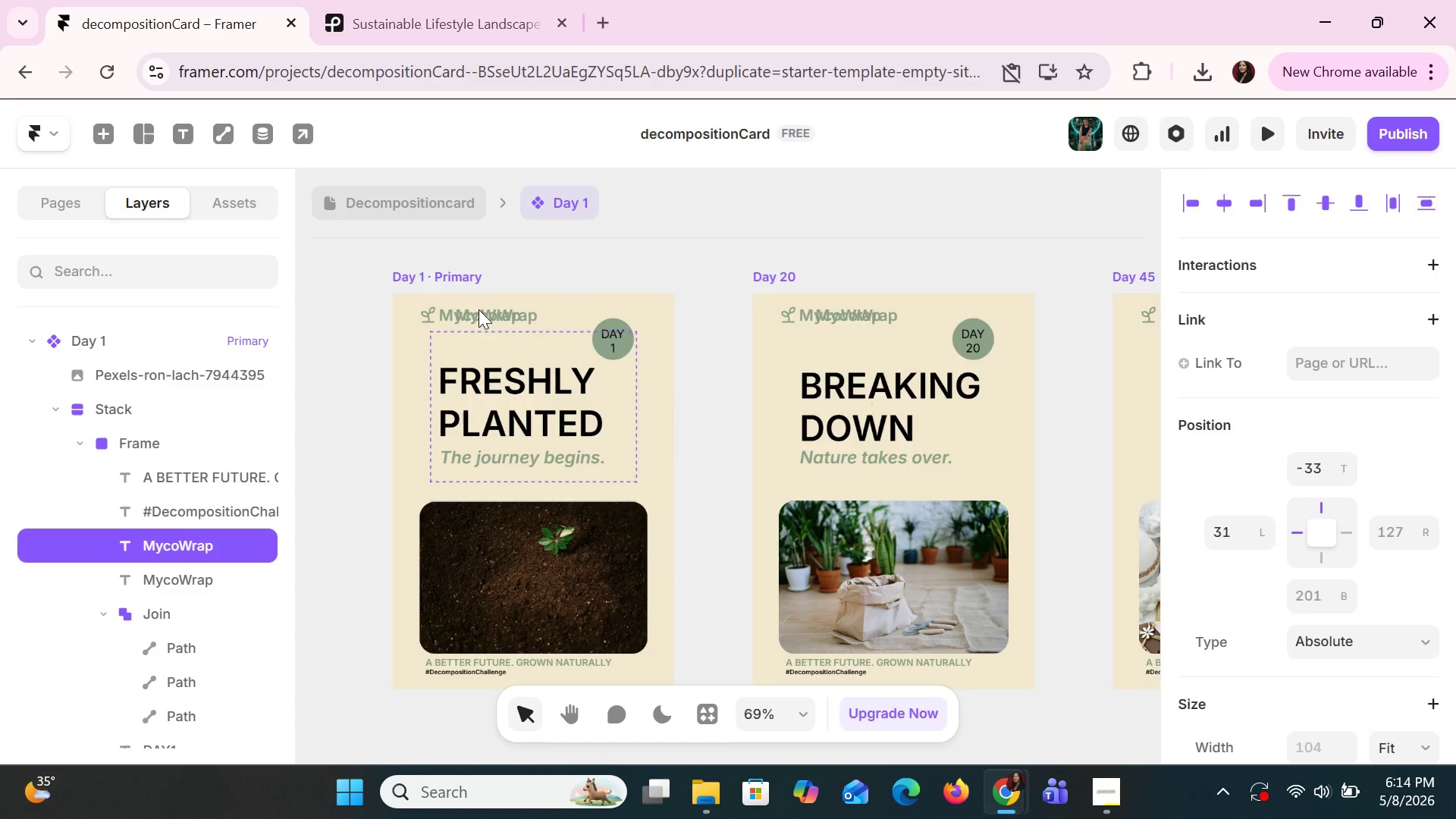 
hold_key(key=ArrowRight, duration=1.5)
 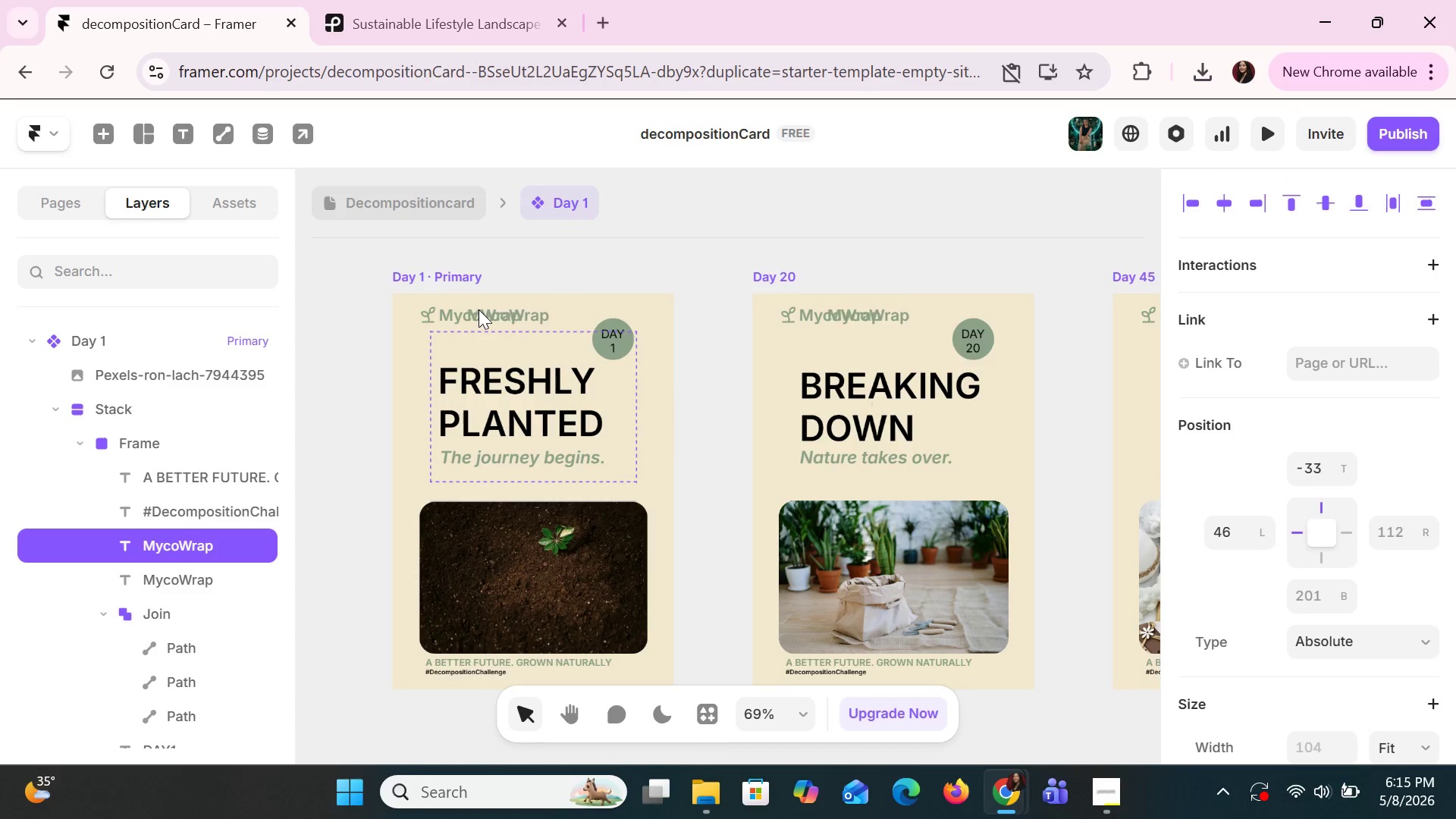 
hold_key(key=ArrowRight, duration=1.42)
 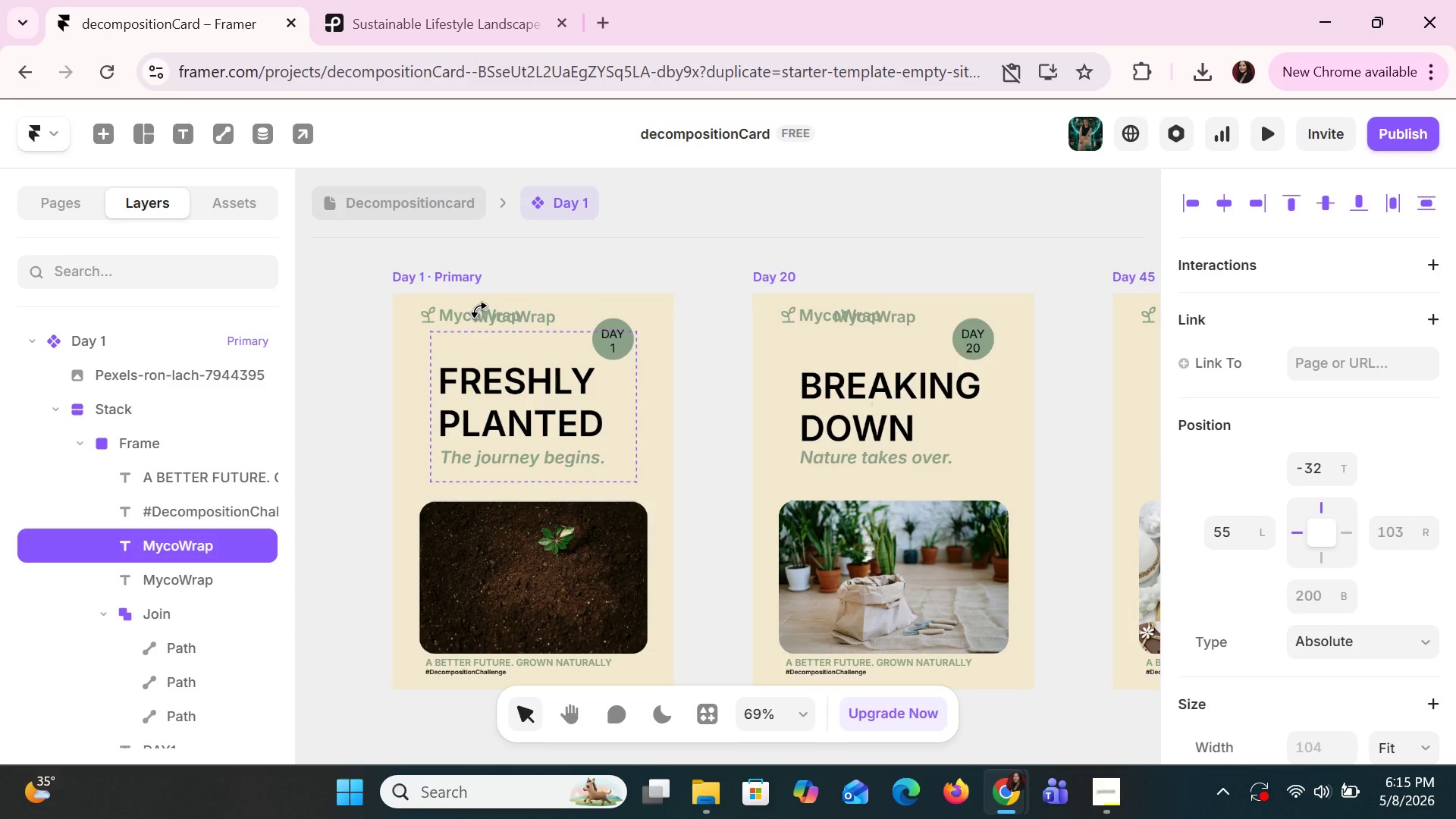 
hold_key(key=ArrowRight, duration=26.03)
 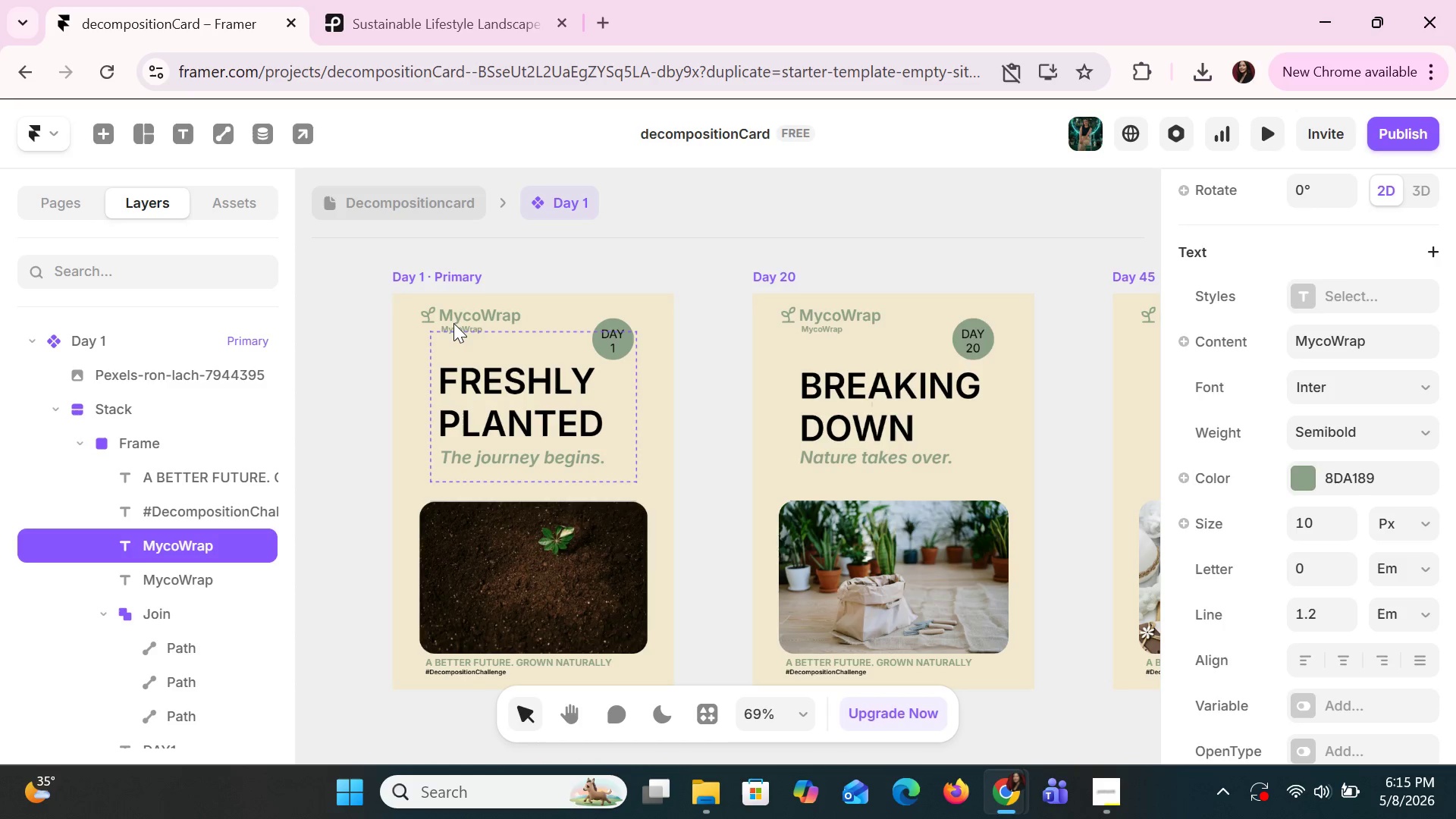 
hold_key(key=ArrowDown, duration=0.97)
 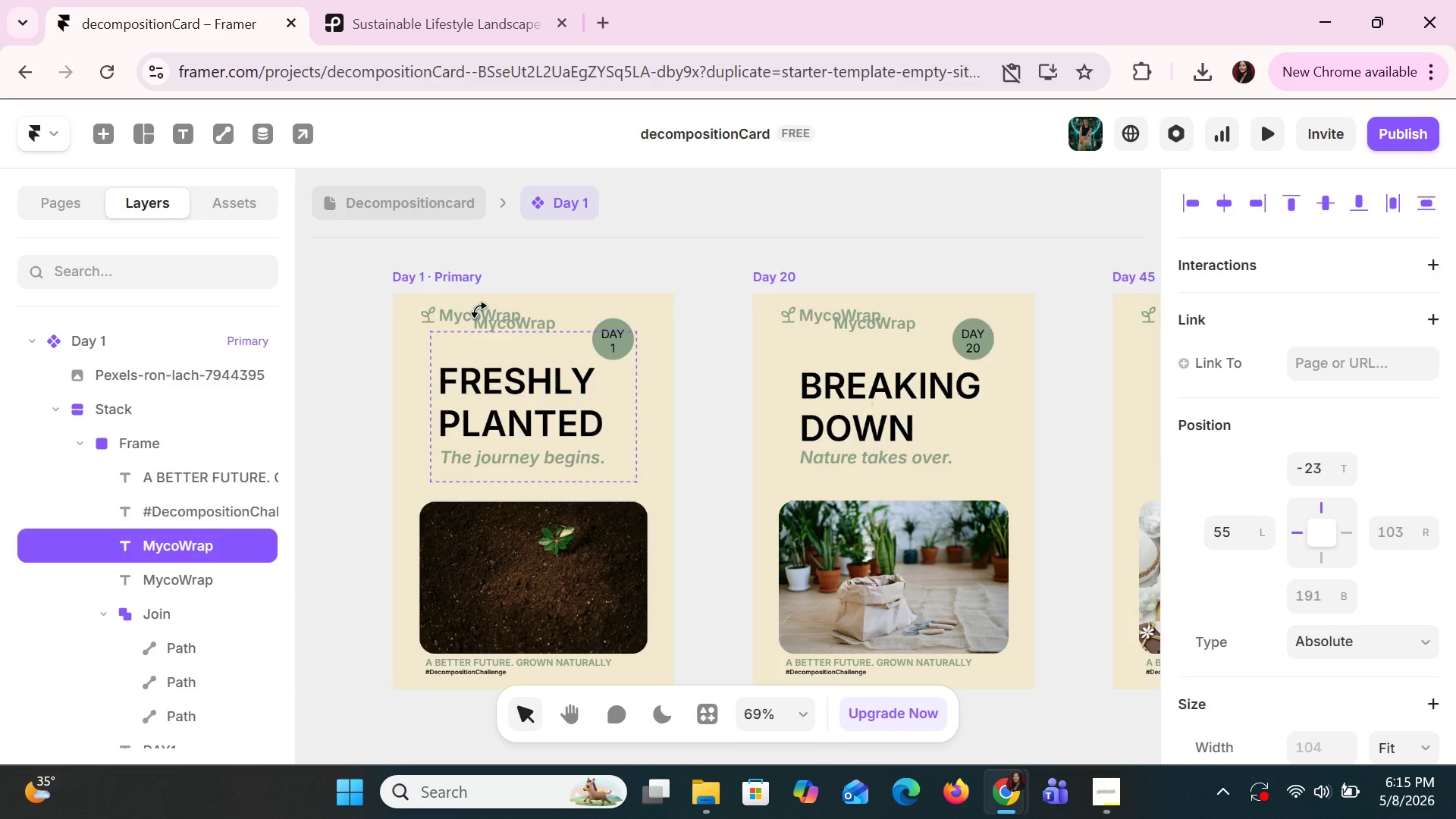 
hold_key(key=ArrowDown, duration=0.83)
 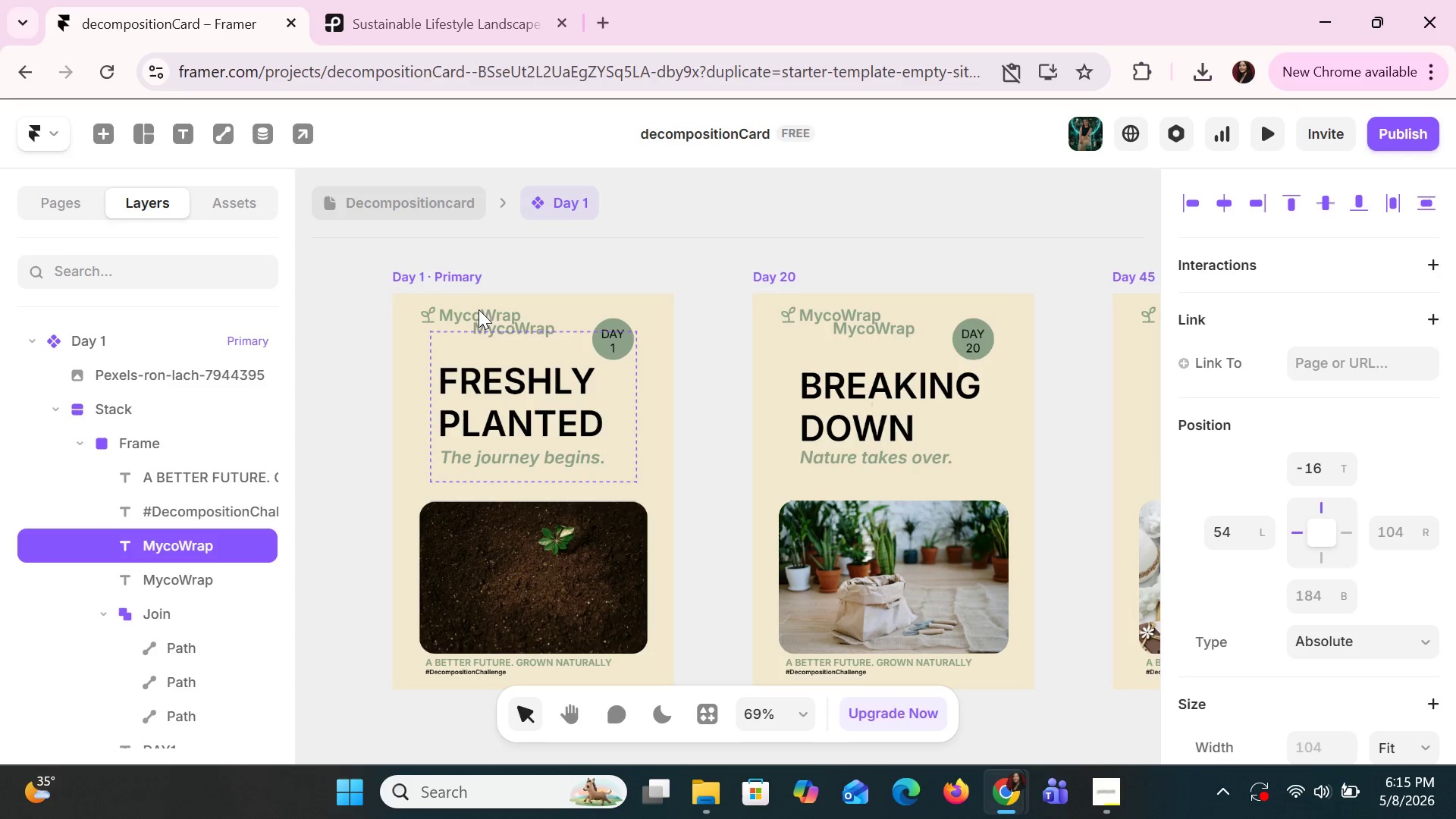 
hold_key(key=ArrowLeft, duration=1.5)
 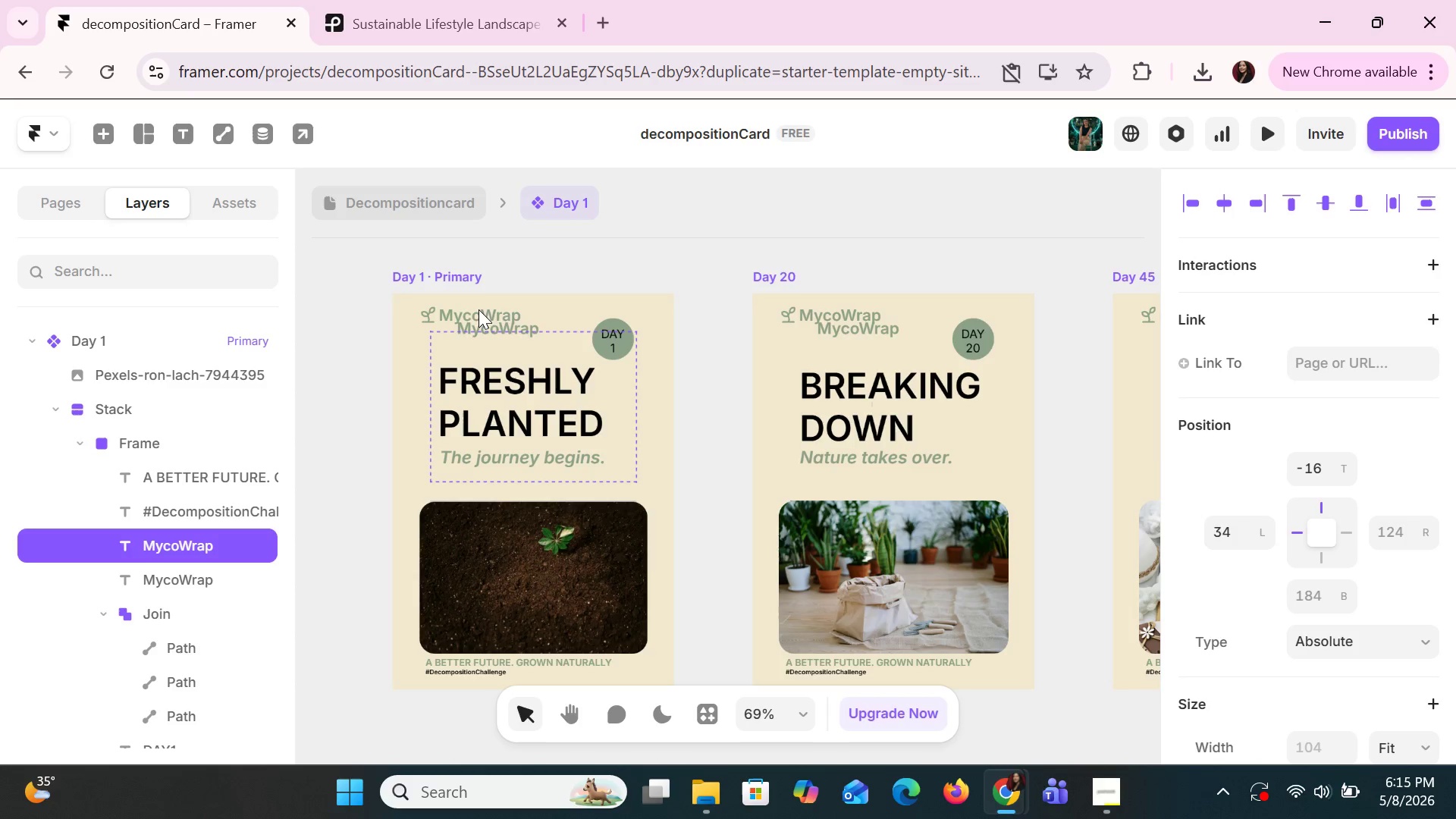 
hold_key(key=ArrowLeft, duration=1.5)
 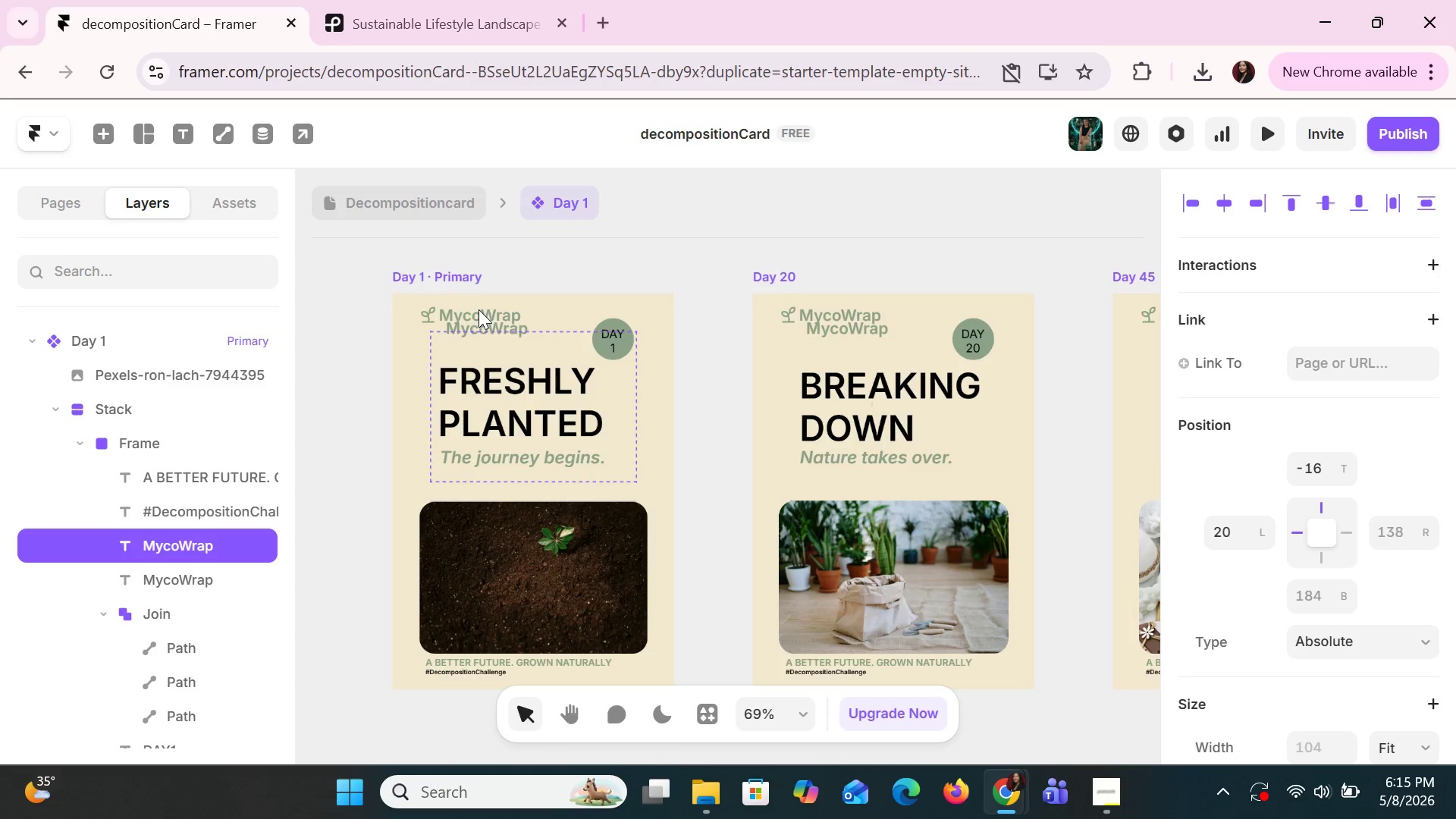 
hold_key(key=ArrowLeft, duration=1.03)
 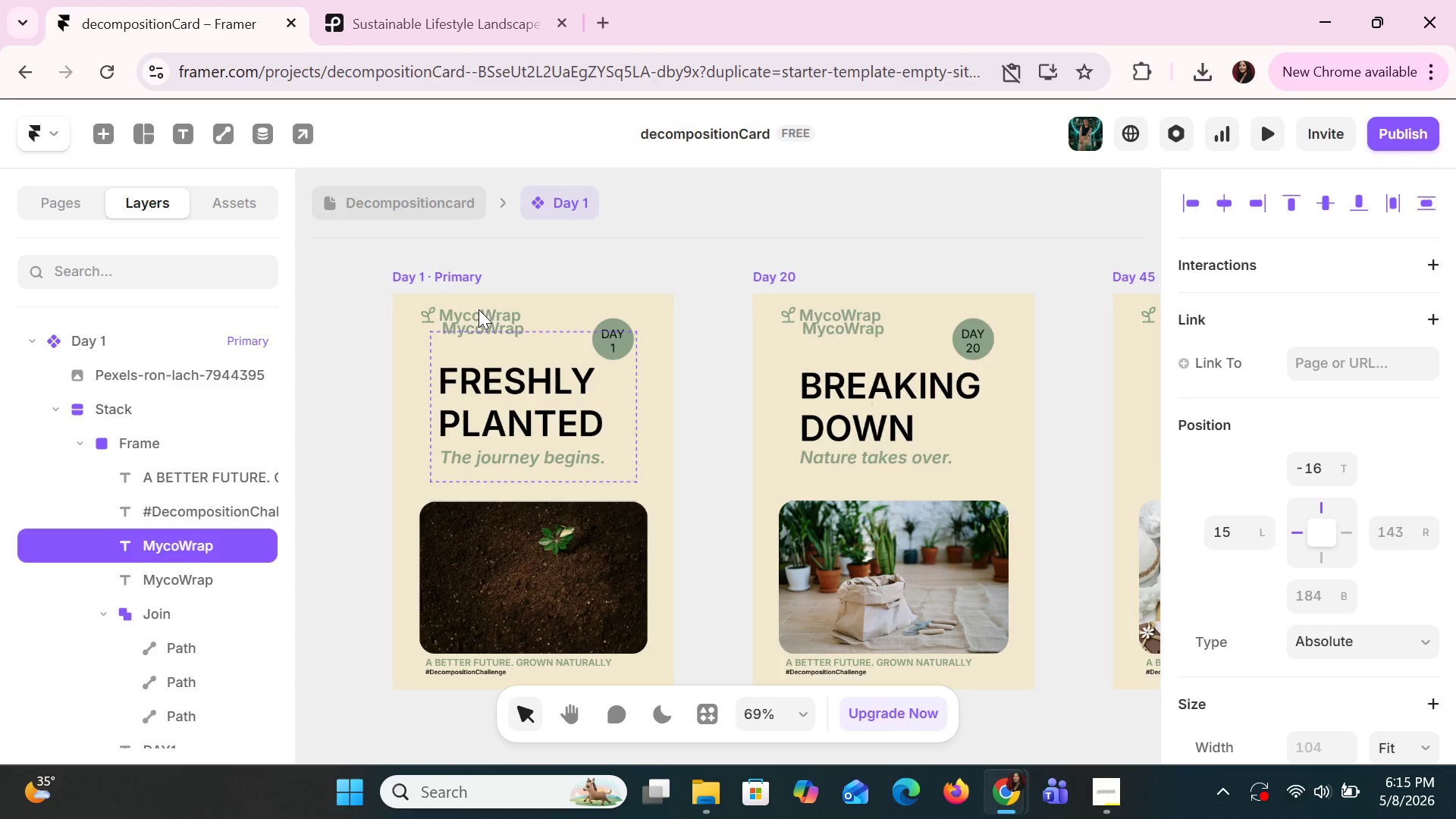 
key(ArrowLeft)
 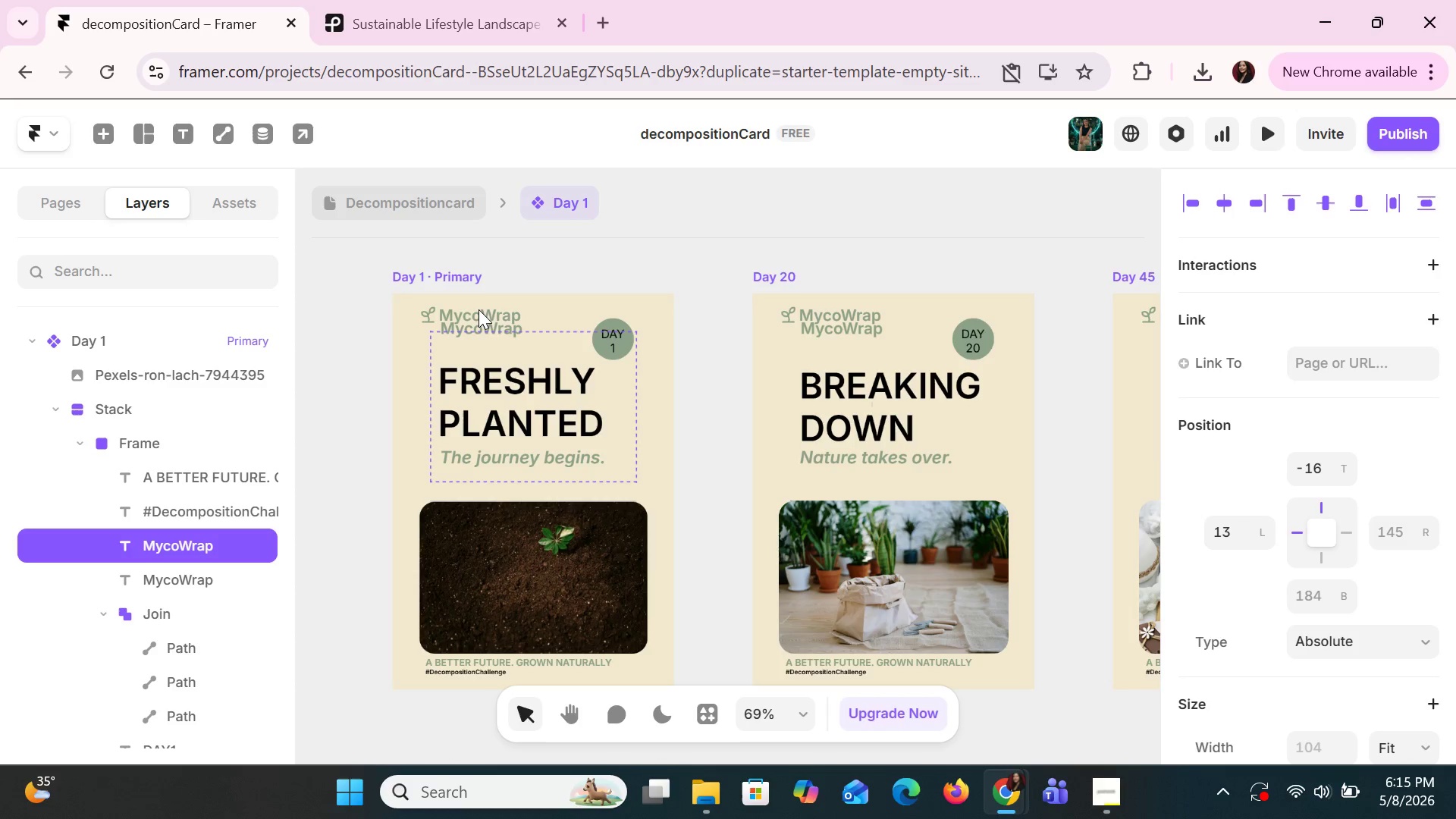 
key(ArrowLeft)
 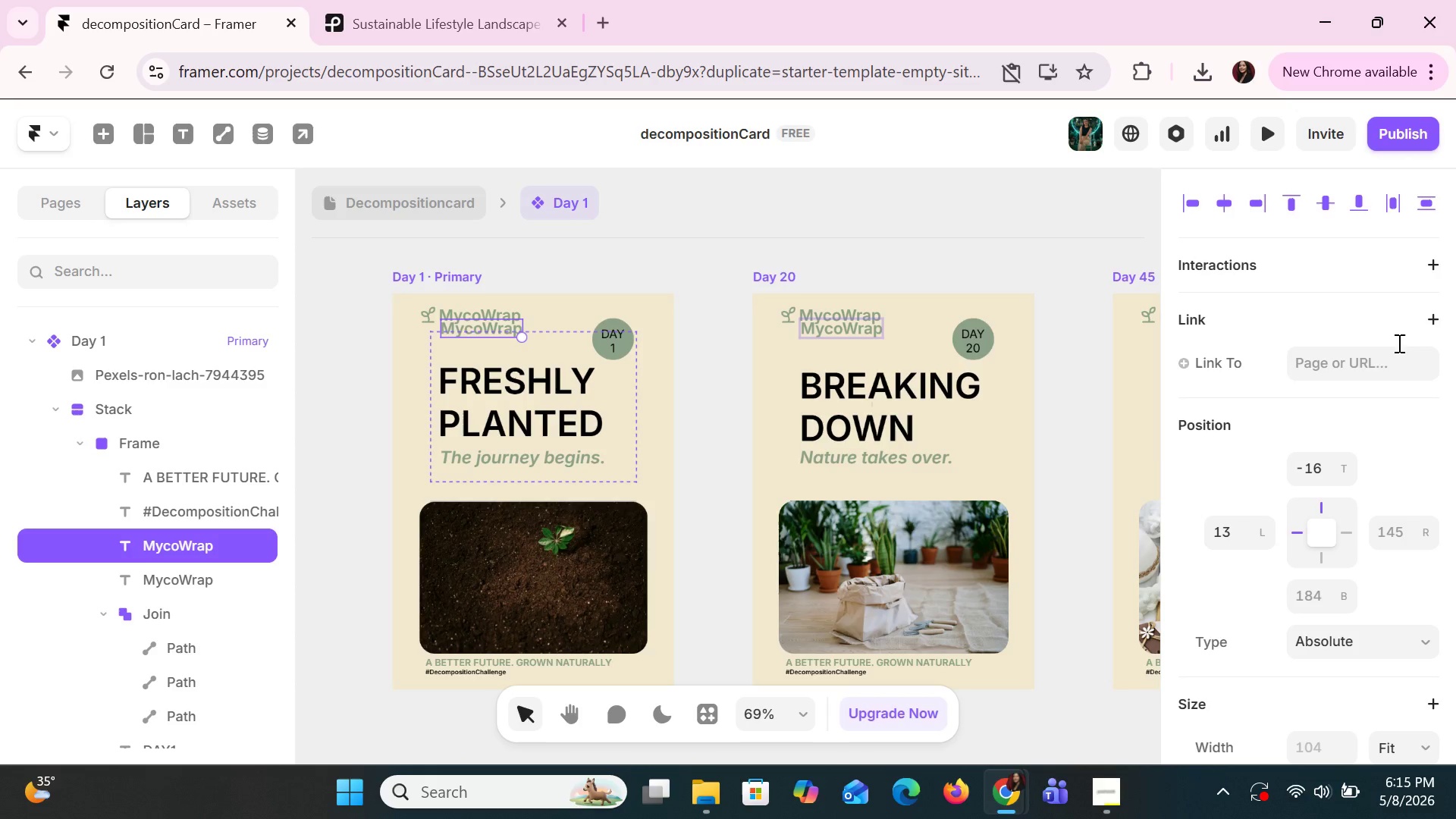 
scroll: coordinate [1386, 504], scroll_direction: down, amount: 9.0
 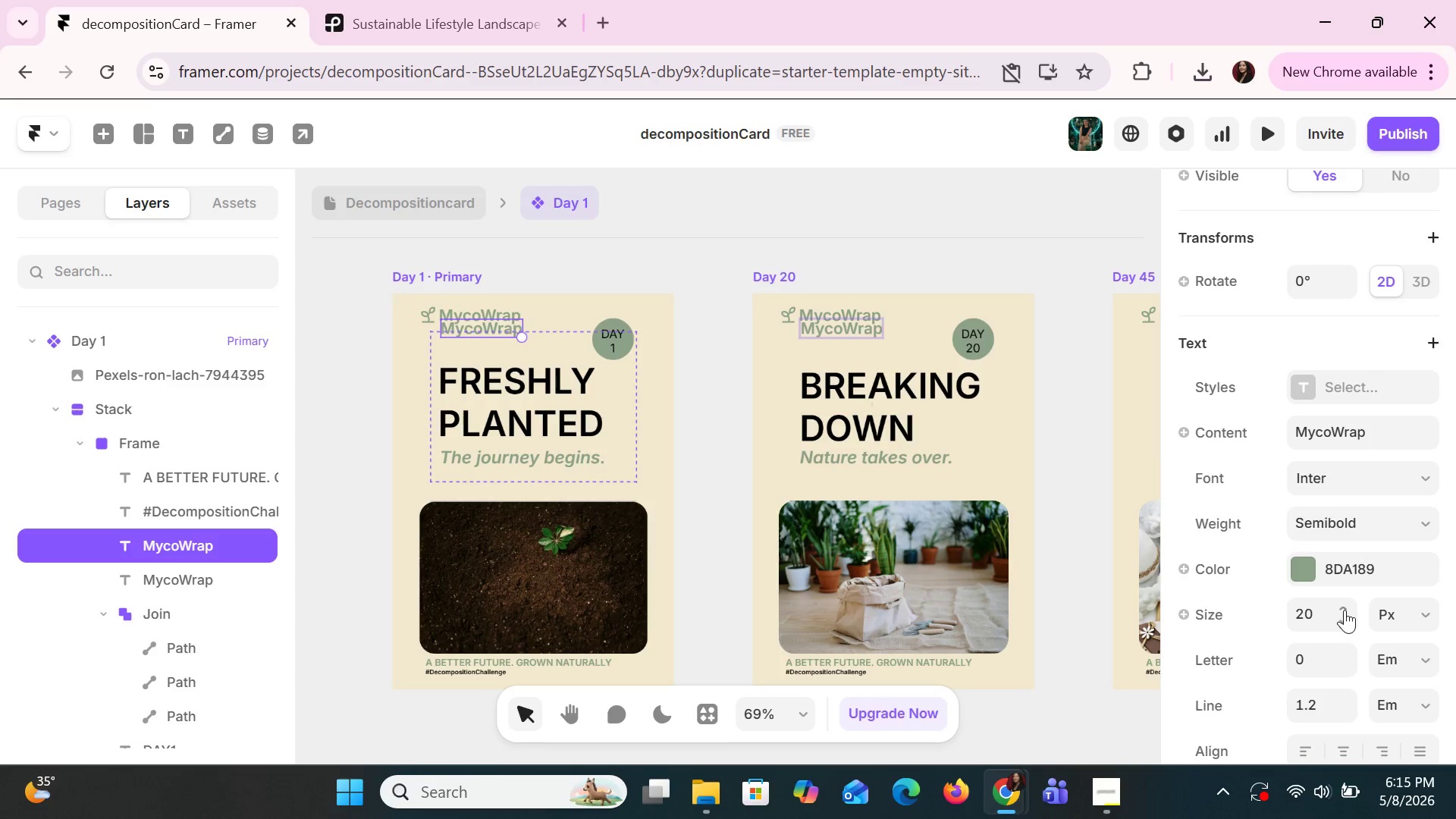 
left_click([1348, 610])
 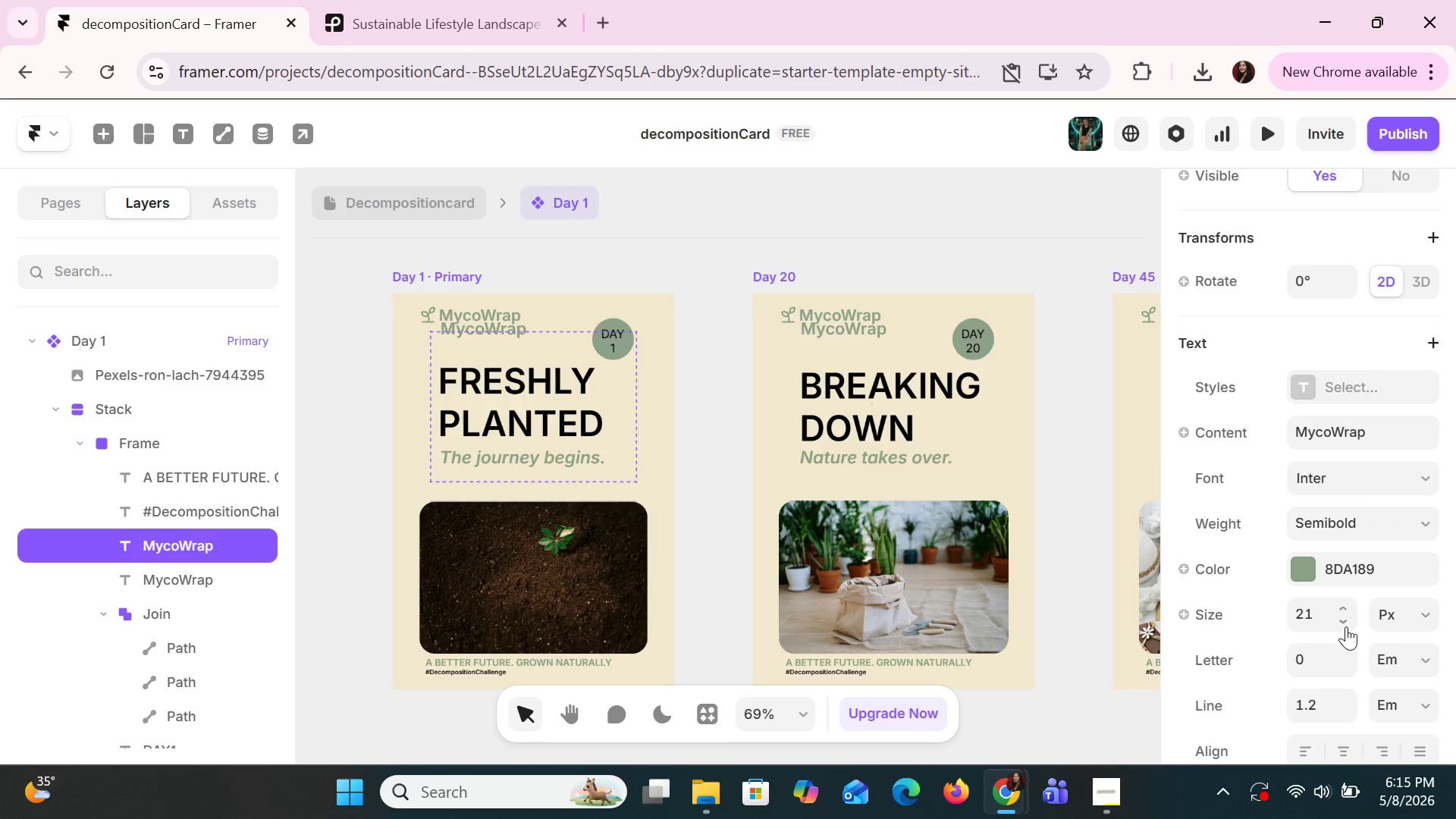 
double_click([1346, 626])
 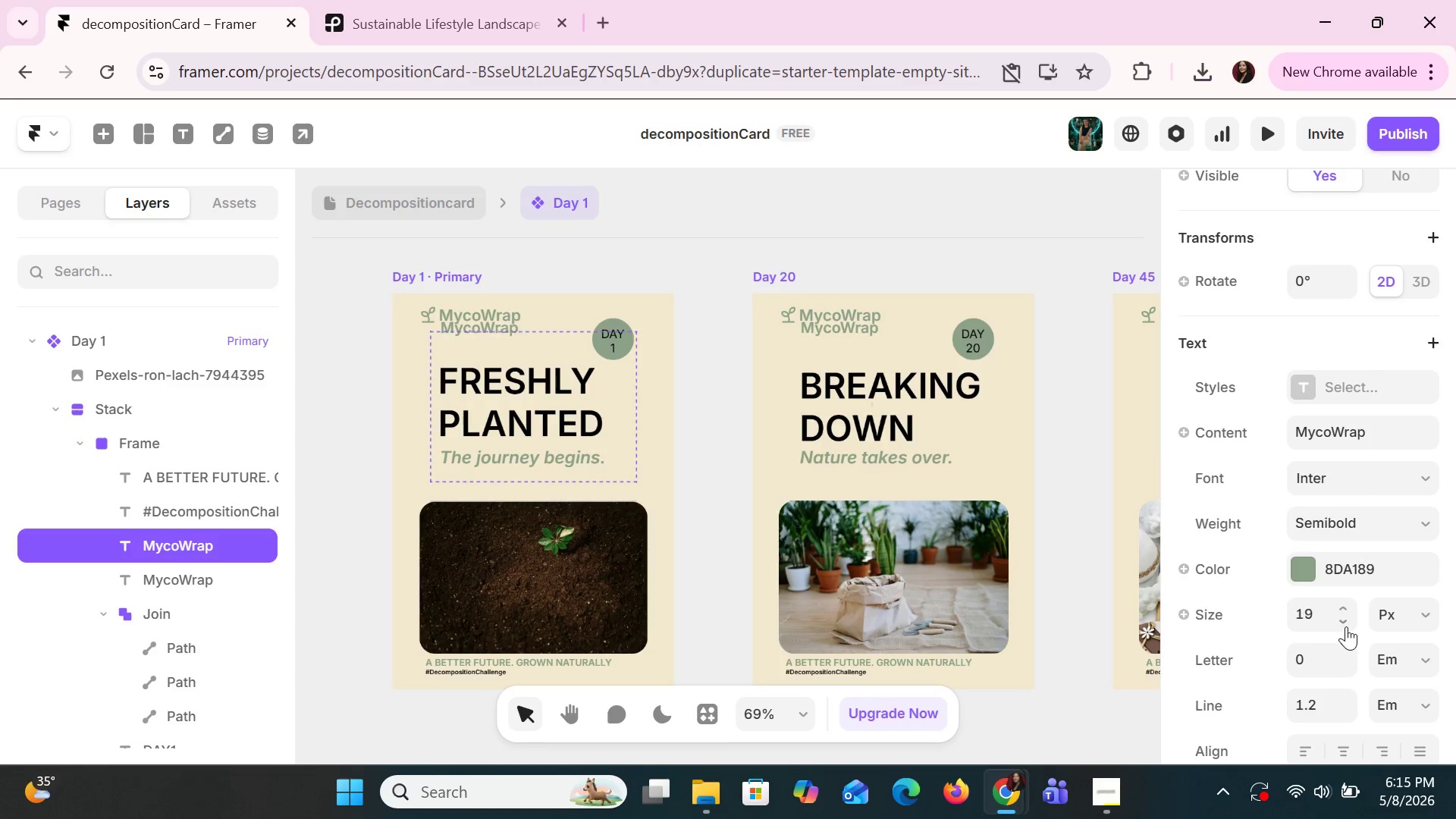 
triple_click([1346, 626])
 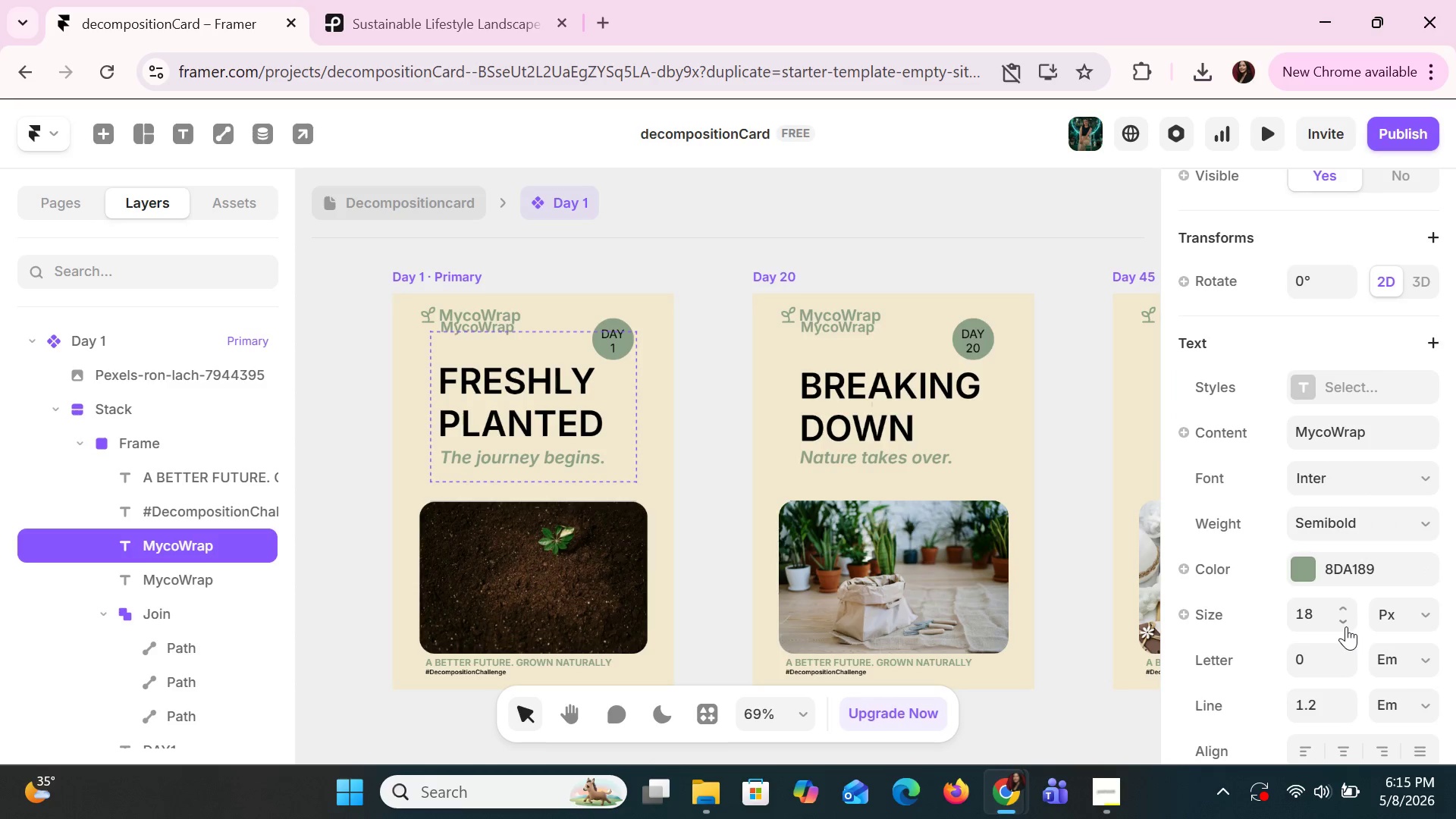 
triple_click([1346, 626])
 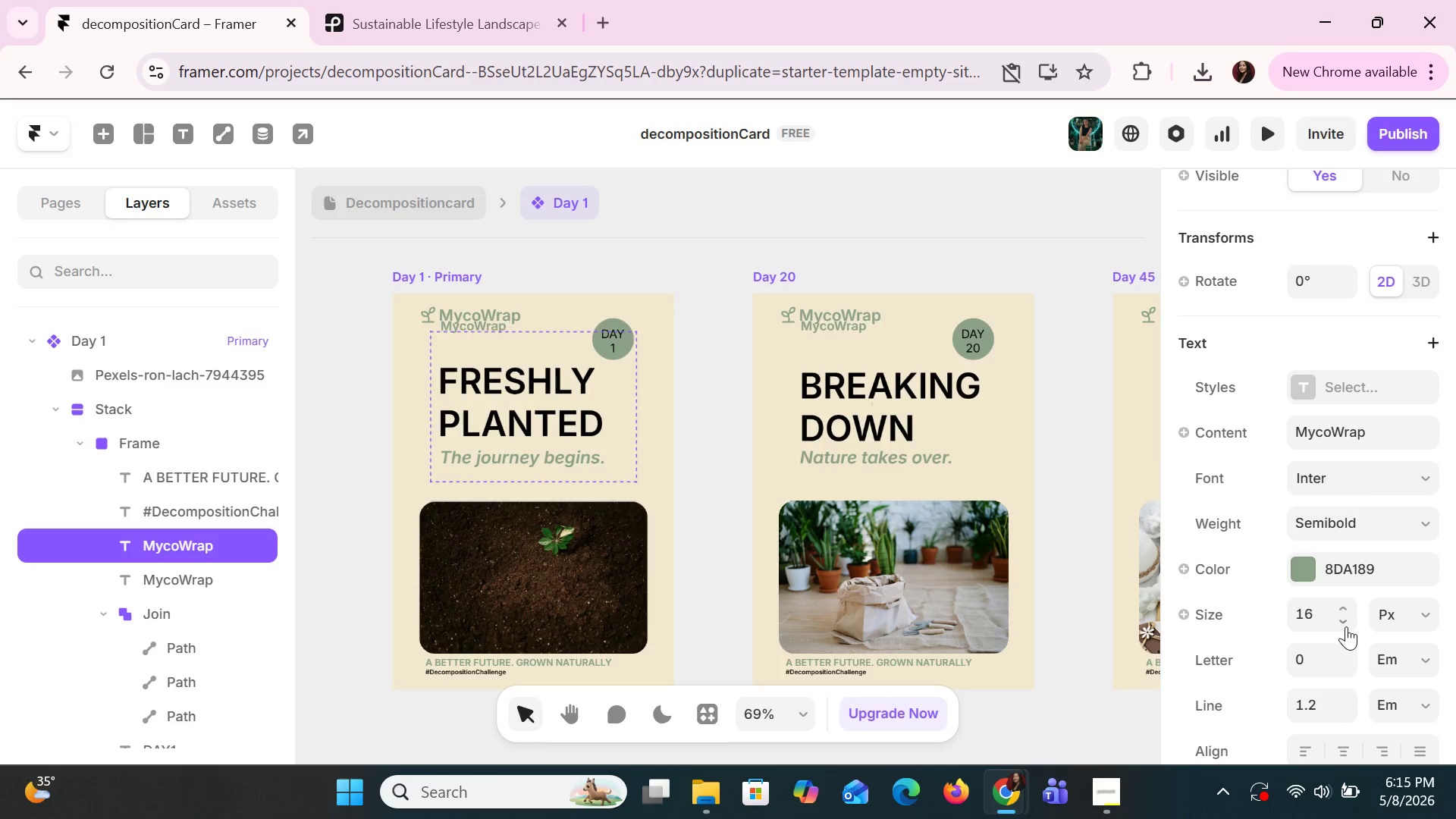 
triple_click([1346, 626])
 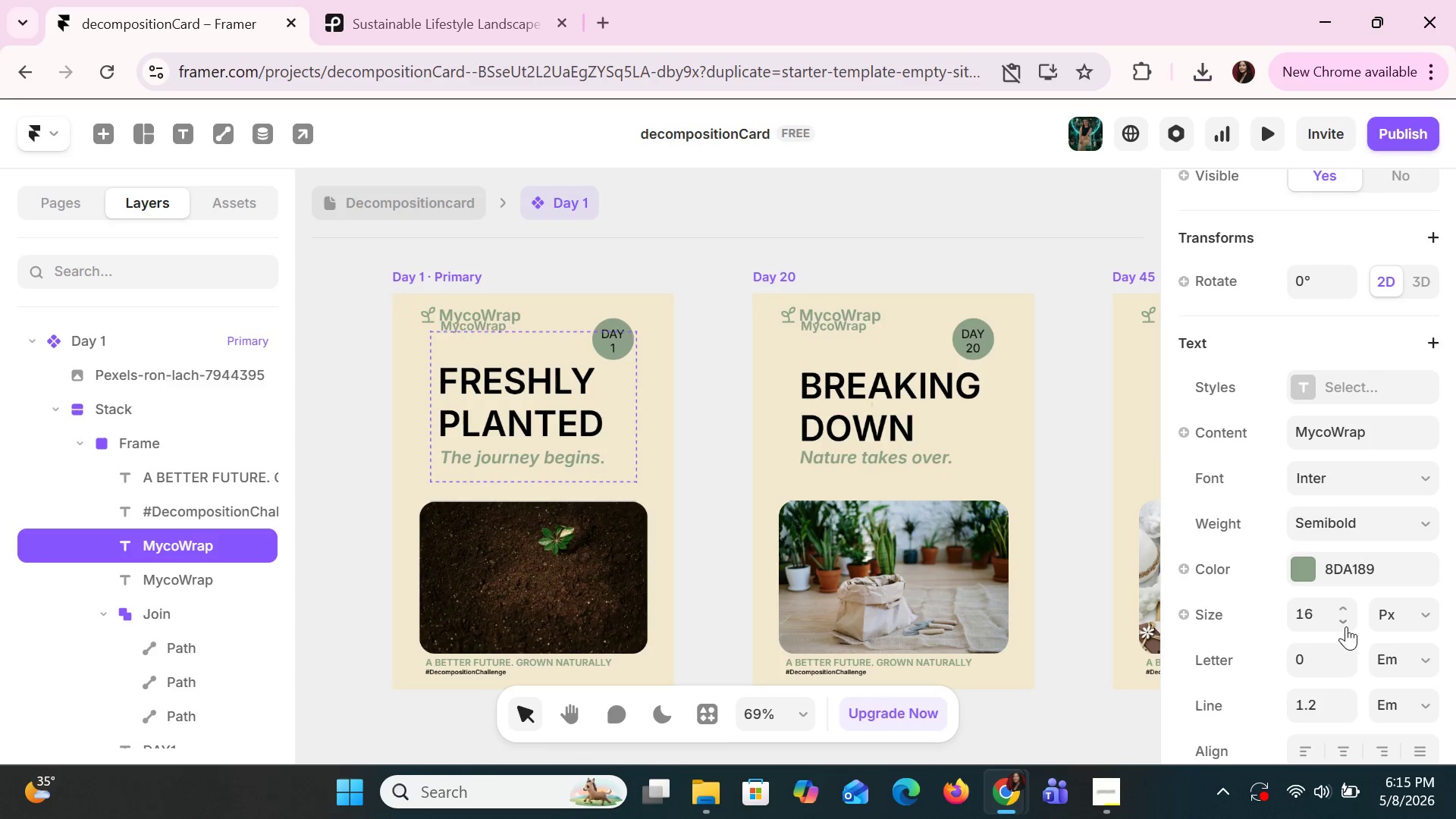 
triple_click([1346, 626])
 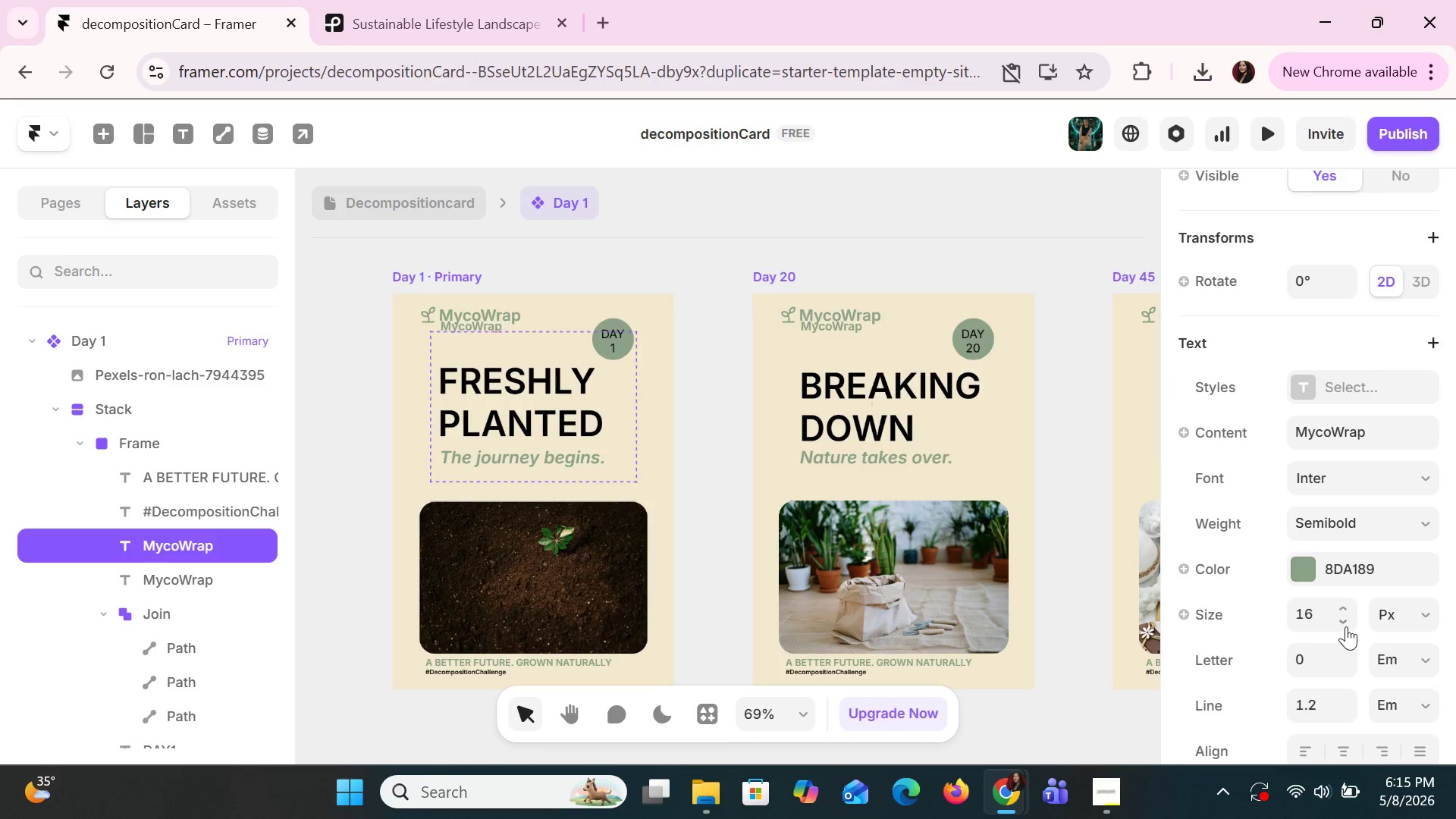 
triple_click([1346, 626])
 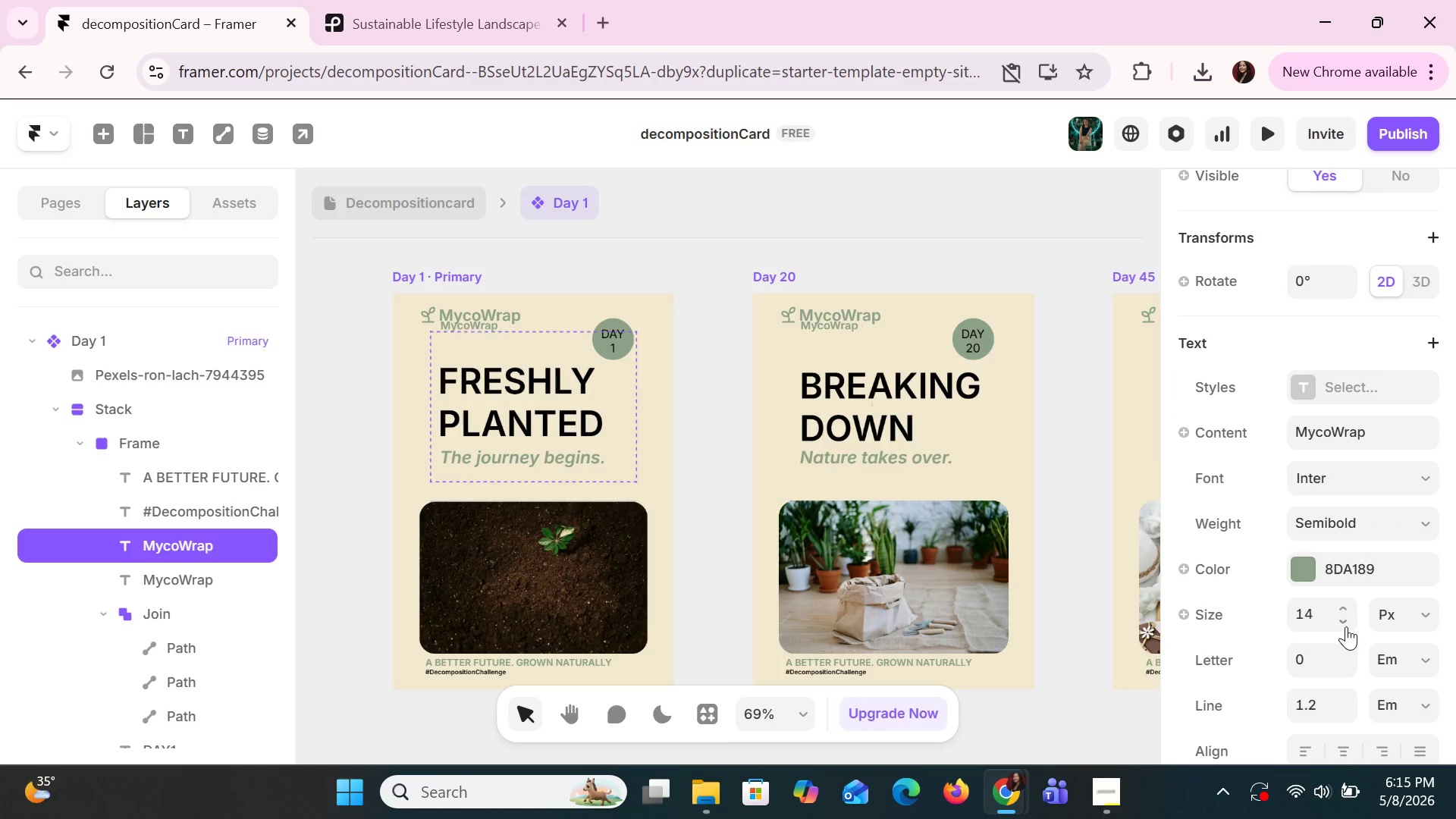 
triple_click([1346, 626])
 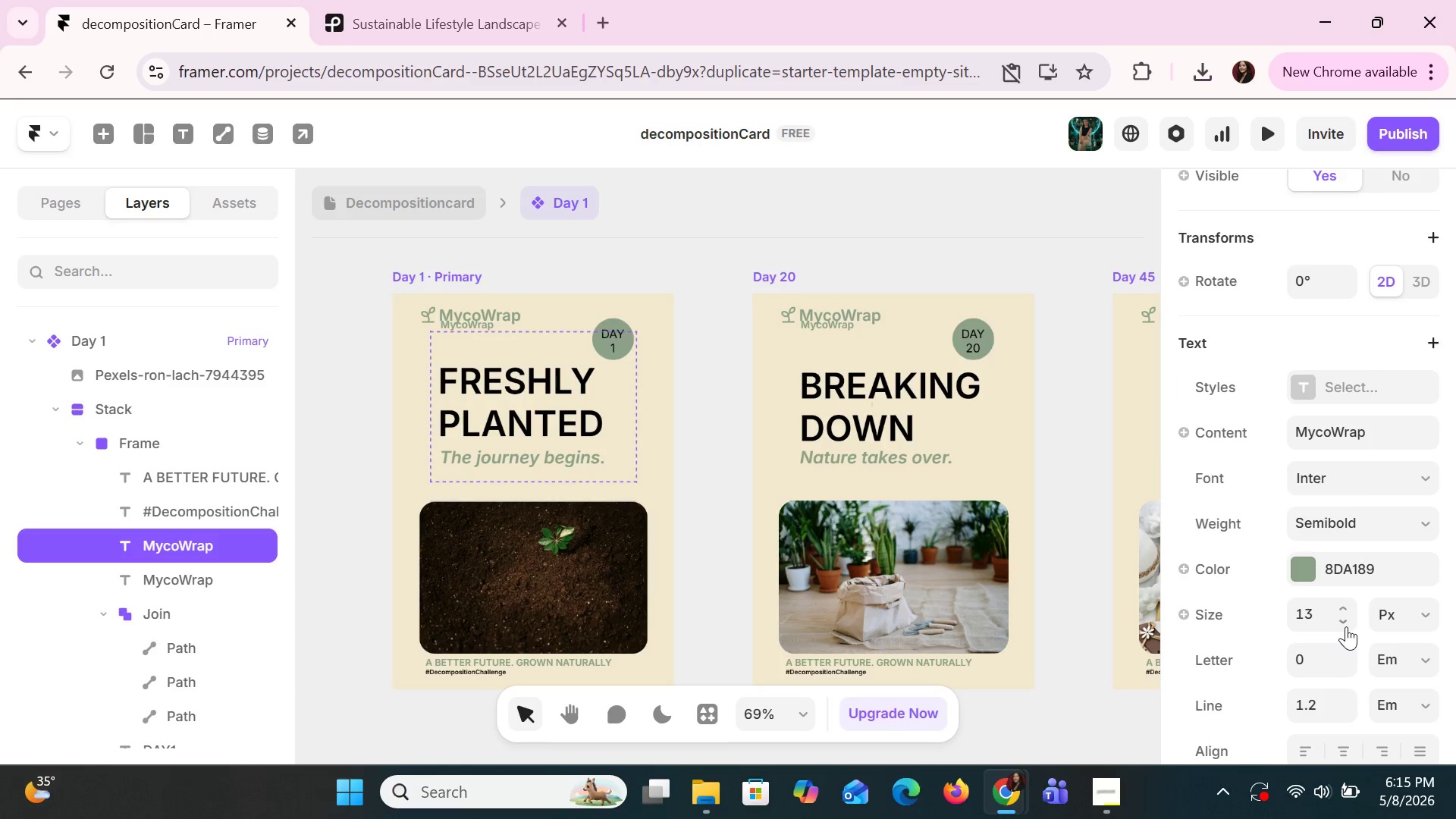 
triple_click([1346, 626])
 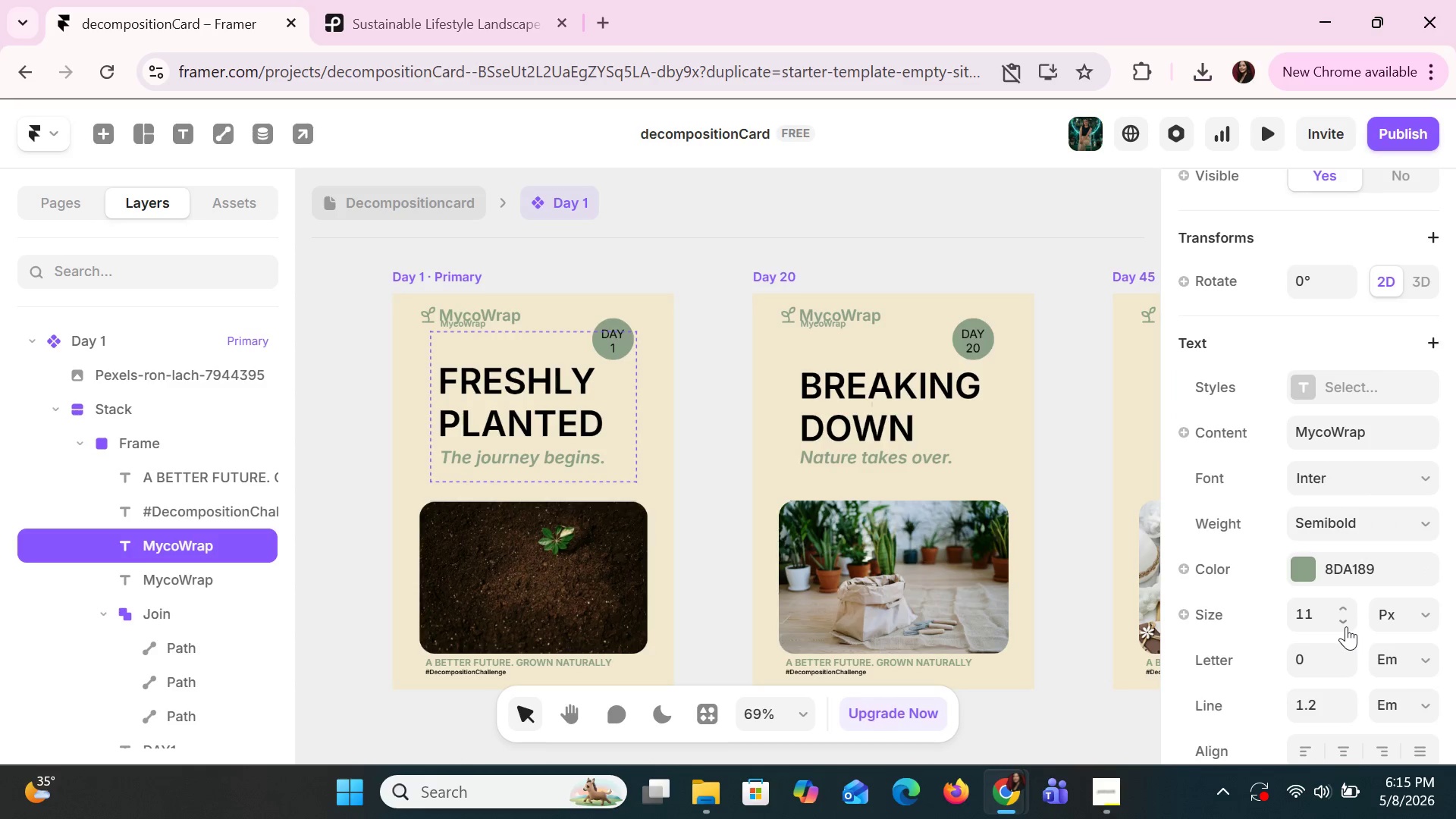 
triple_click([1346, 626])
 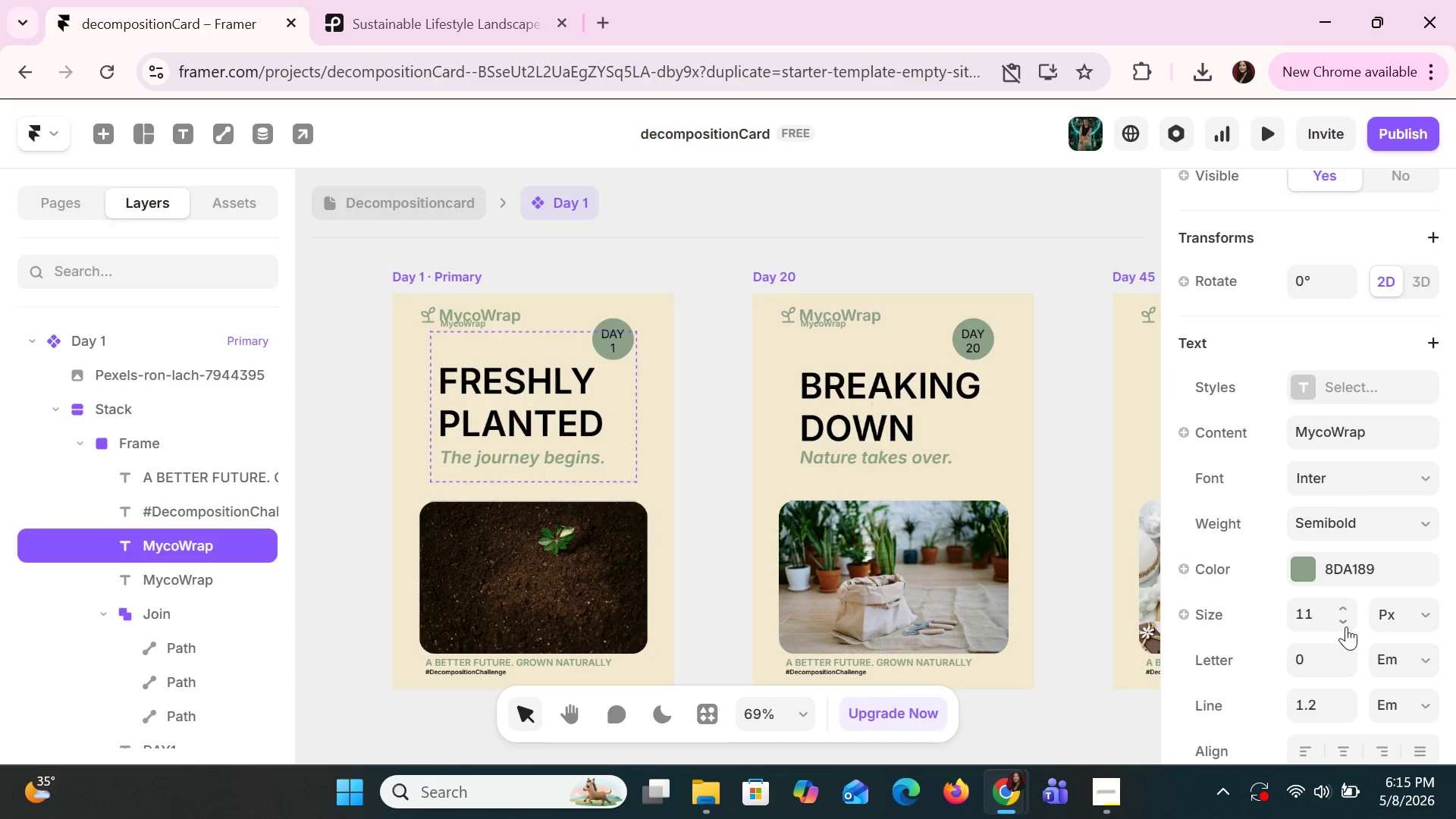 
triple_click([1346, 626])
 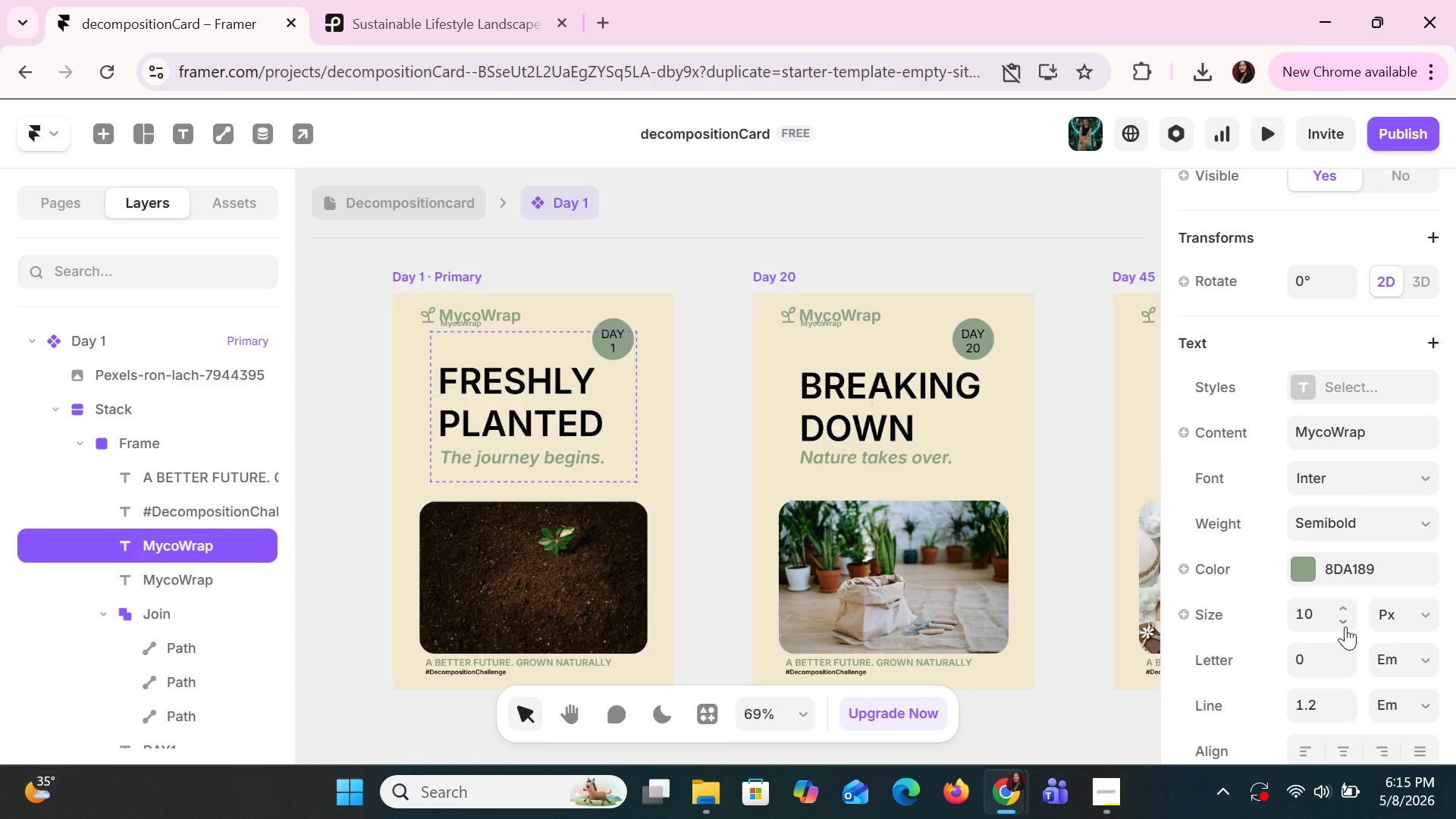 
key(ArrowDown)
 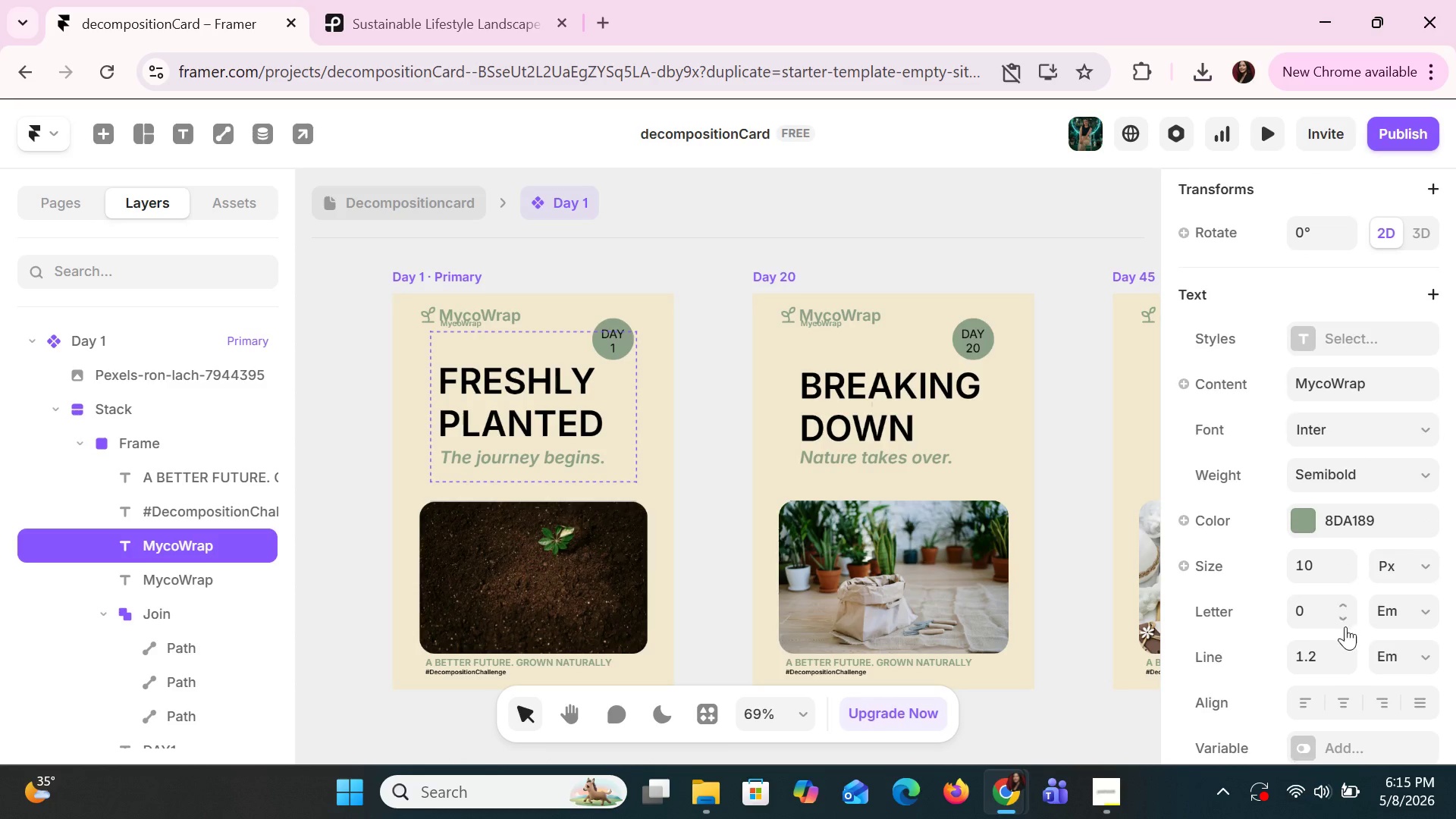 
key(ArrowDown)
 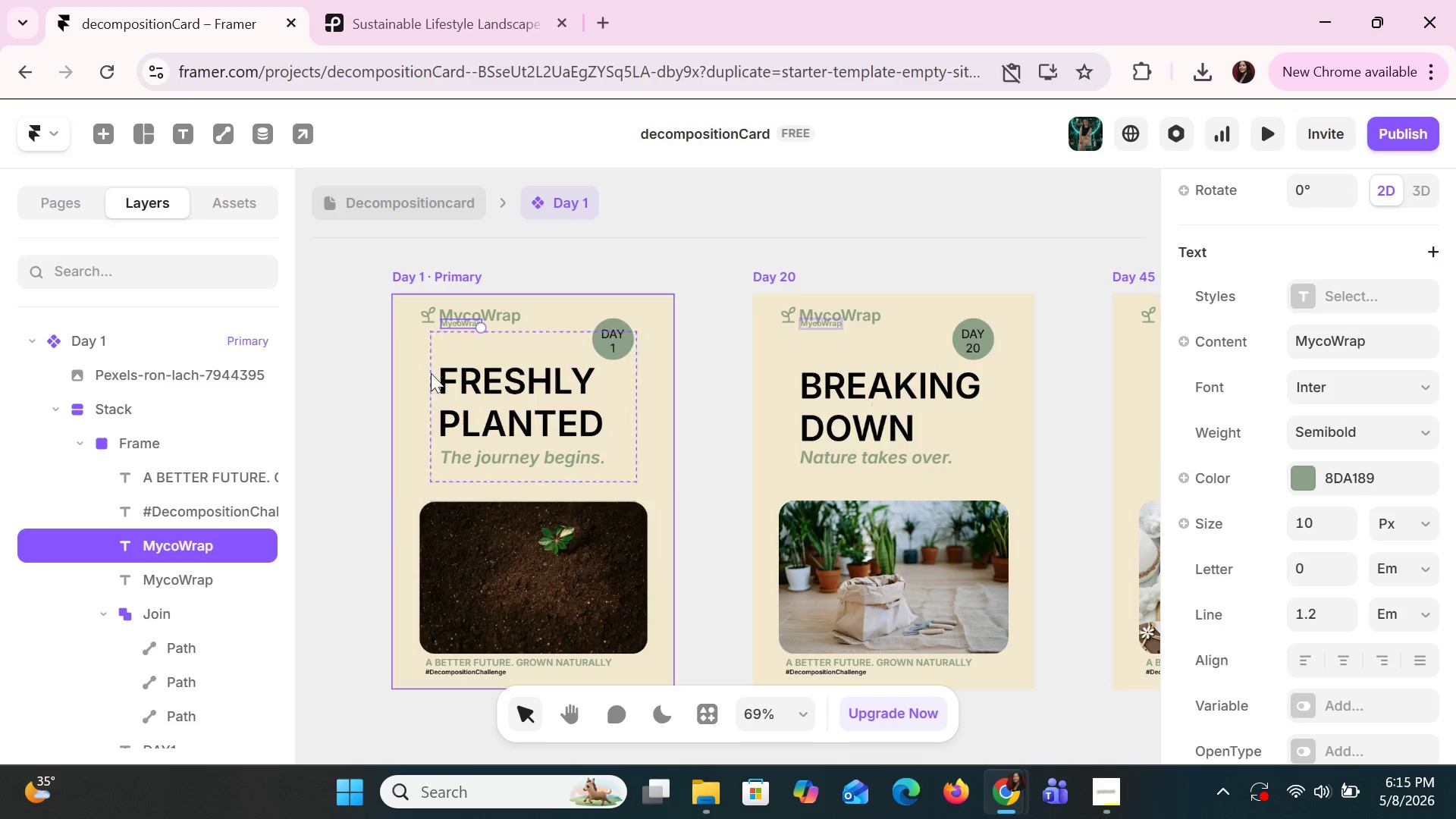 
left_click([453, 323])
 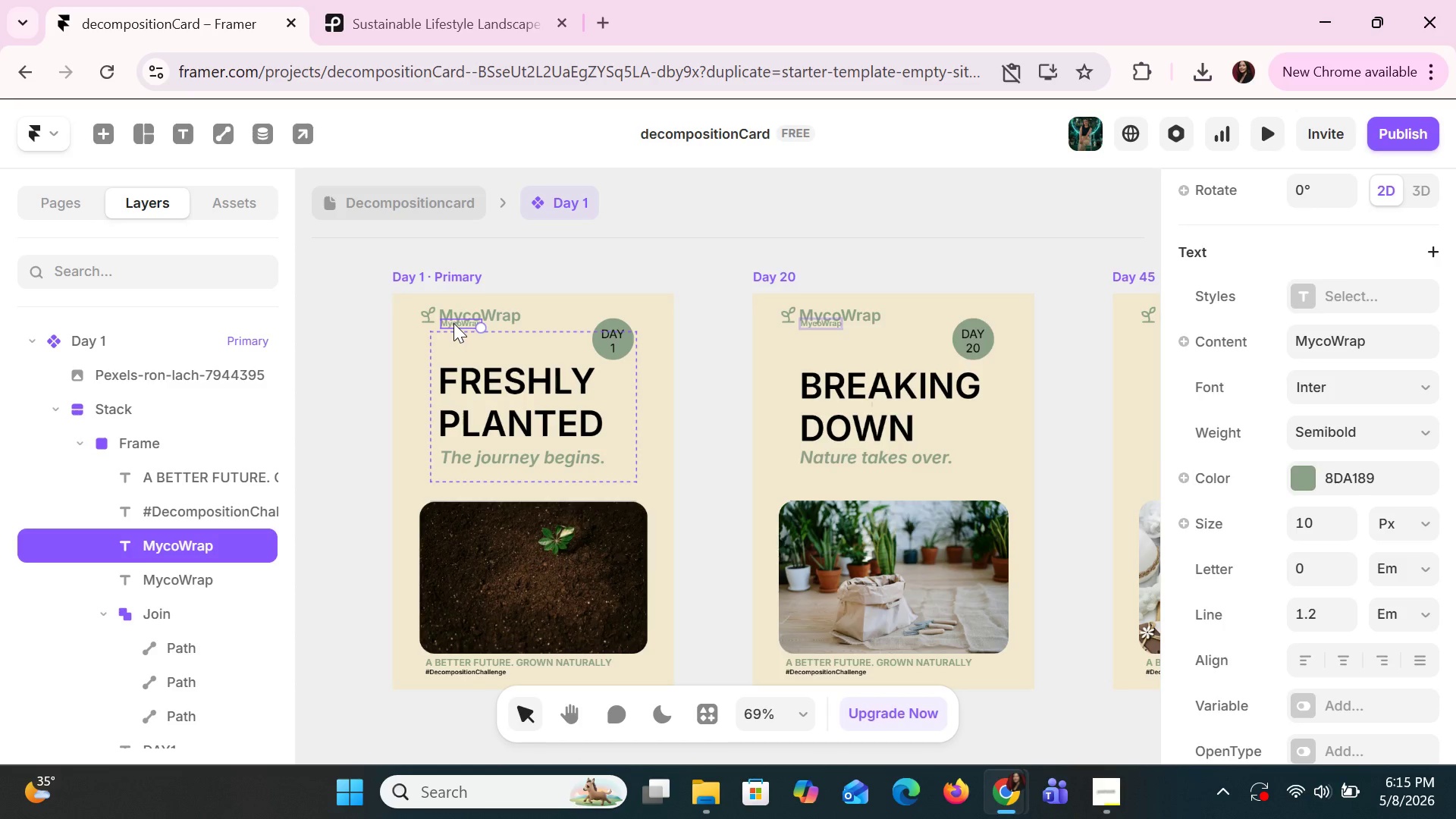 
key(ArrowDown)
 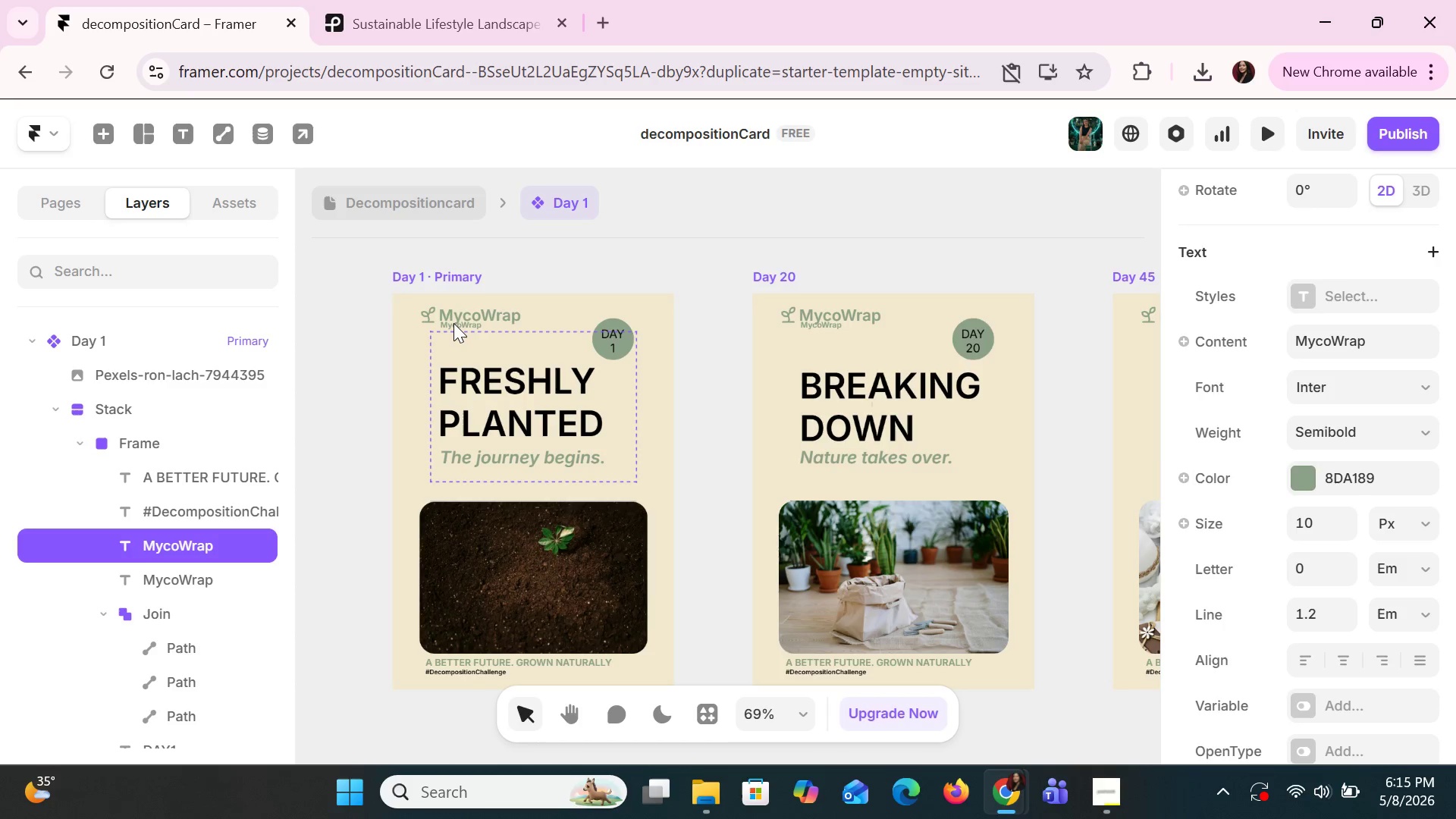 
key(ArrowDown)
 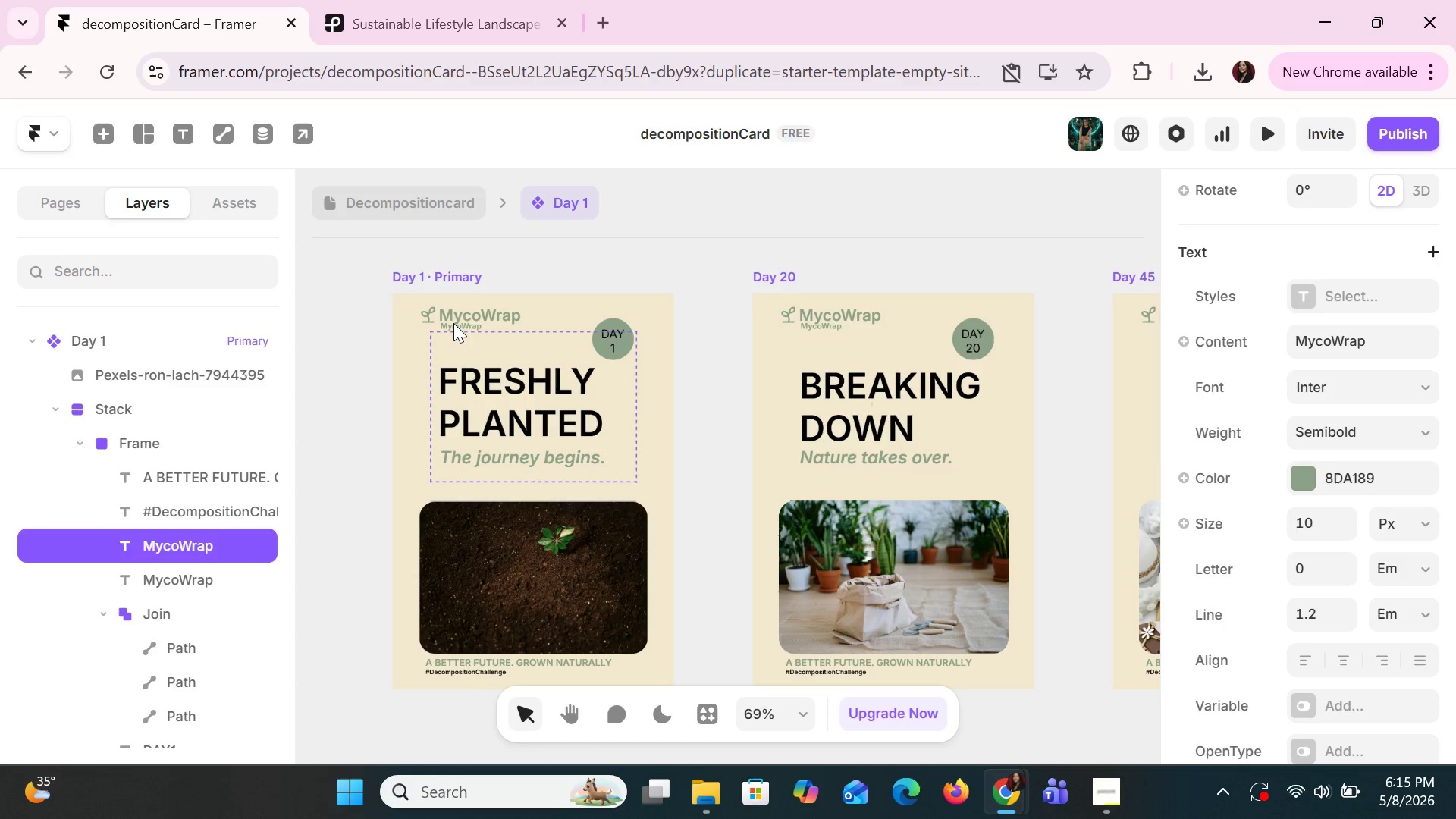 
key(ArrowDown)
 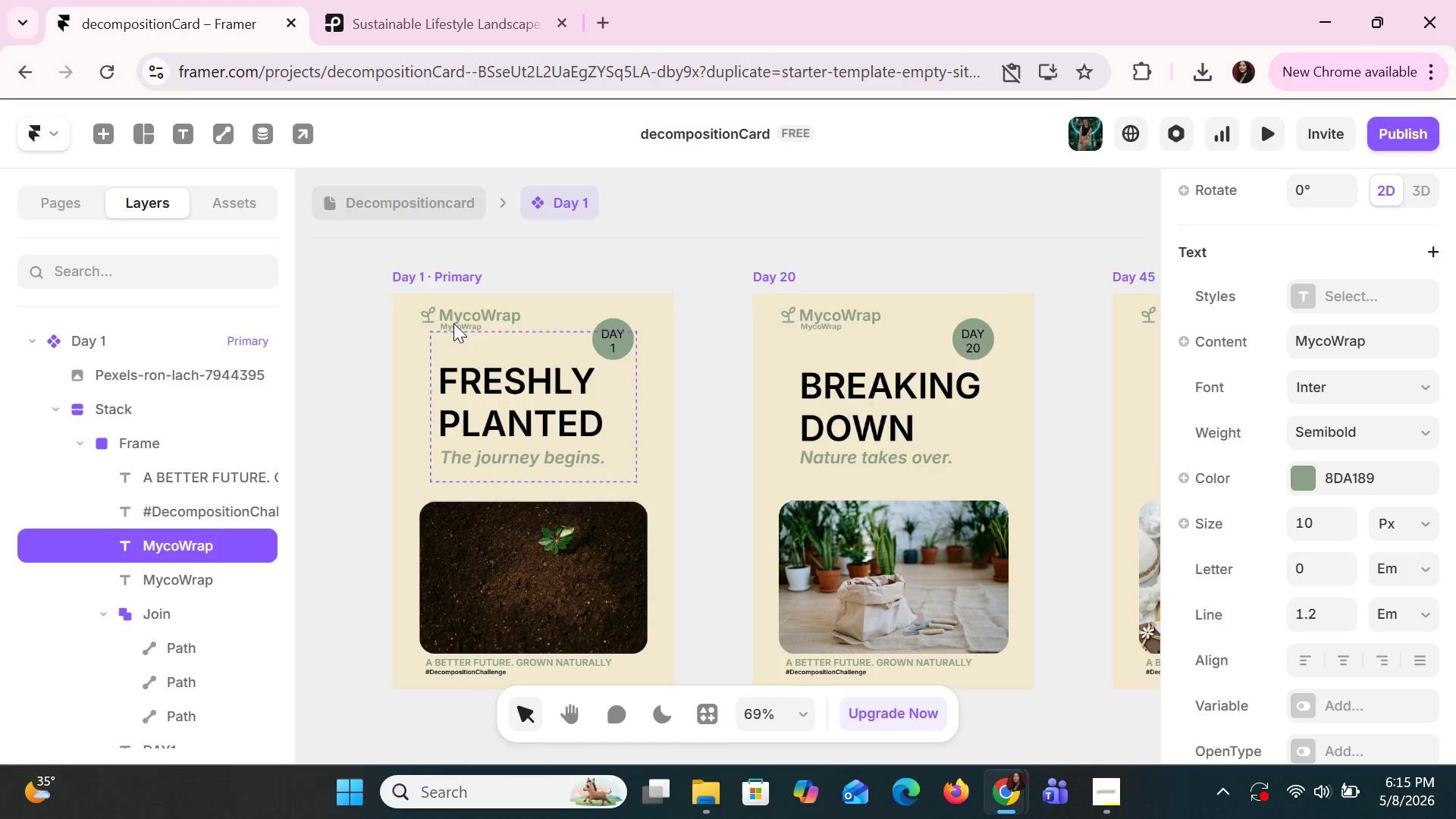 
key(ArrowDown)
 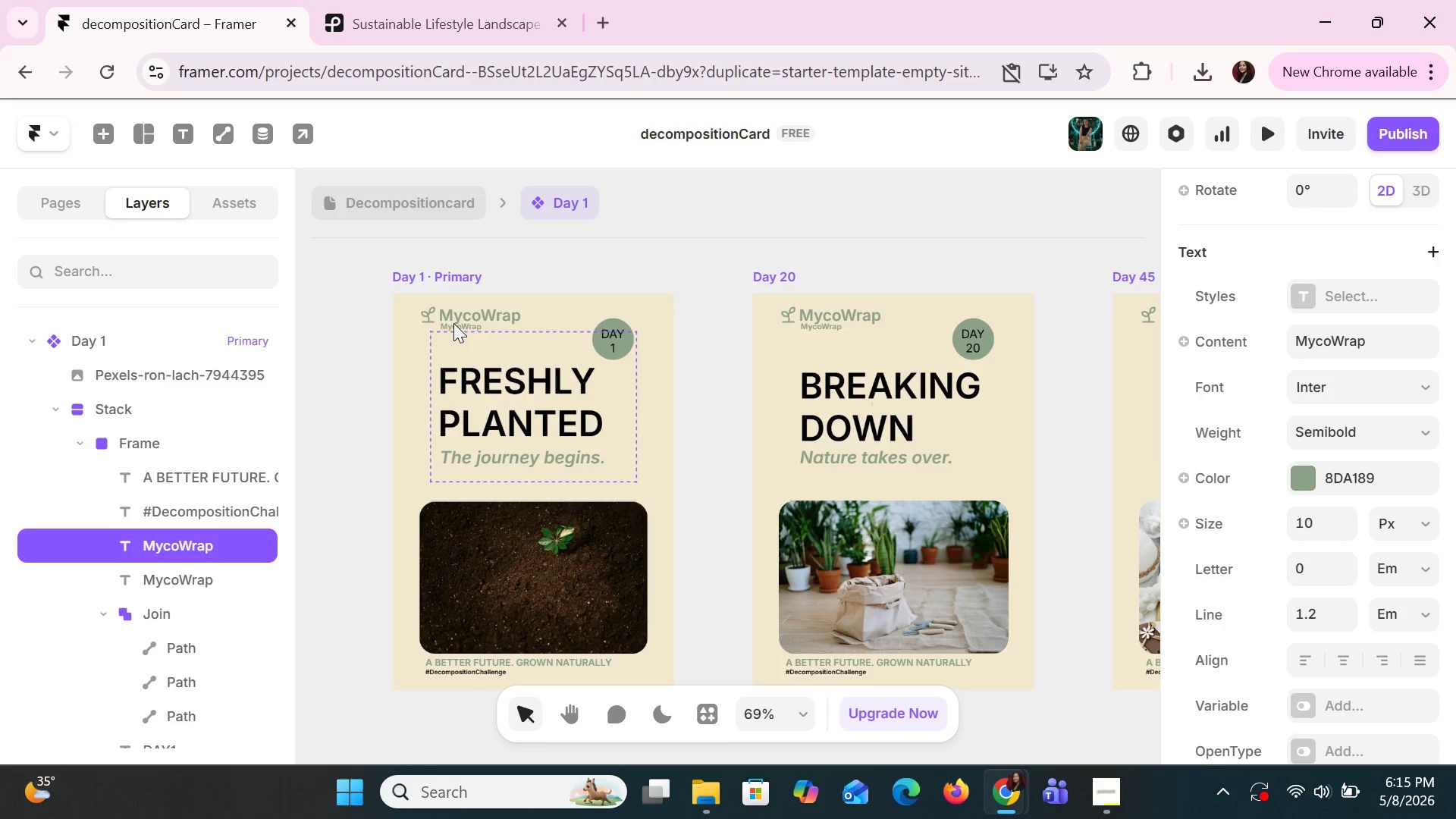 
key(ArrowDown)
 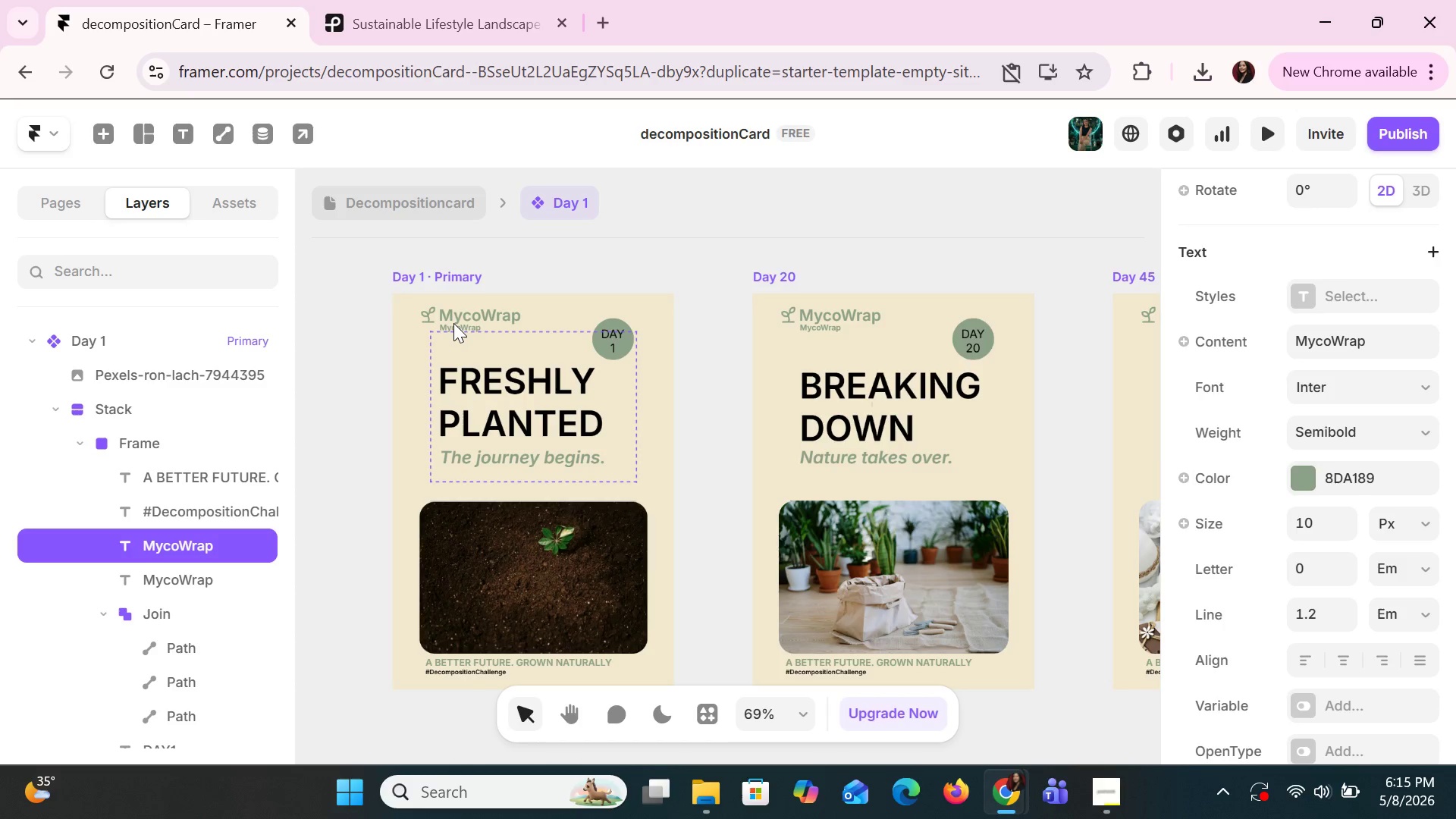 
key(ArrowLeft)
 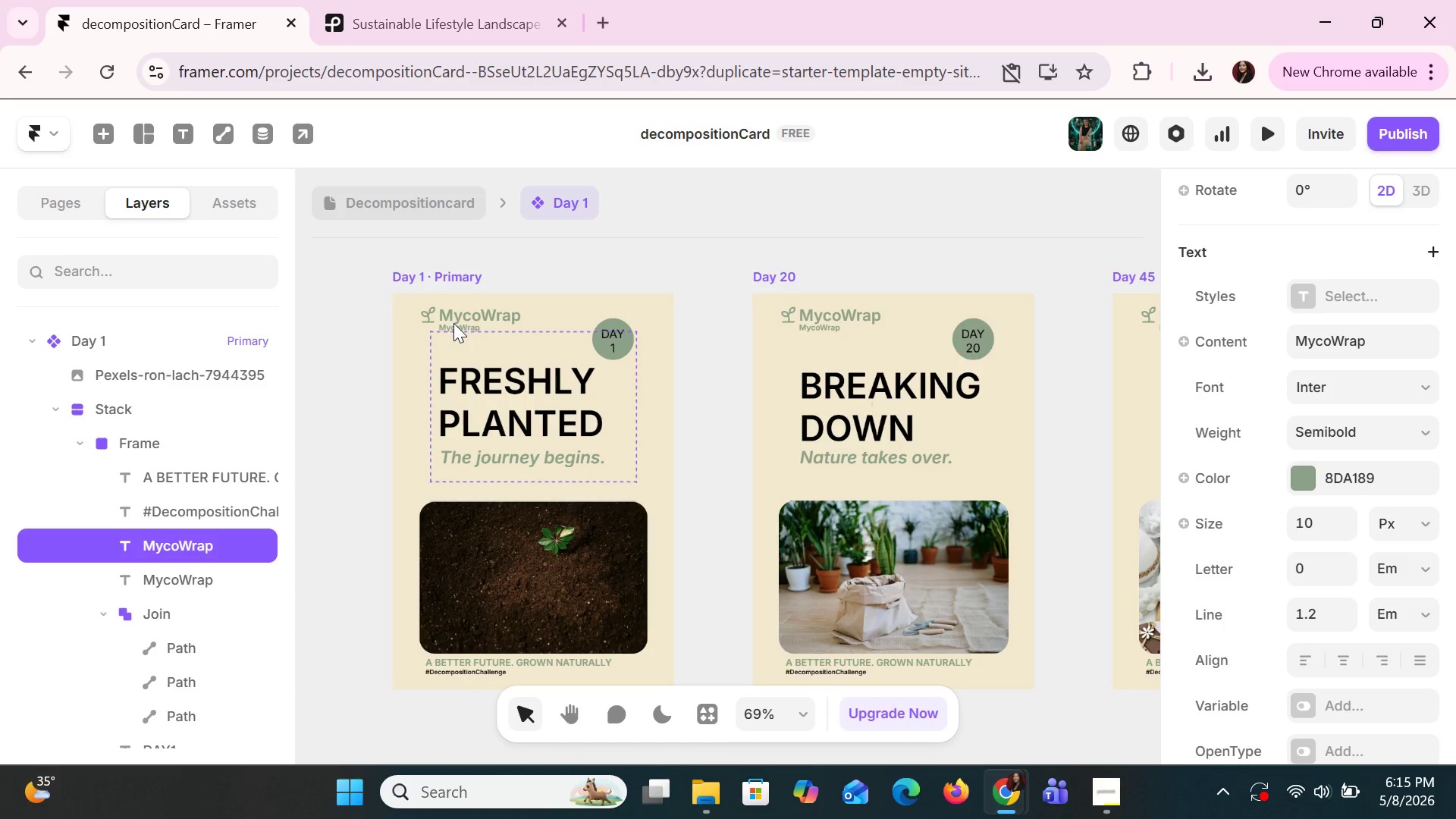 
key(ArrowLeft)
 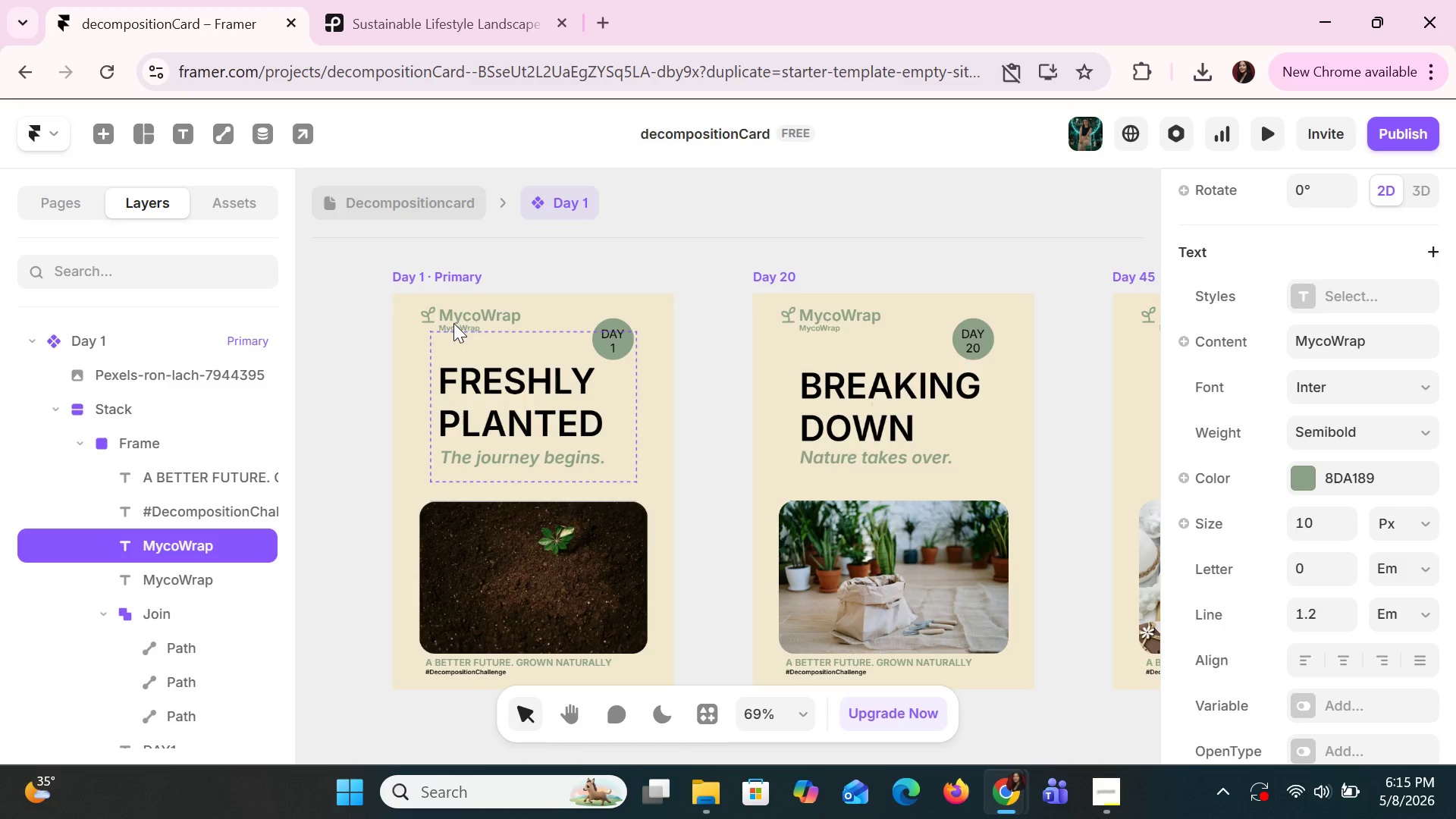 
key(ArrowDown)
 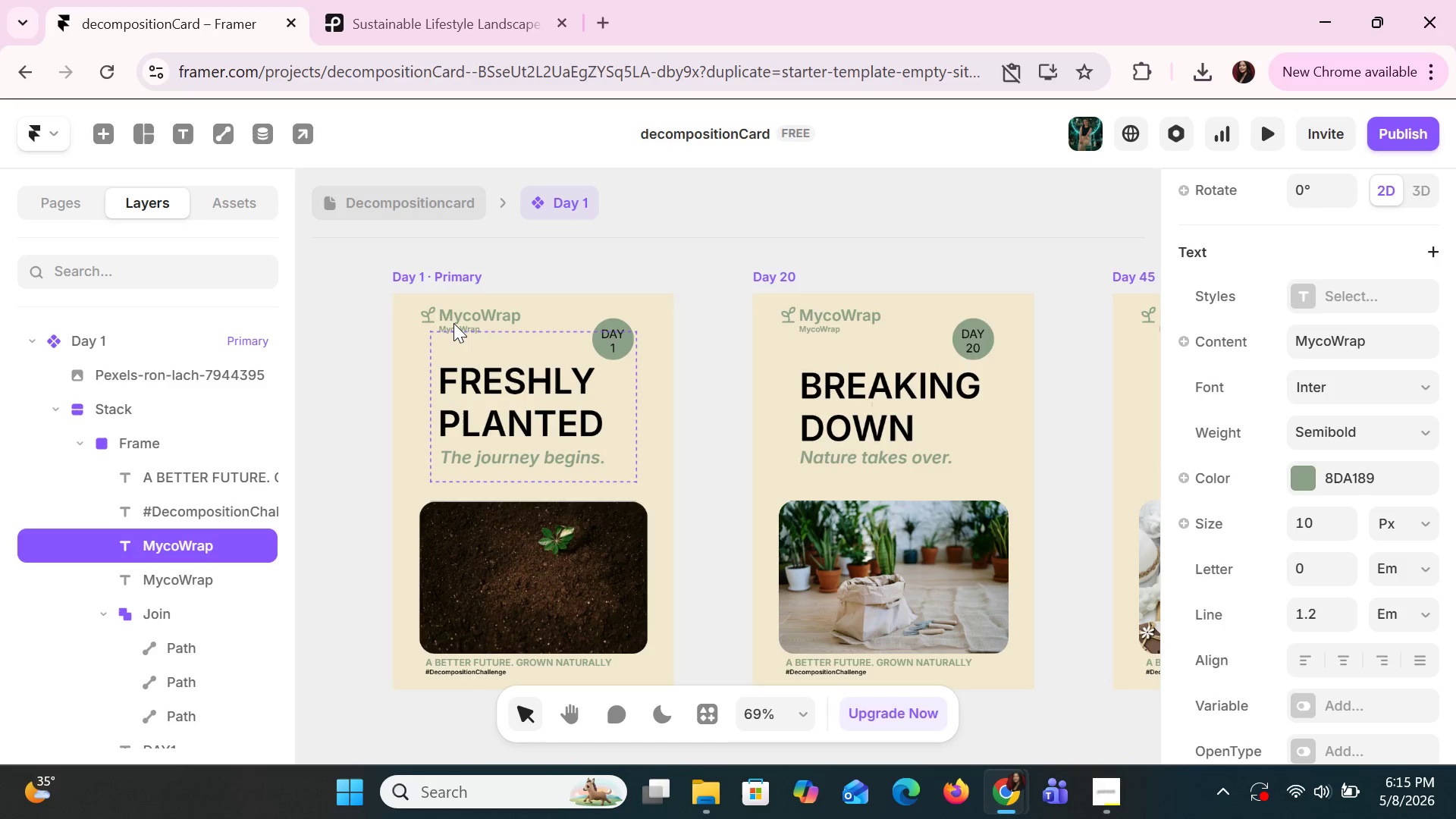 
key(ArrowDown)
 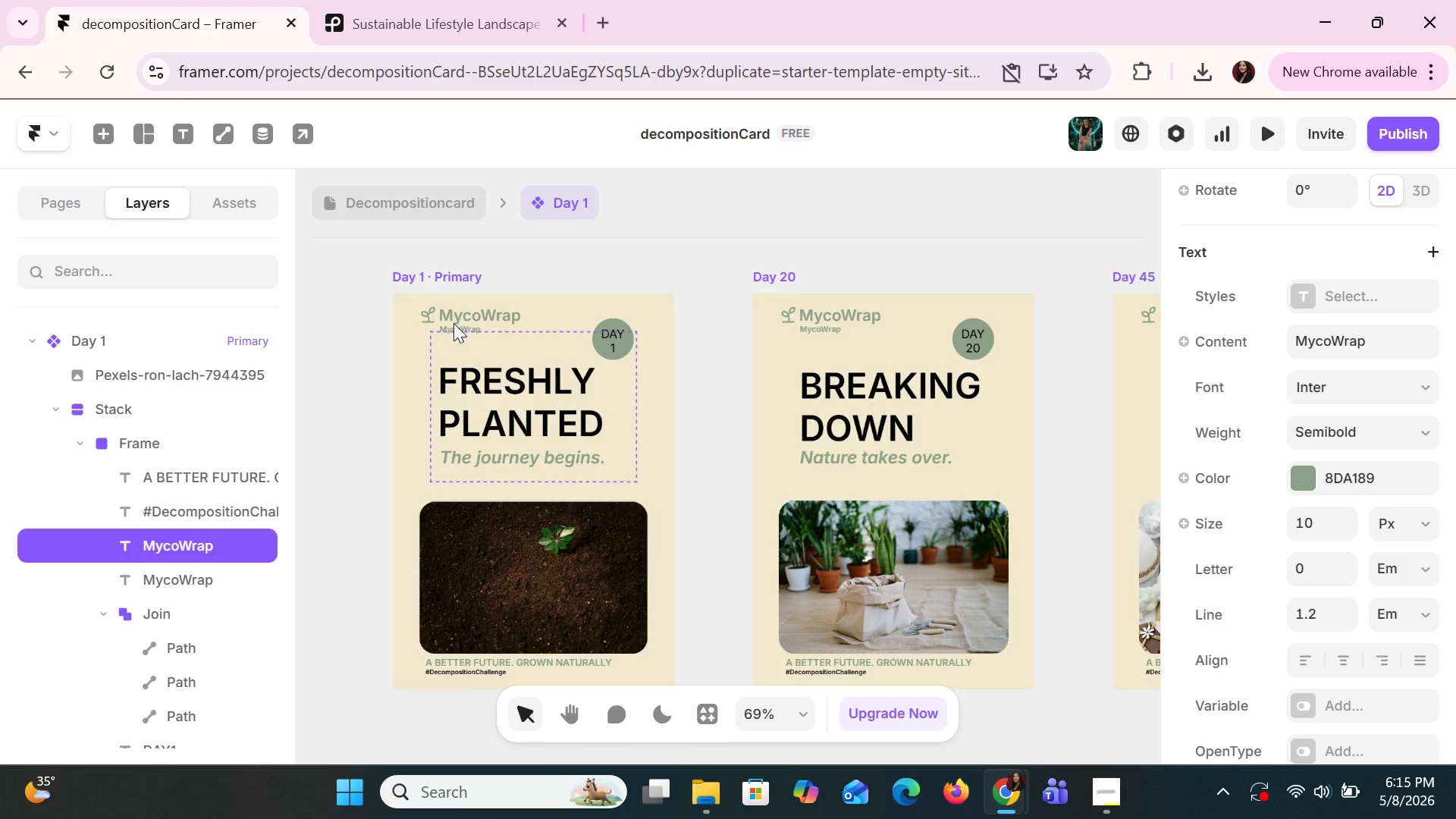 
key(ArrowRight)
 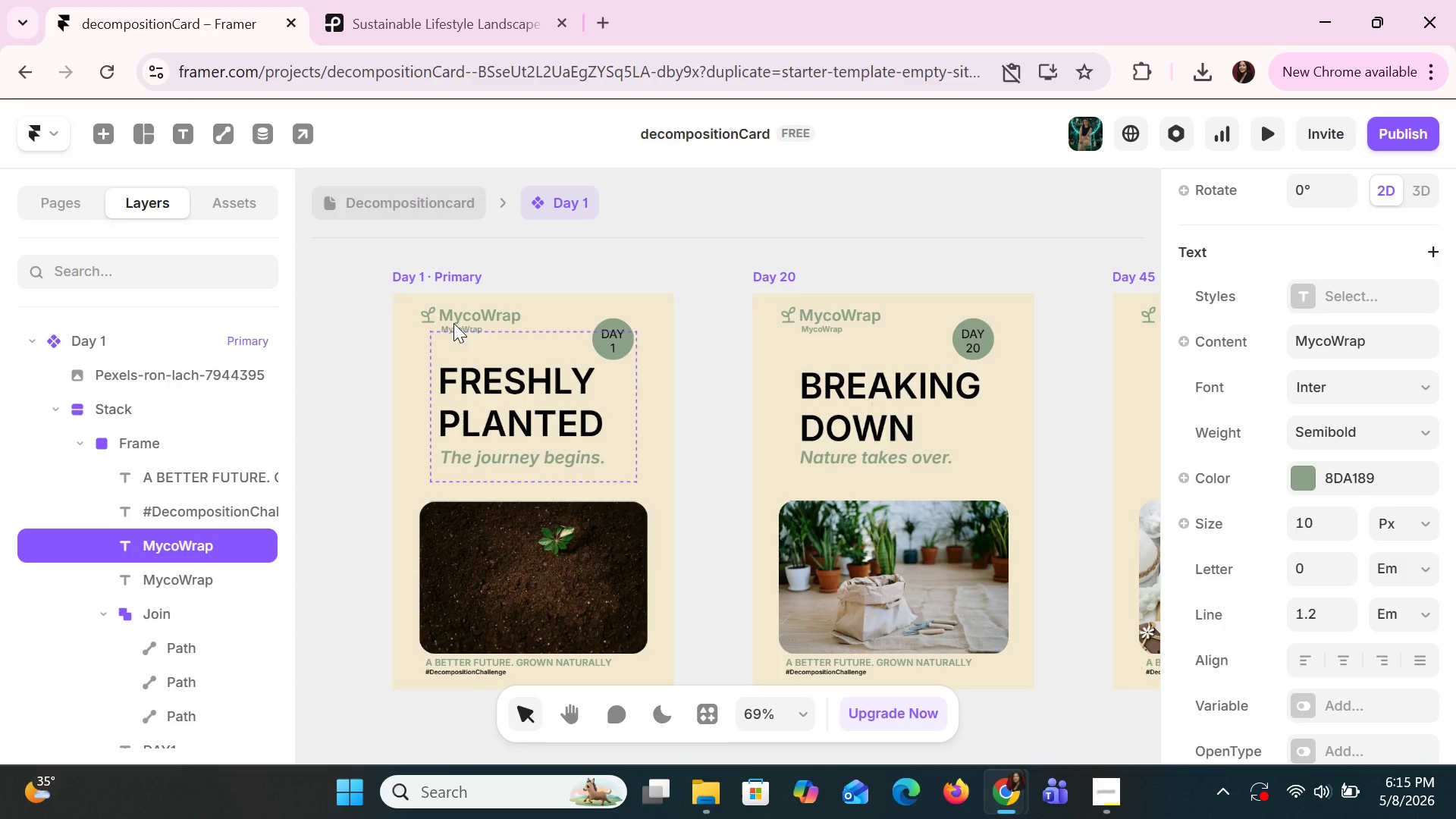 
key(ArrowRight)
 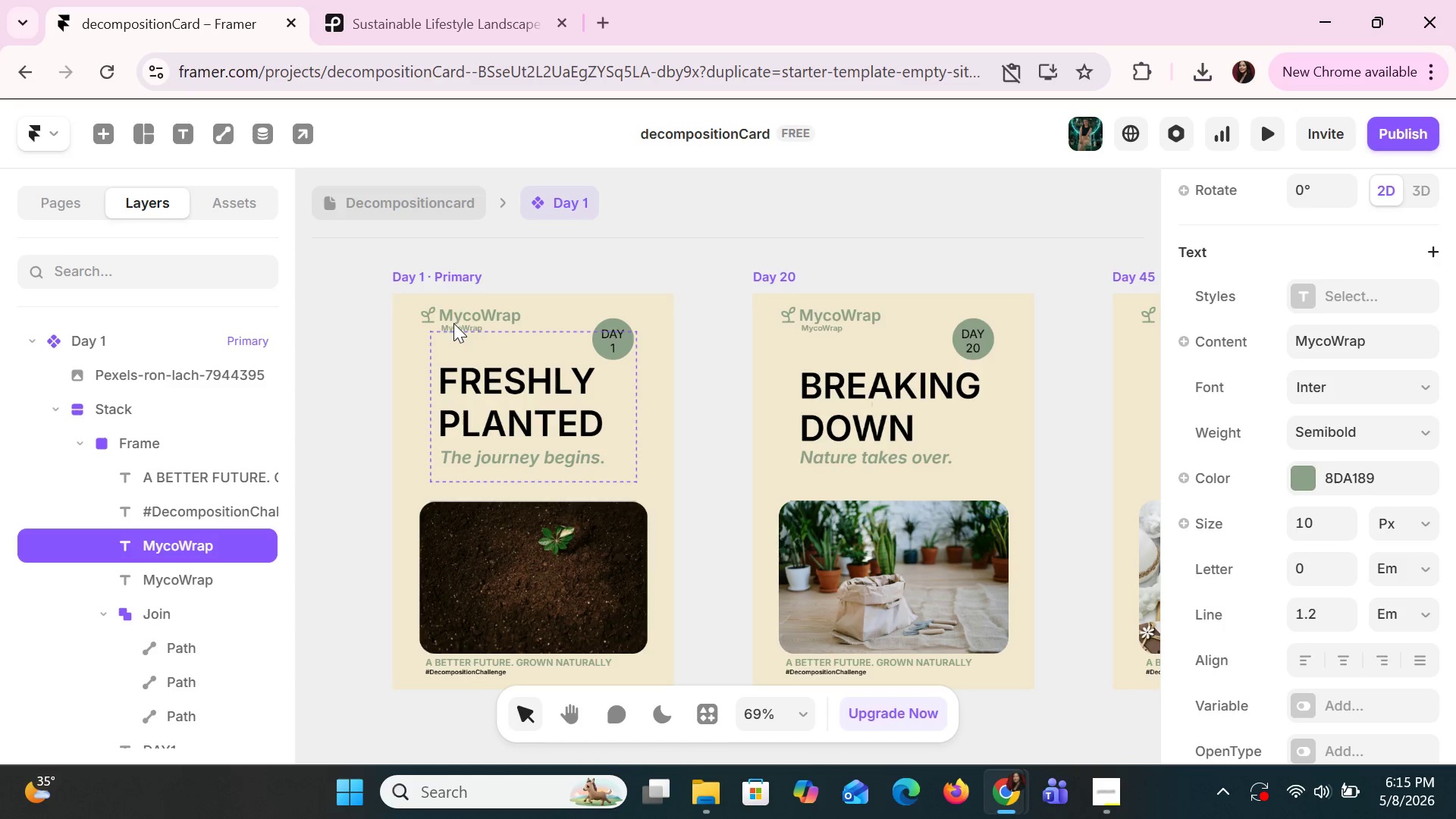 
key(ArrowUp)
 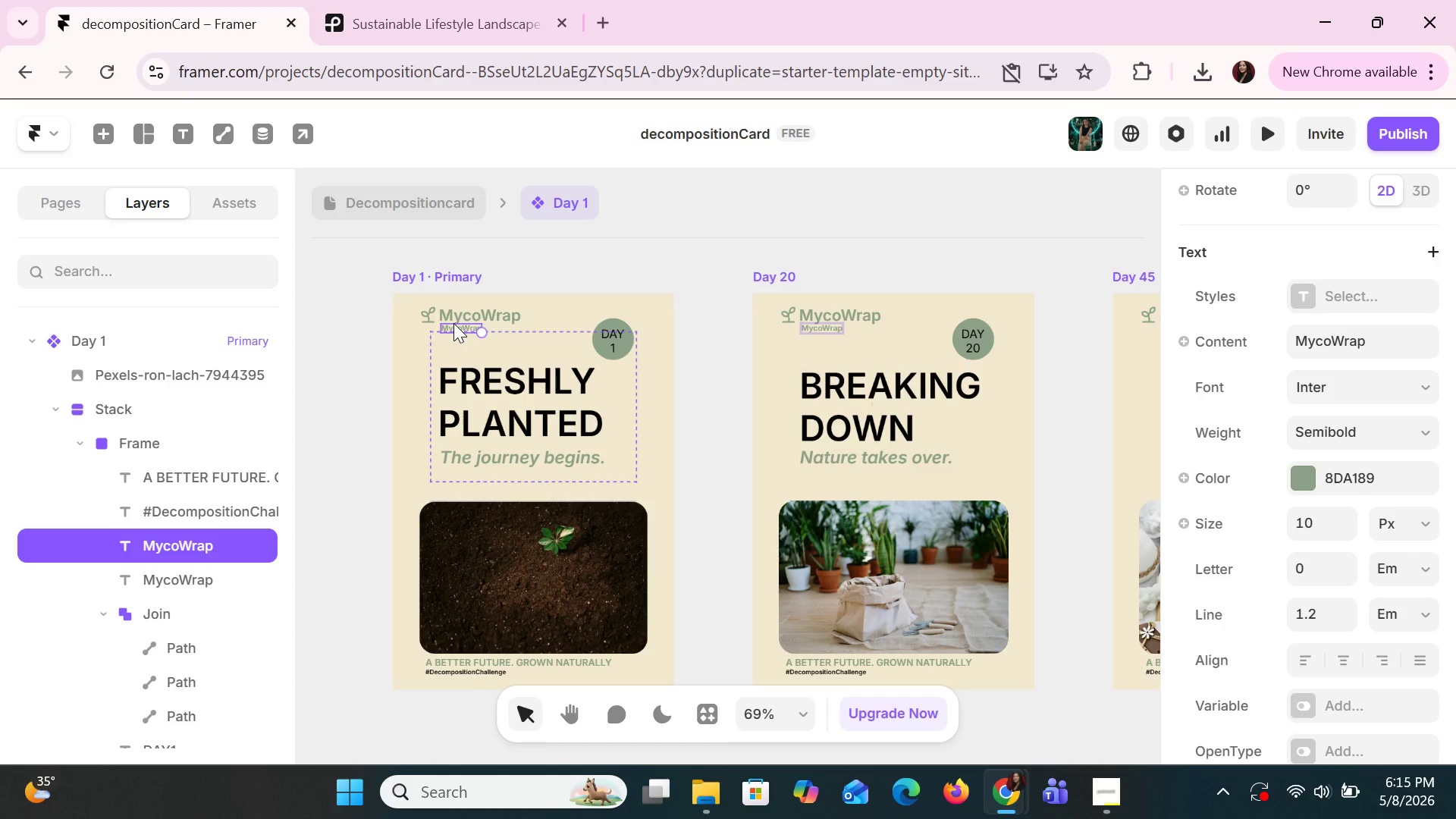 
wait(9.16)
 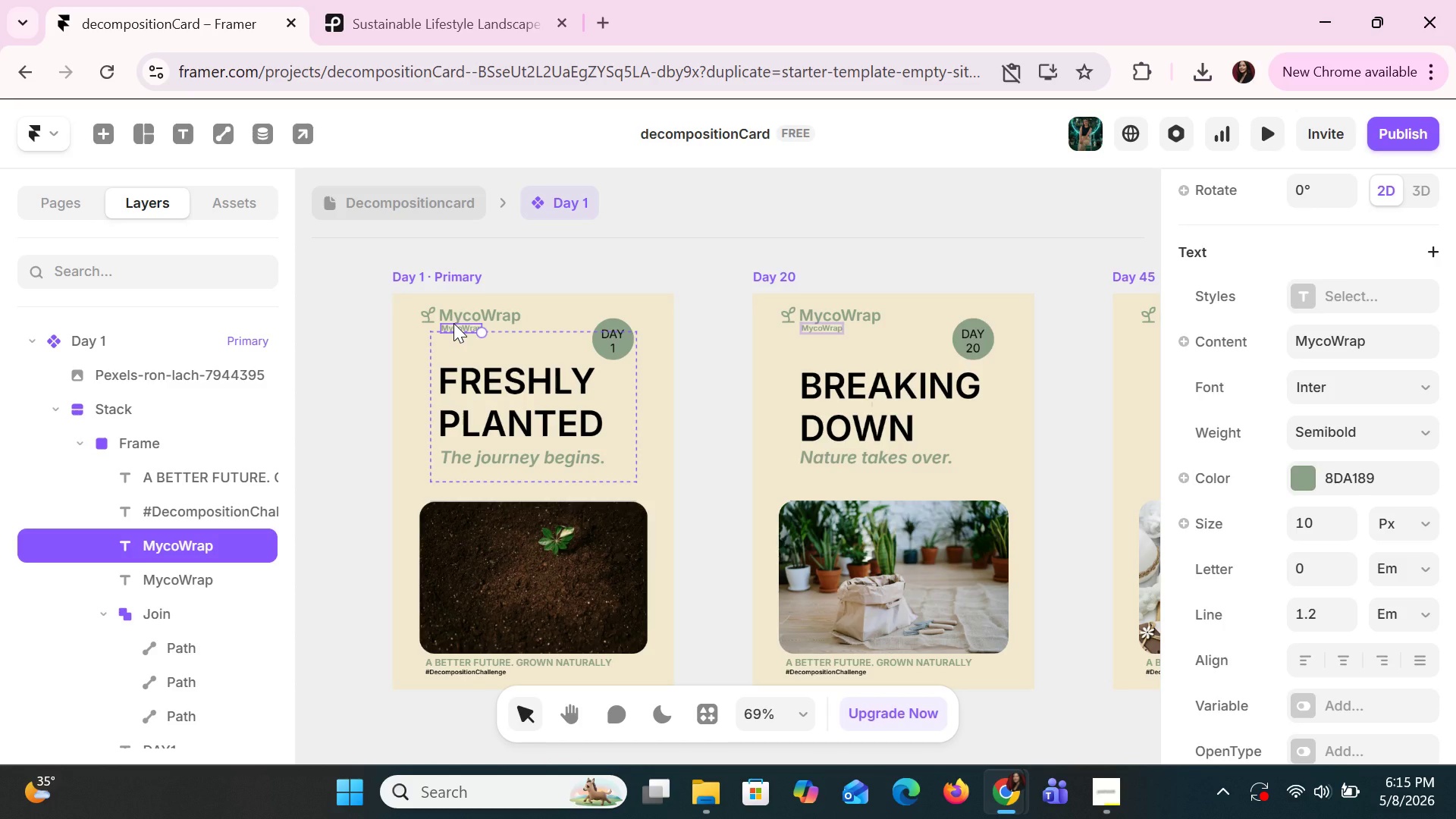 
double_click([453, 323])
 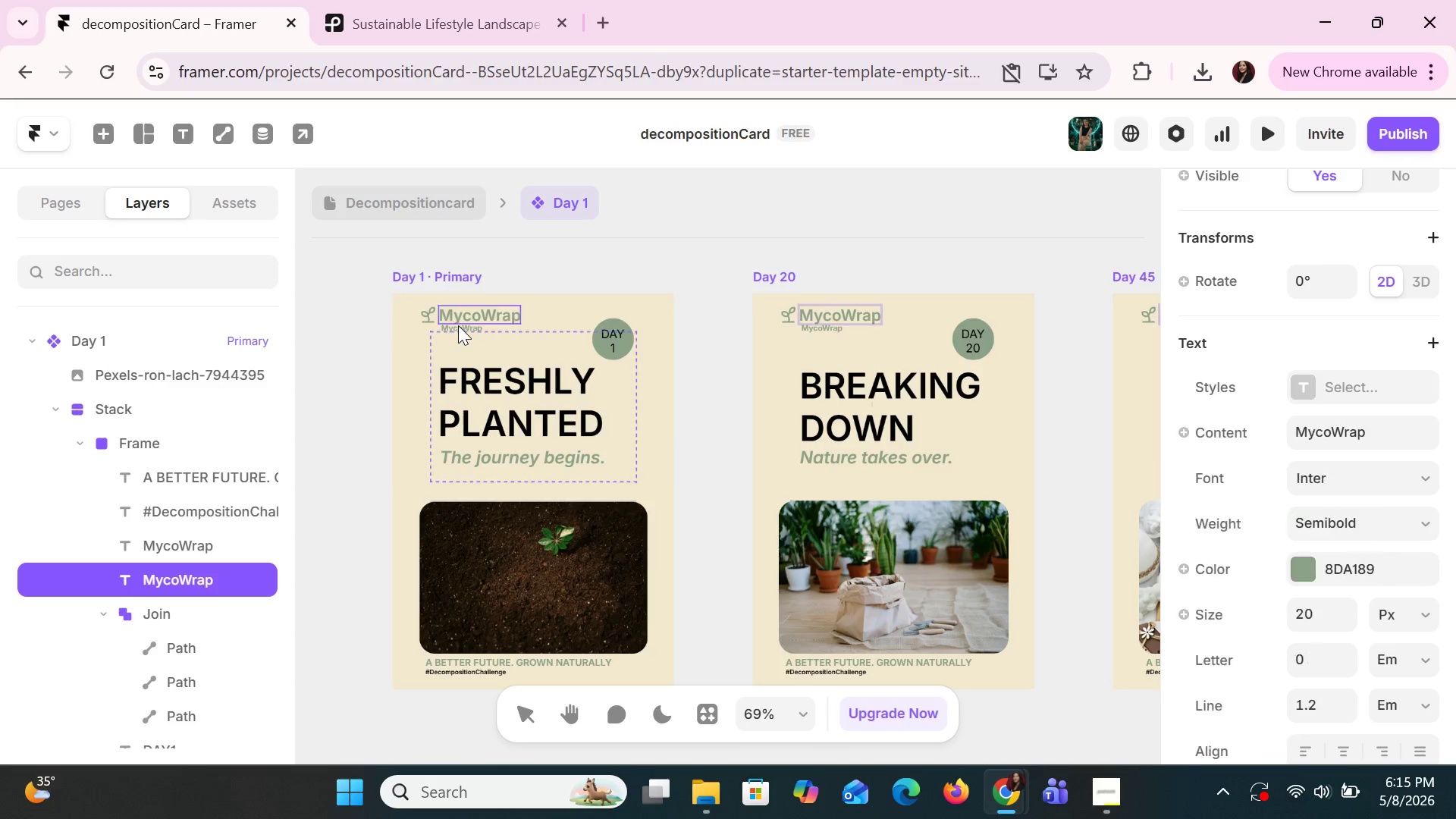 
double_click([458, 325])
 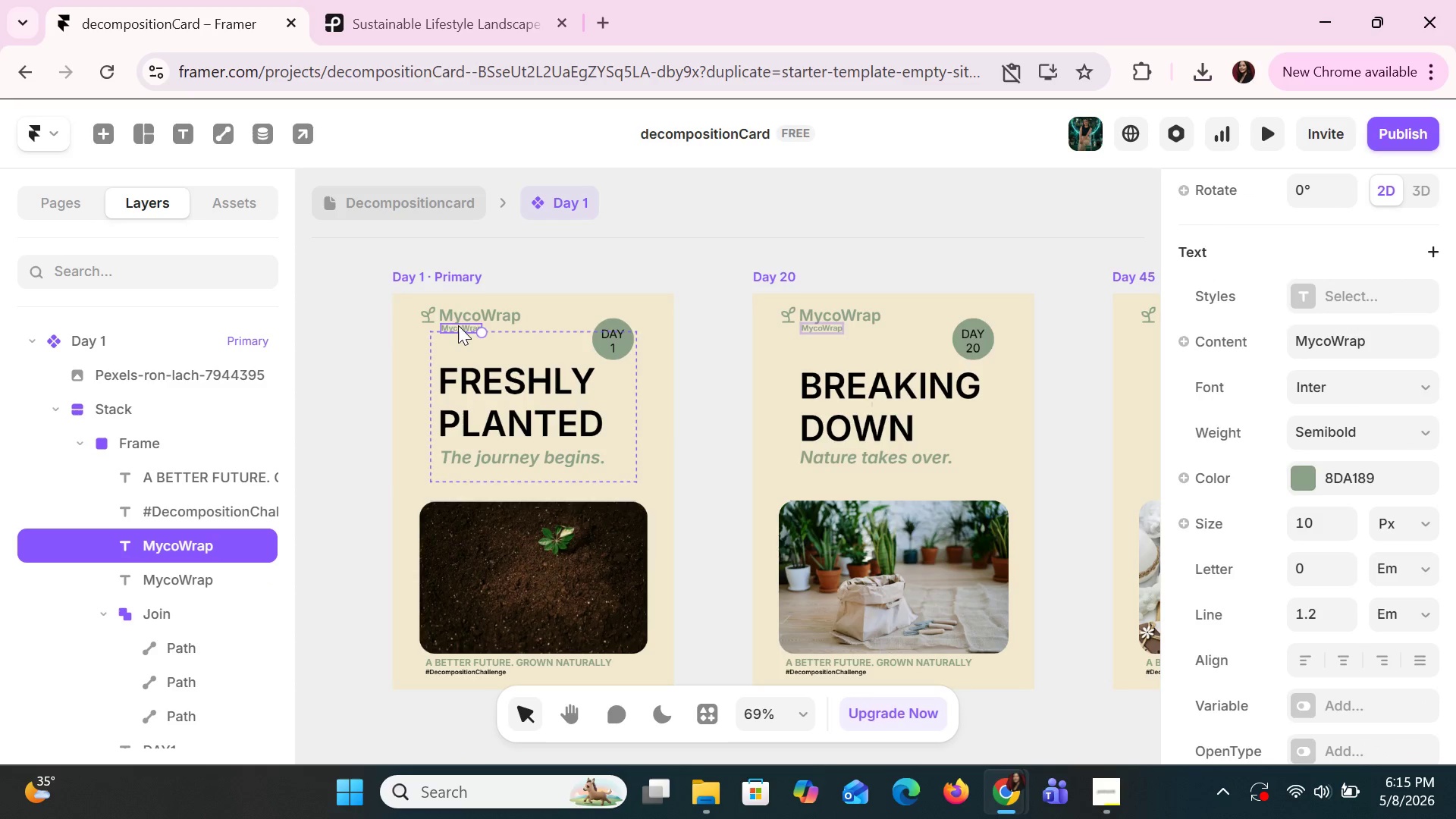 
double_click([458, 325])
 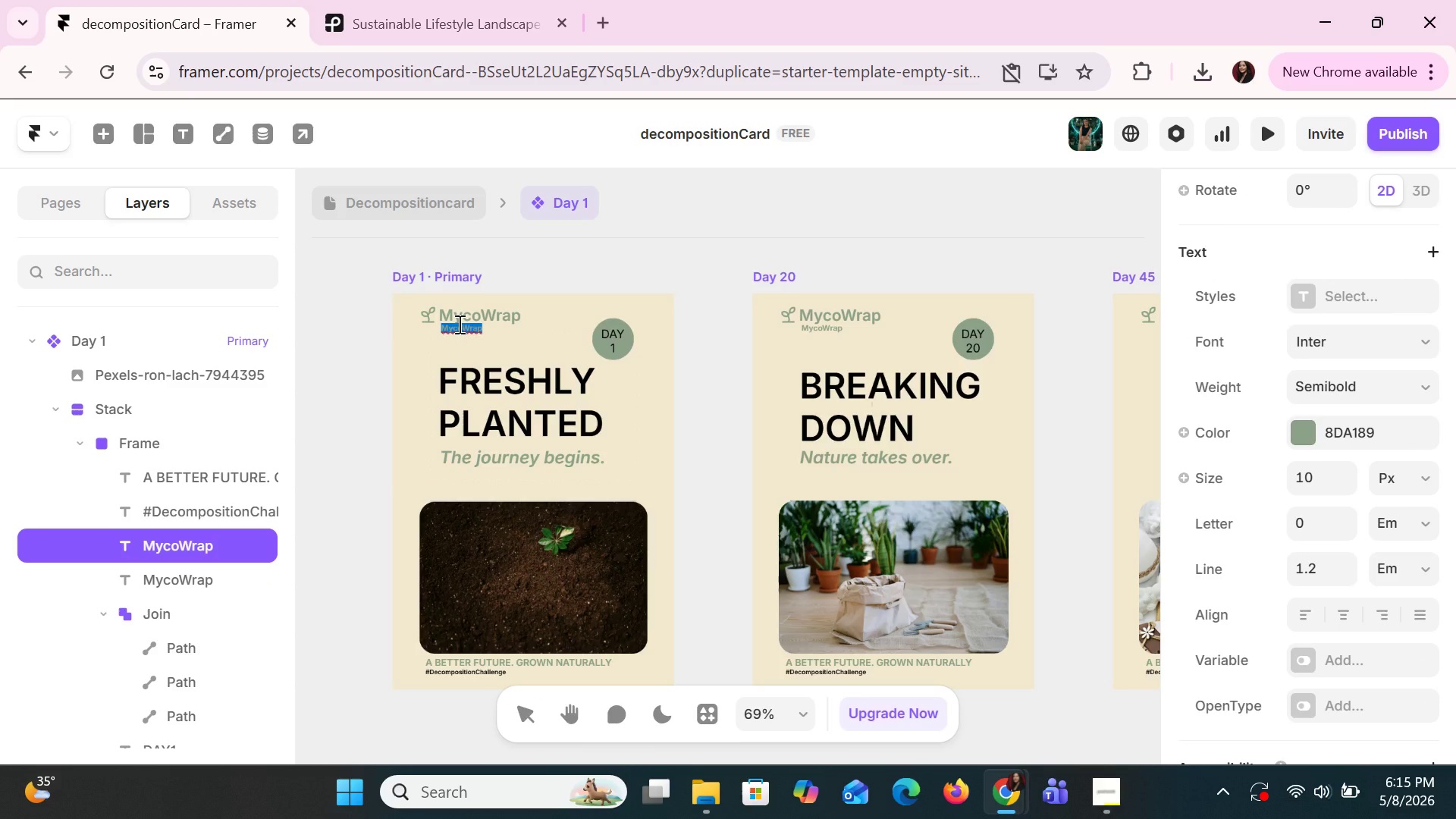 
type(#dEC)
key(Backspace)
key(Backspace)
key(Backspace)
type(DecompositionChallenge)
 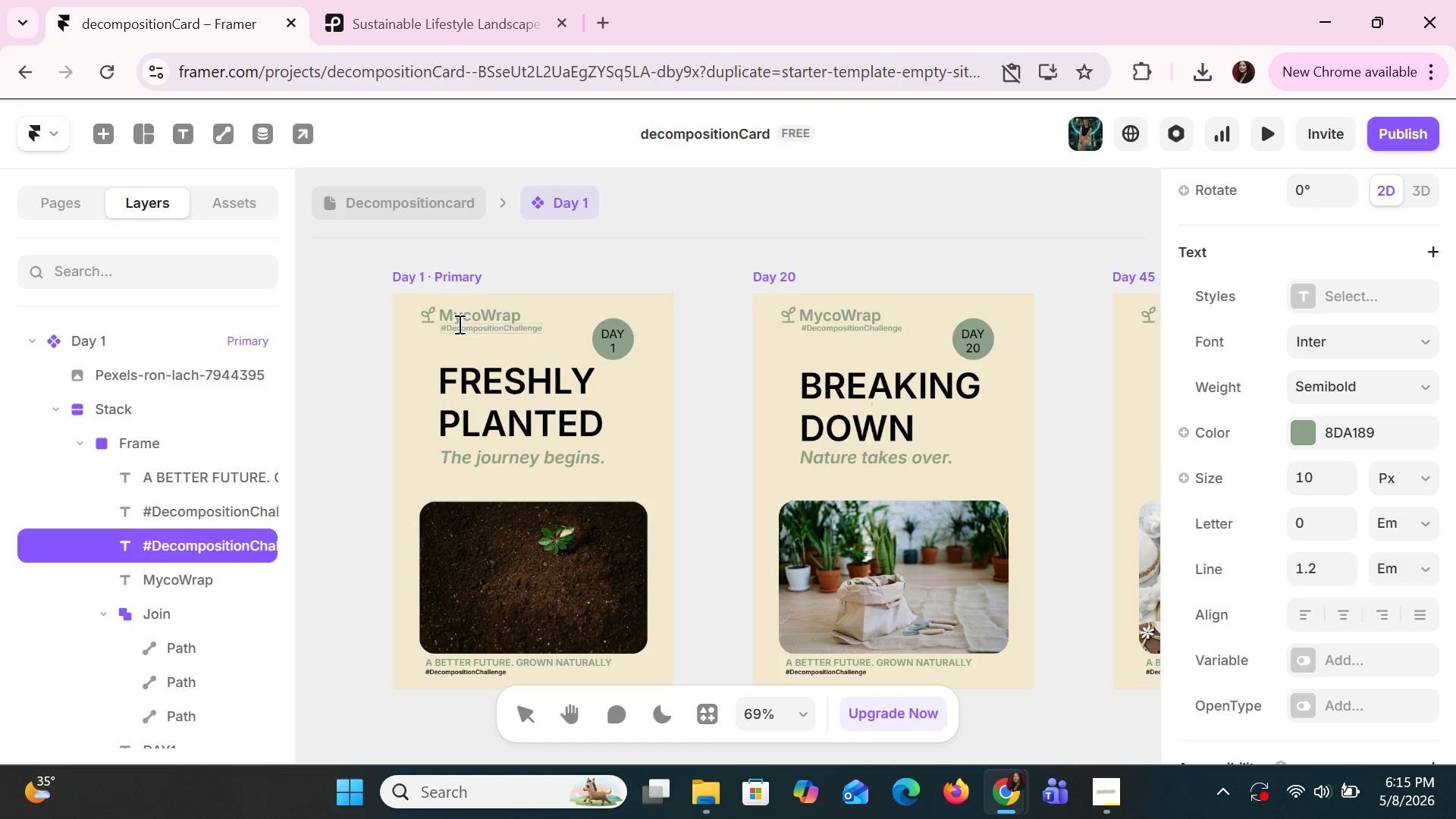 
left_click([456, 330])
 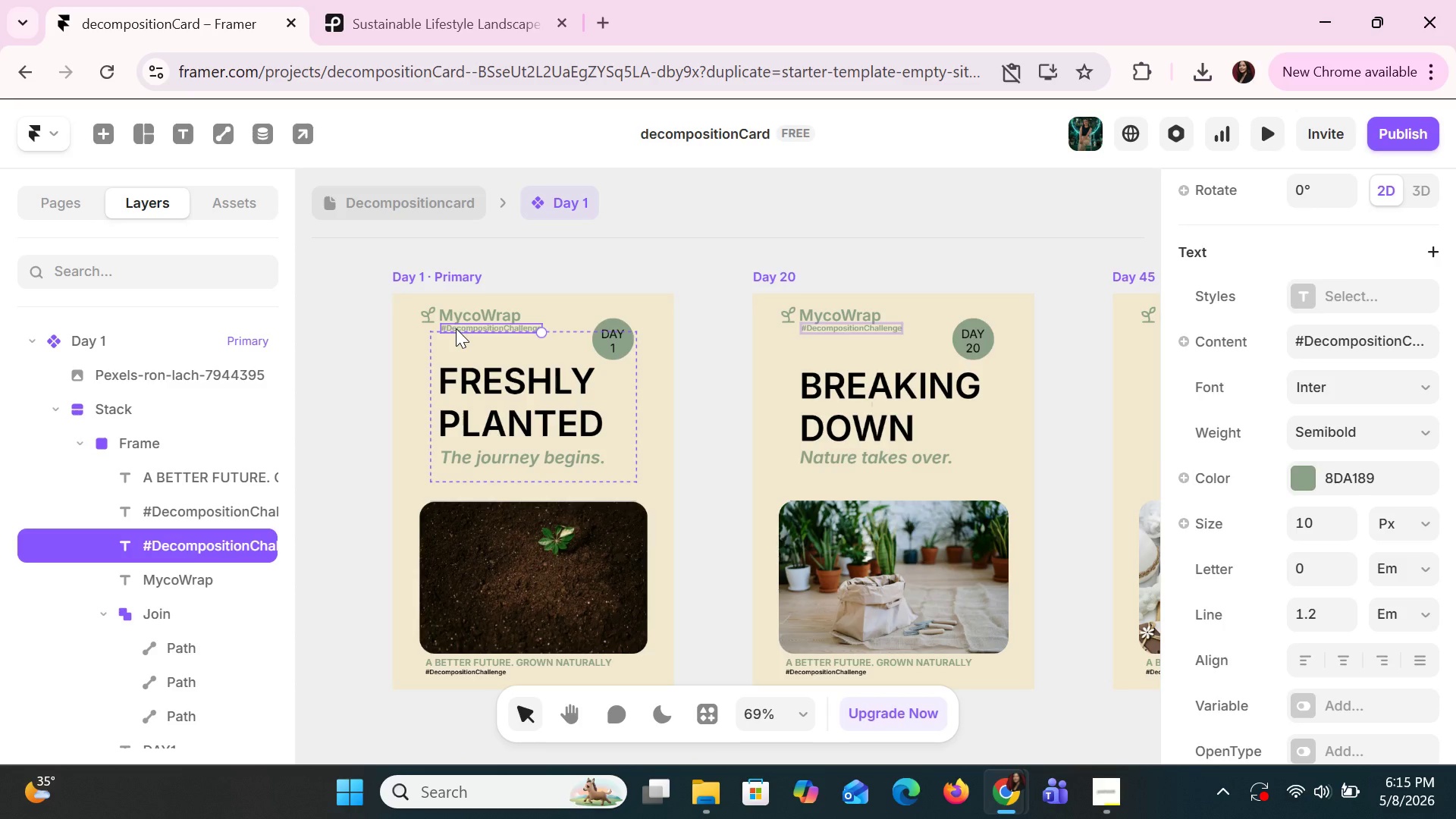 
key(ArrowLeft)
 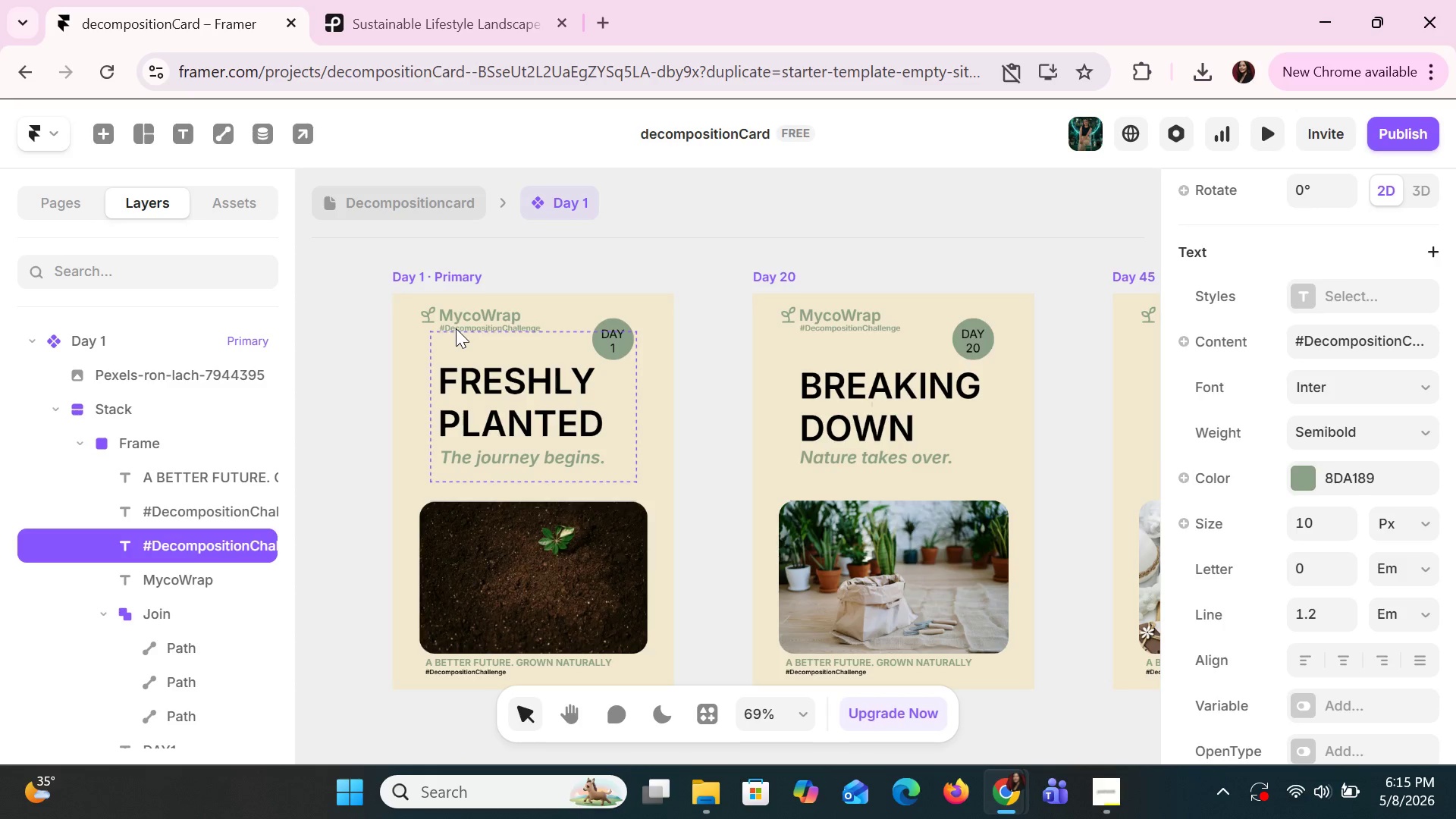 
key(ArrowLeft)
 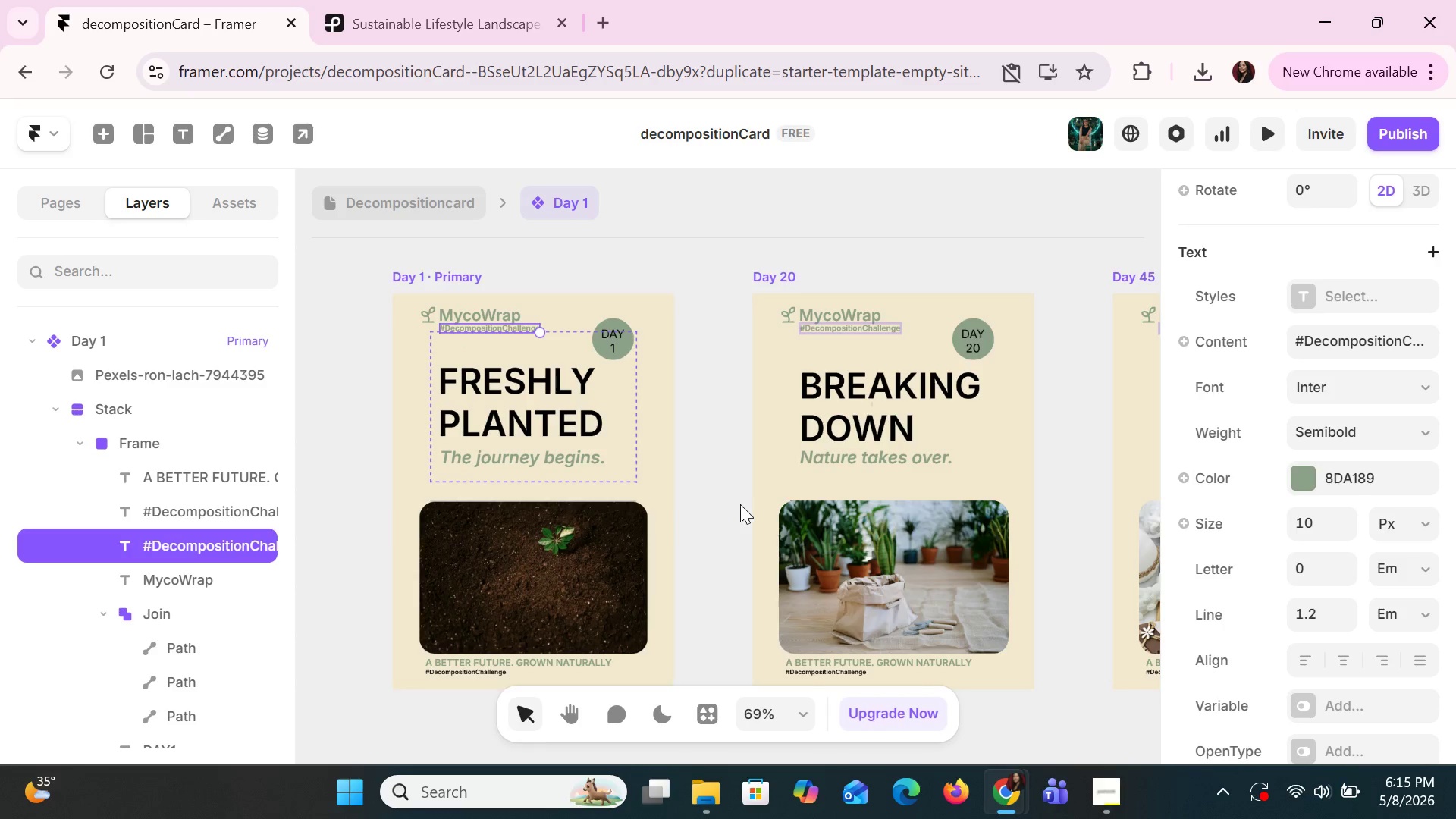 
scroll: coordinate [1288, 439], scroll_direction: down, amount: 2.0
 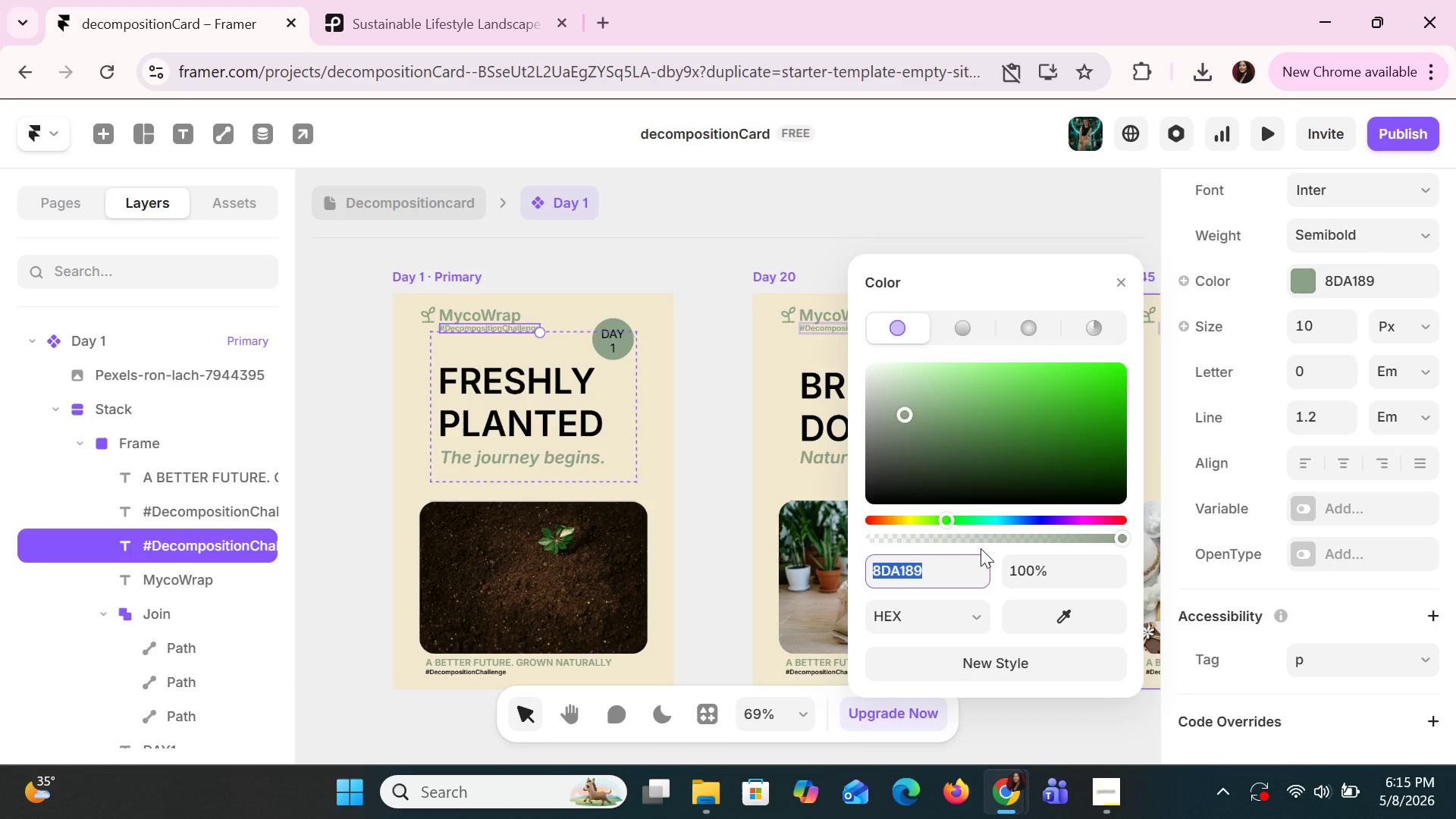 
type(black)
 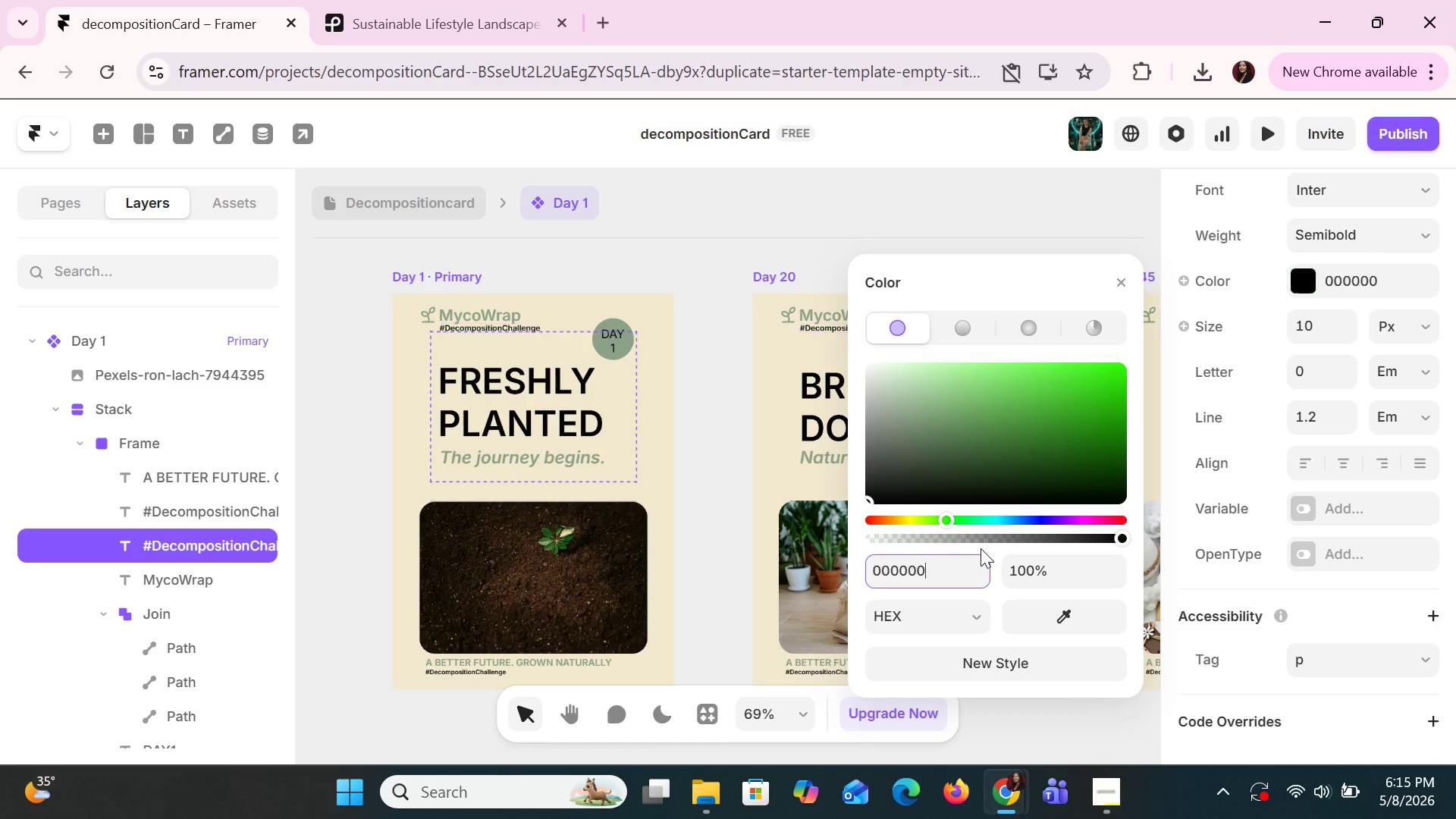 
key(Enter)
 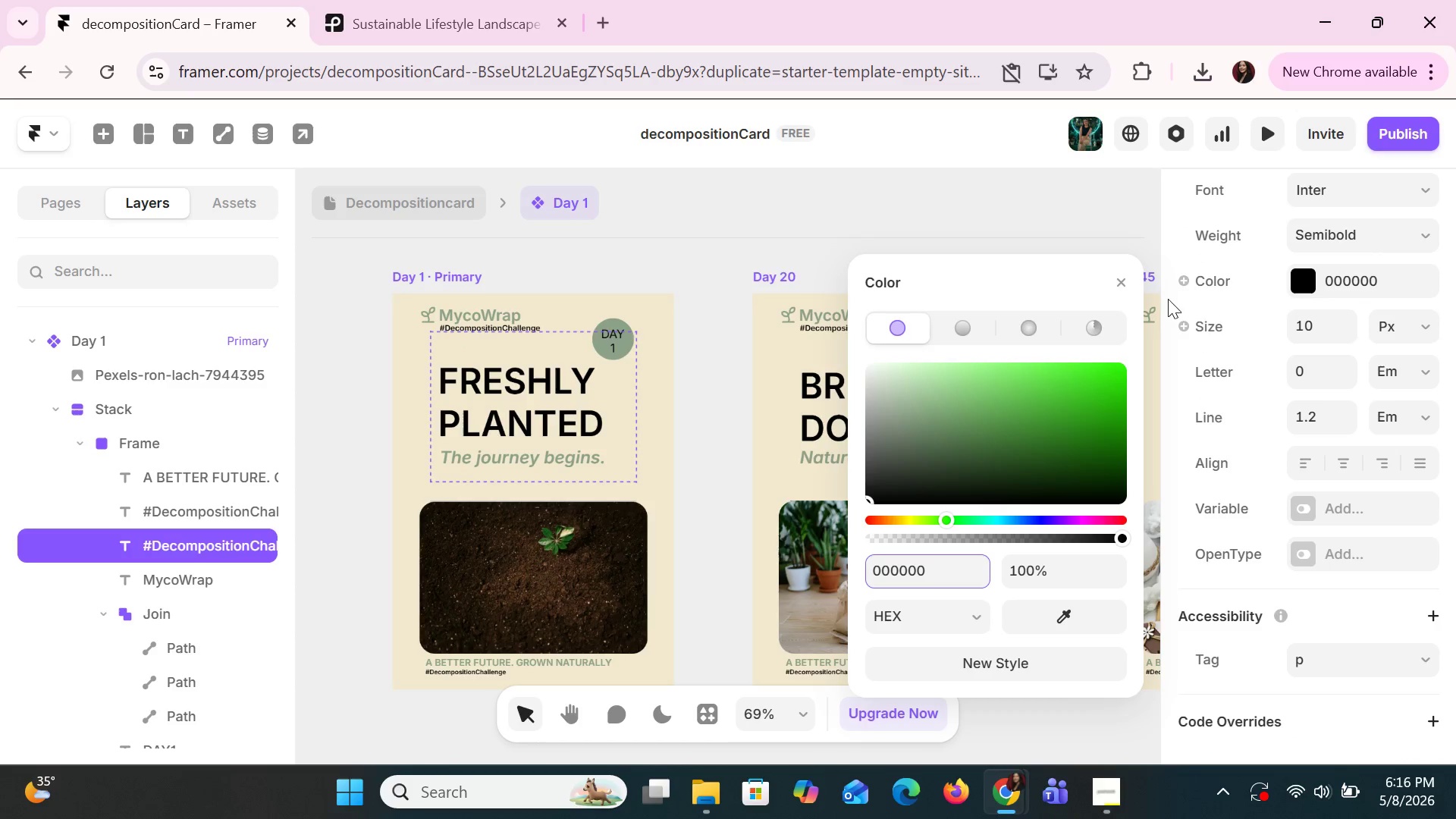 
left_click([1130, 282])
 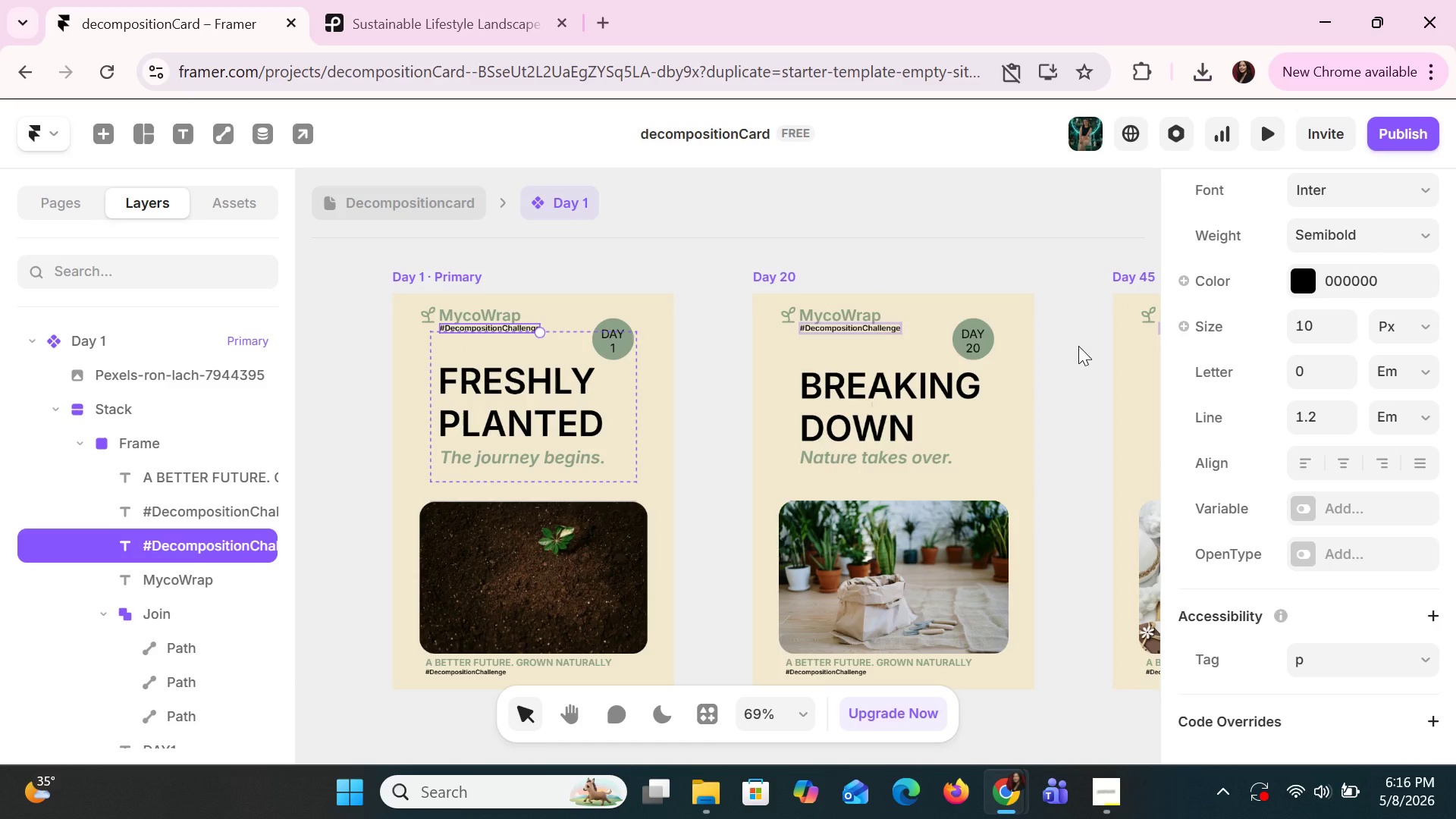 
key(ArrowLeft)
 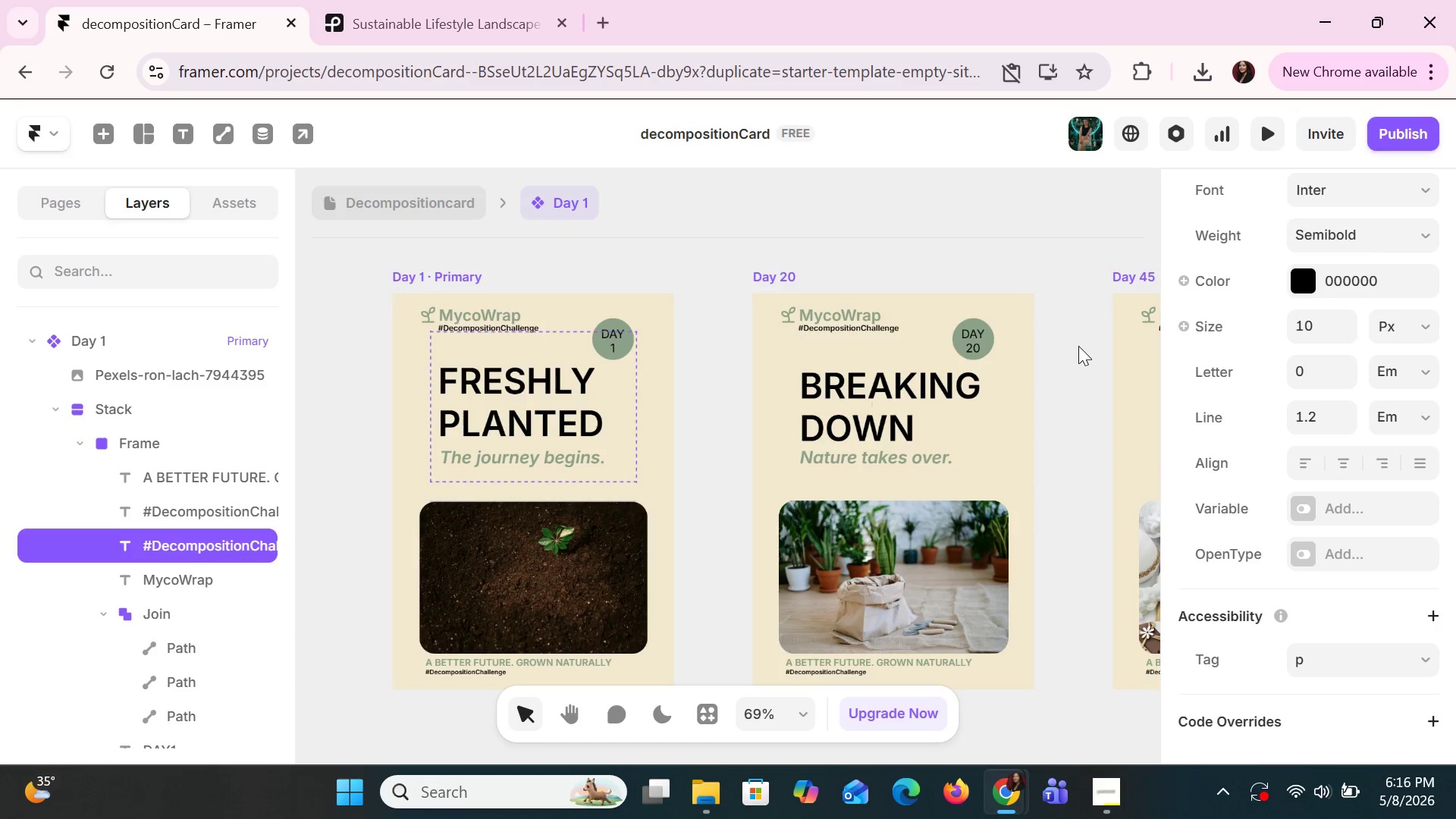 
key(ArrowLeft)
 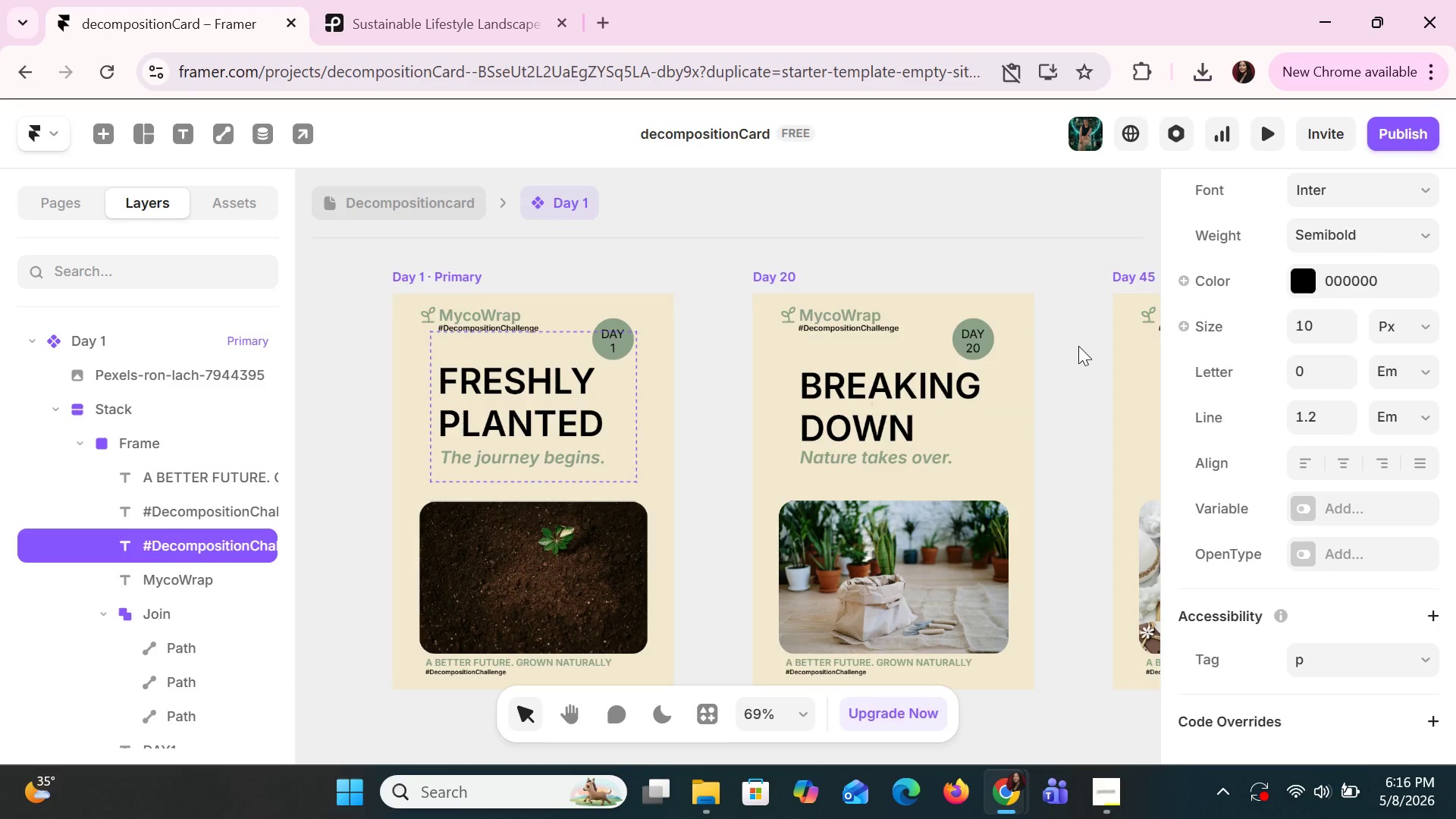 
key(ArrowRight)
 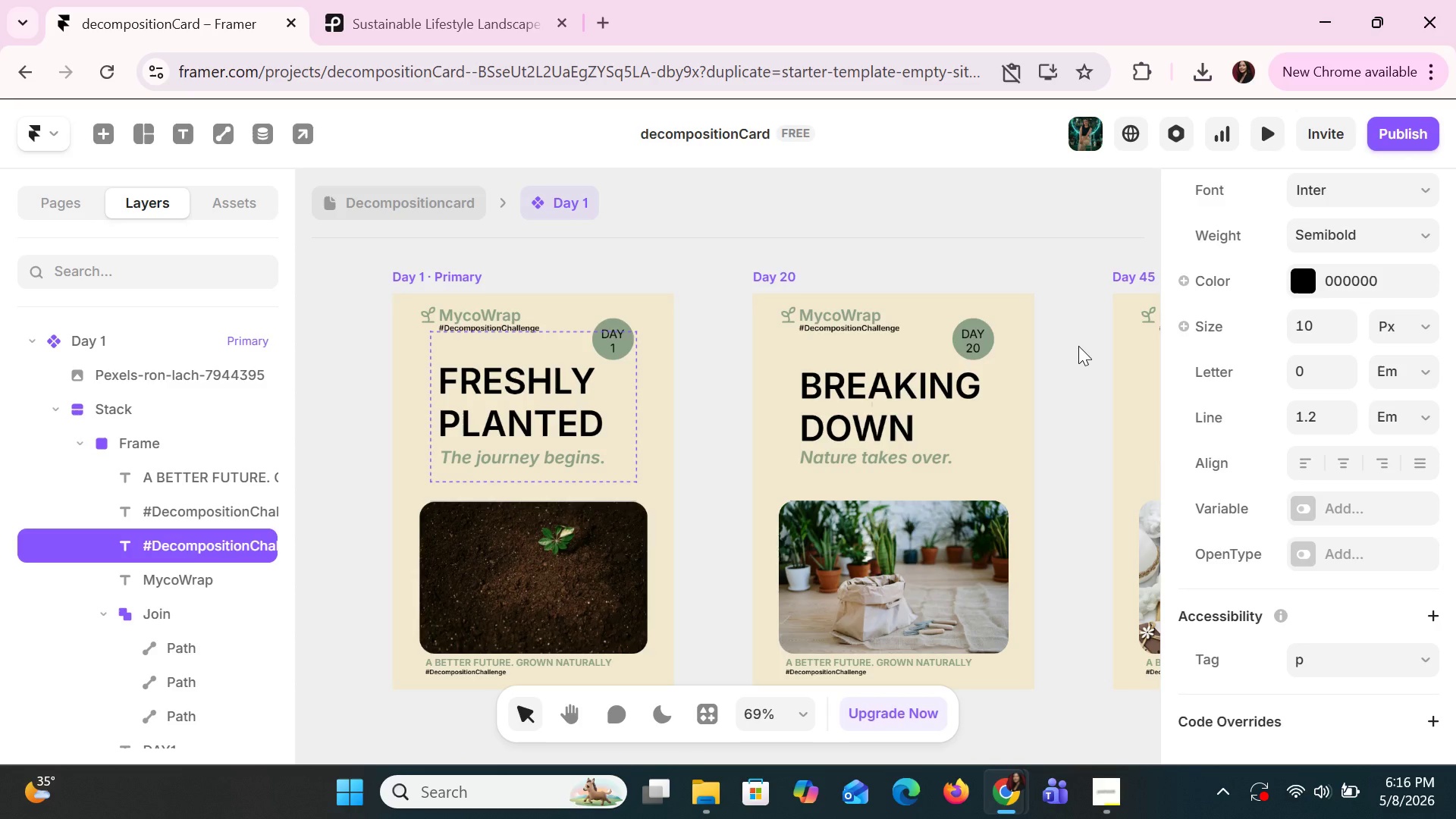 
key(ArrowDown)
 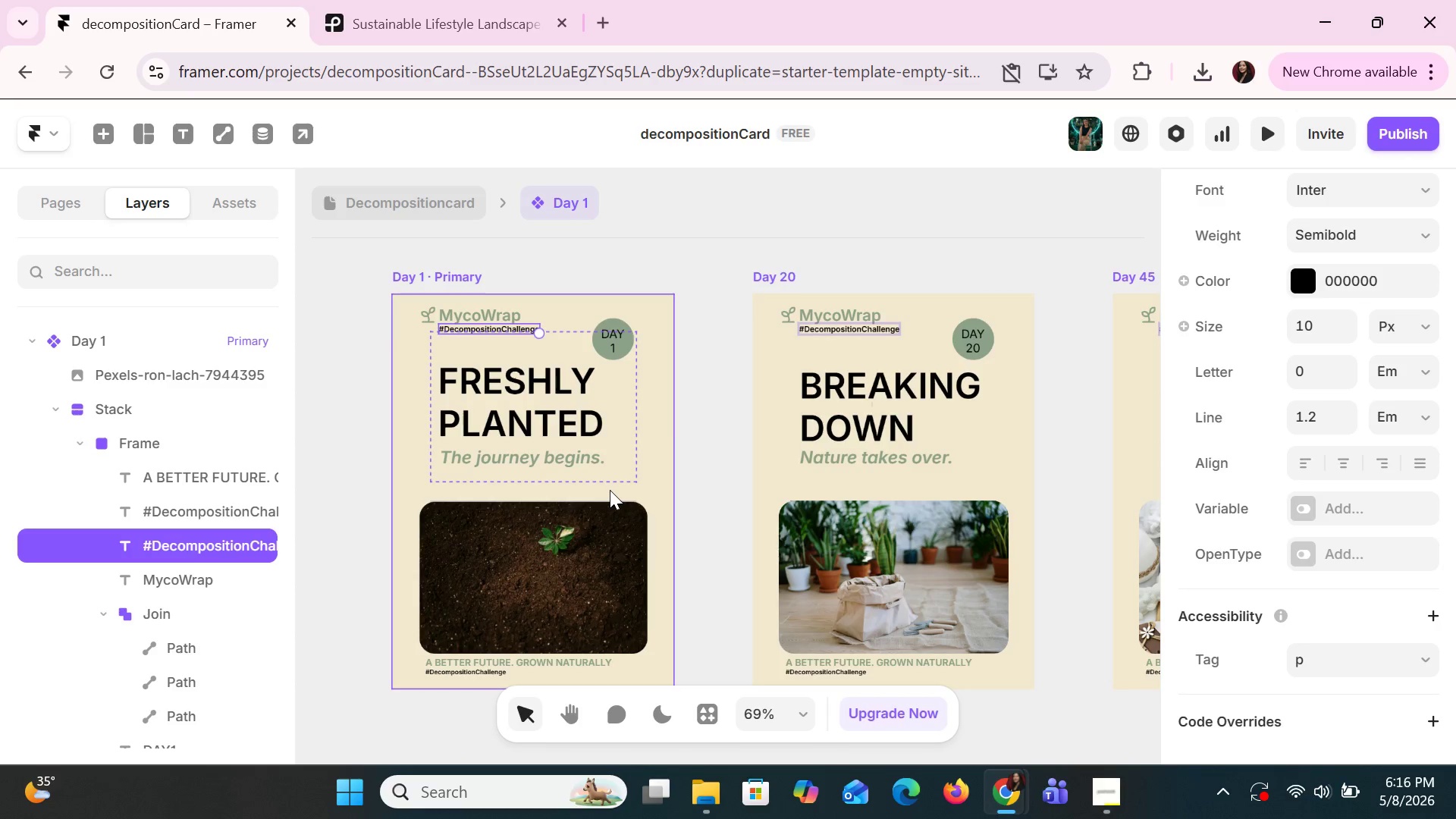 
scroll: coordinate [611, 490], scroll_direction: down, amount: 2.0
 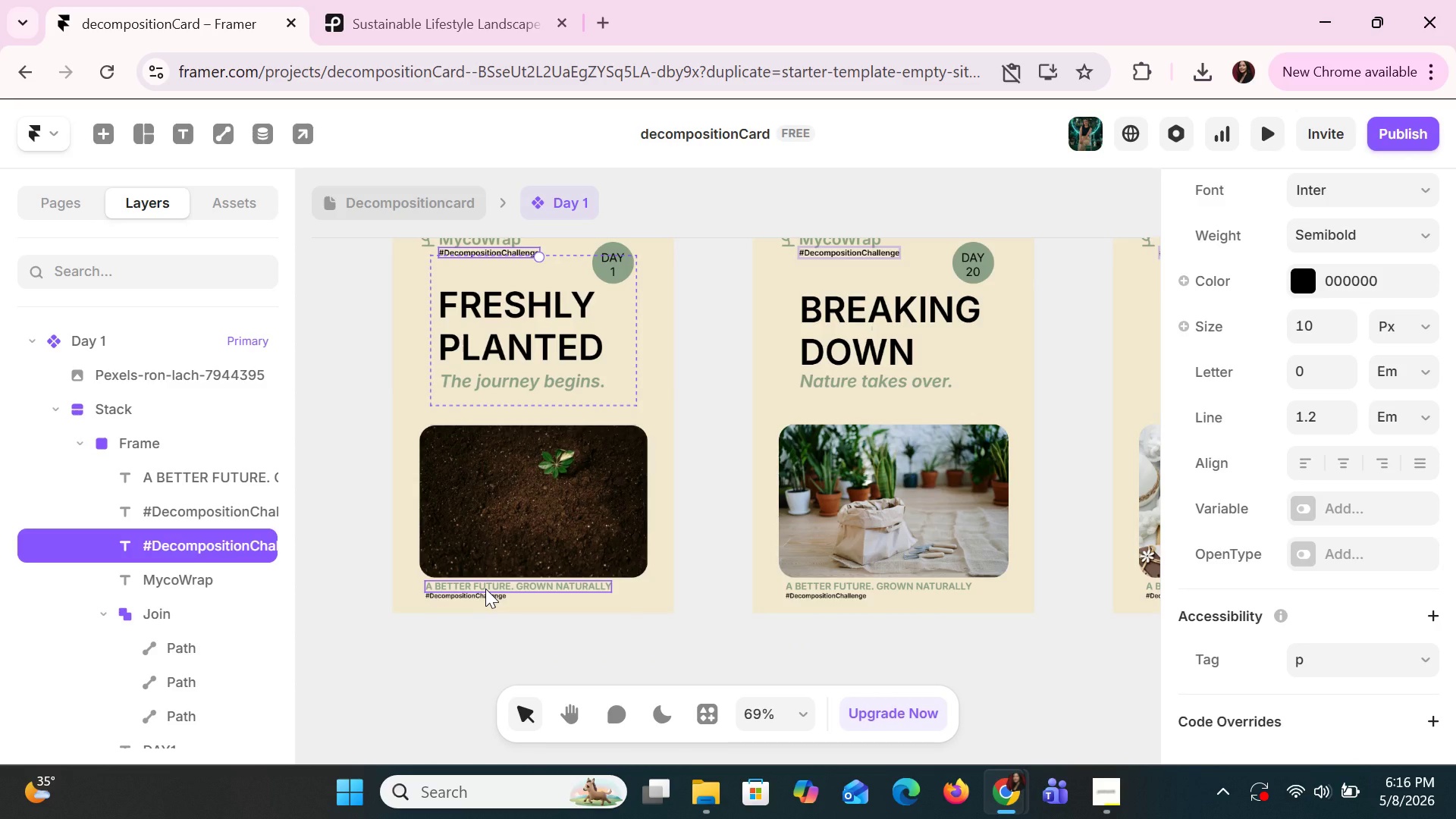 
wait(9.64)
 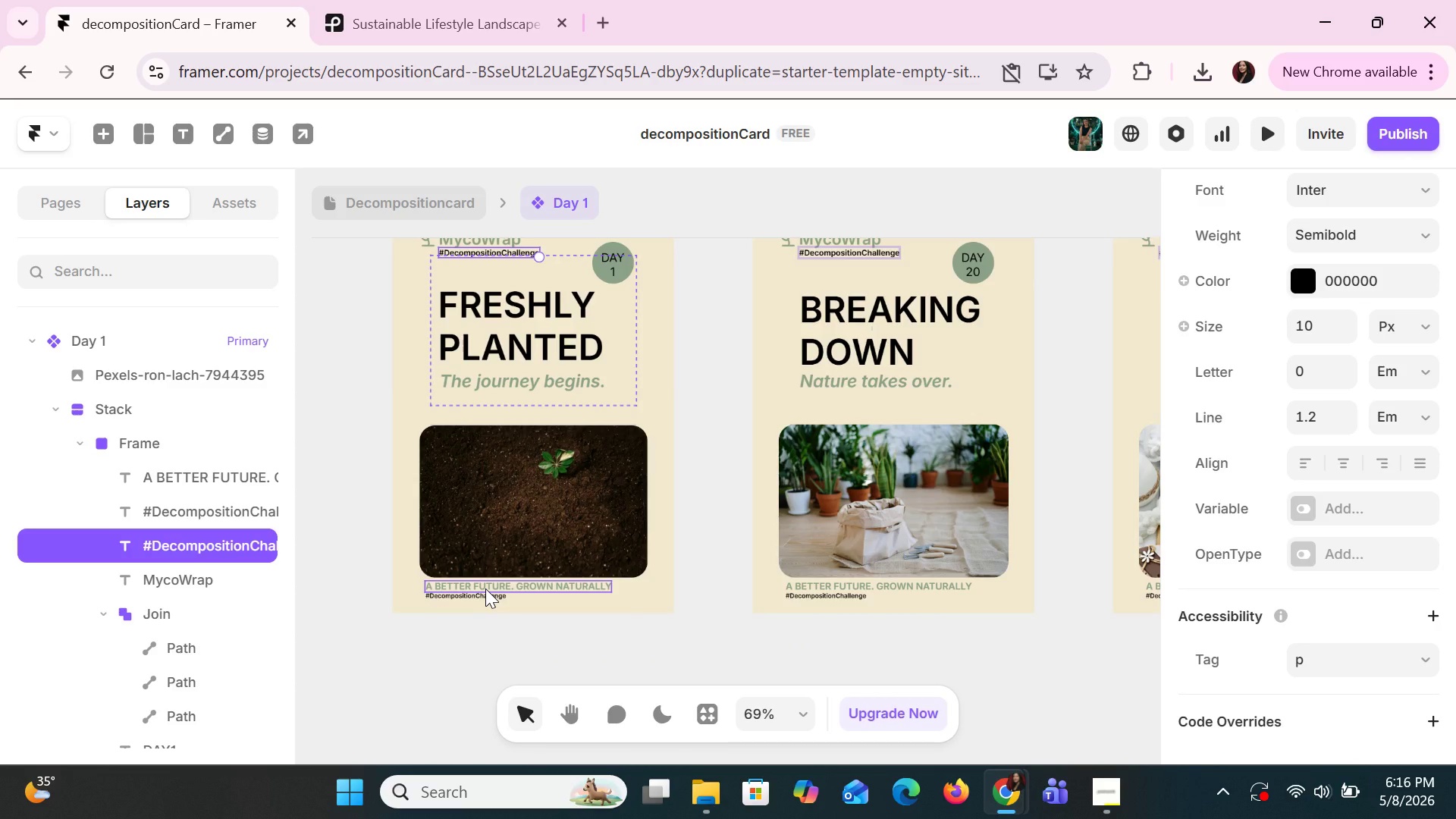 
double_click([487, 598])
 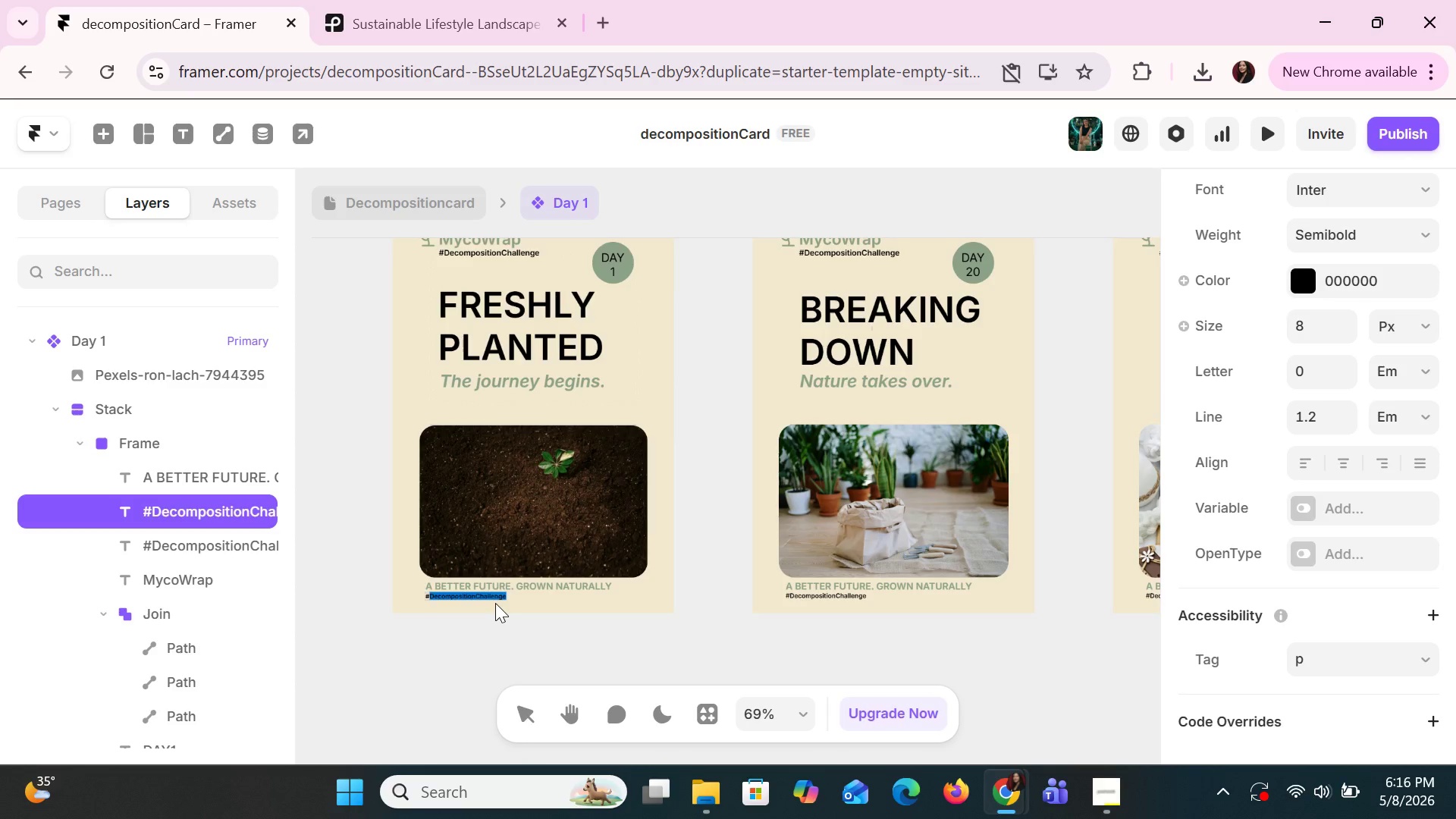 
key(Backspace)
key(Backspace)
type(mycowar)
key(Backspace)
key(Backspace)
type(rap.com)
 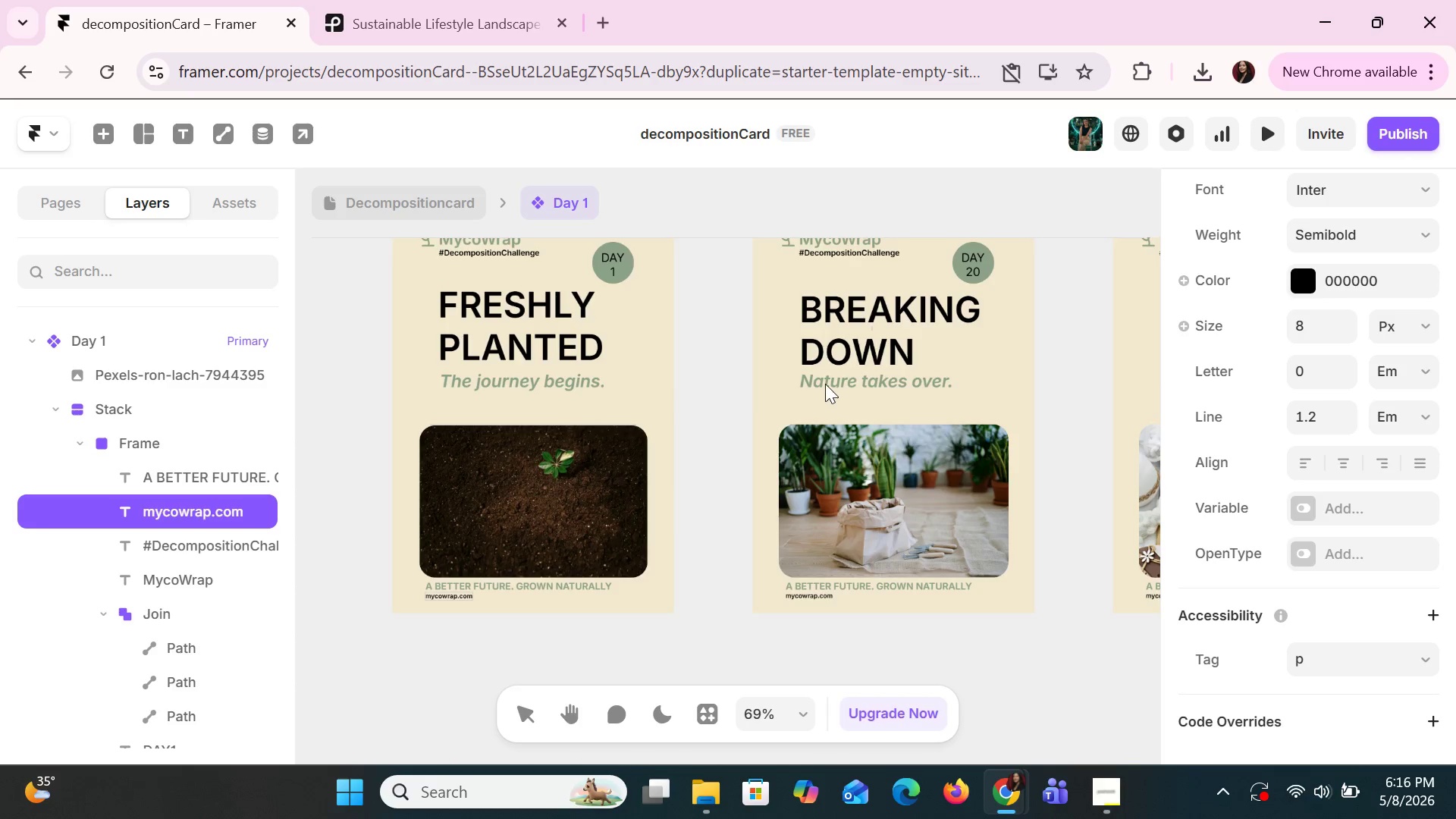 
left_click_drag(start_coordinate=[770, 363], to_coordinate=[774, 371])
 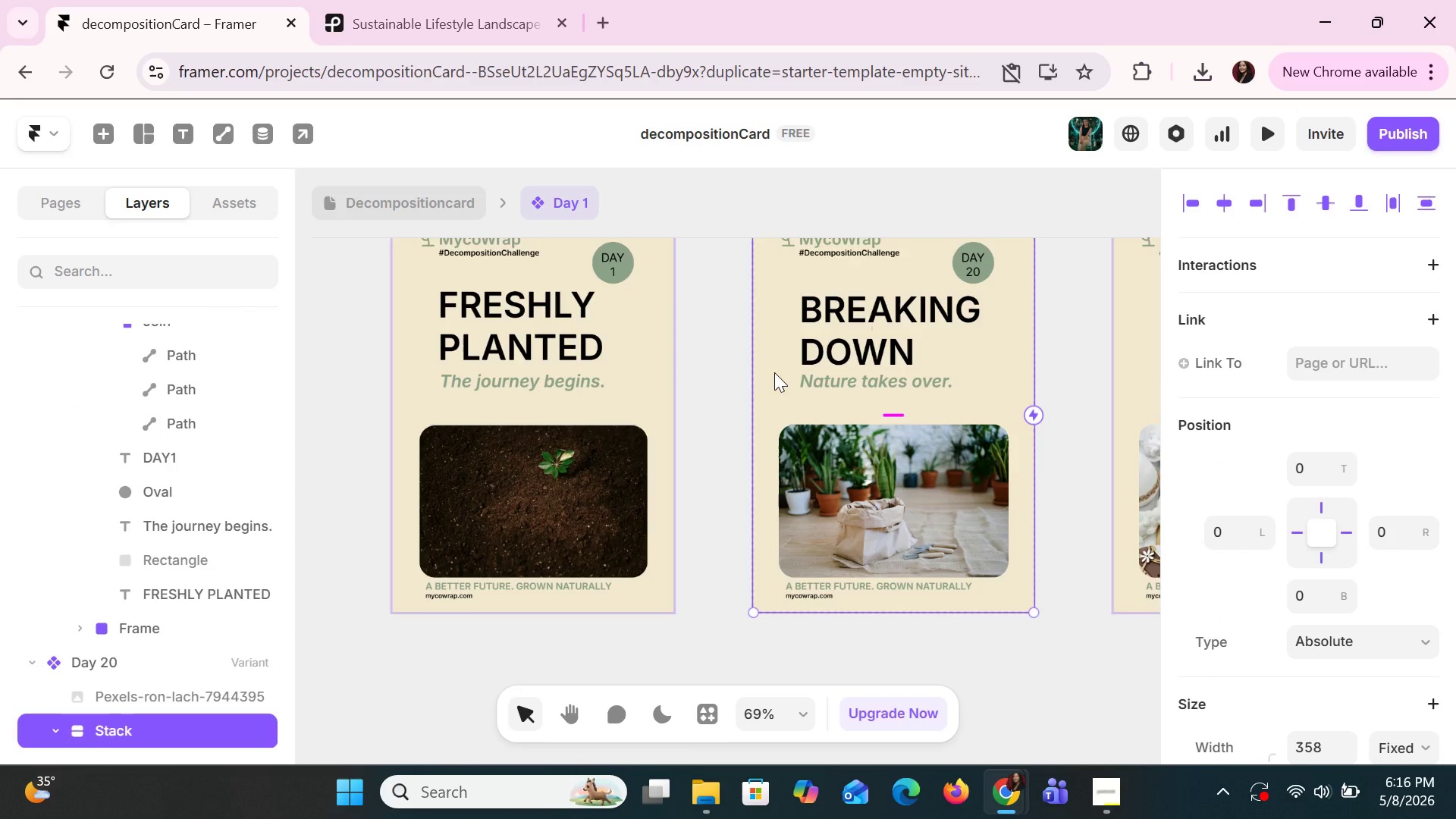 
scroll: coordinate [776, 375], scroll_direction: up, amount: 1.0
 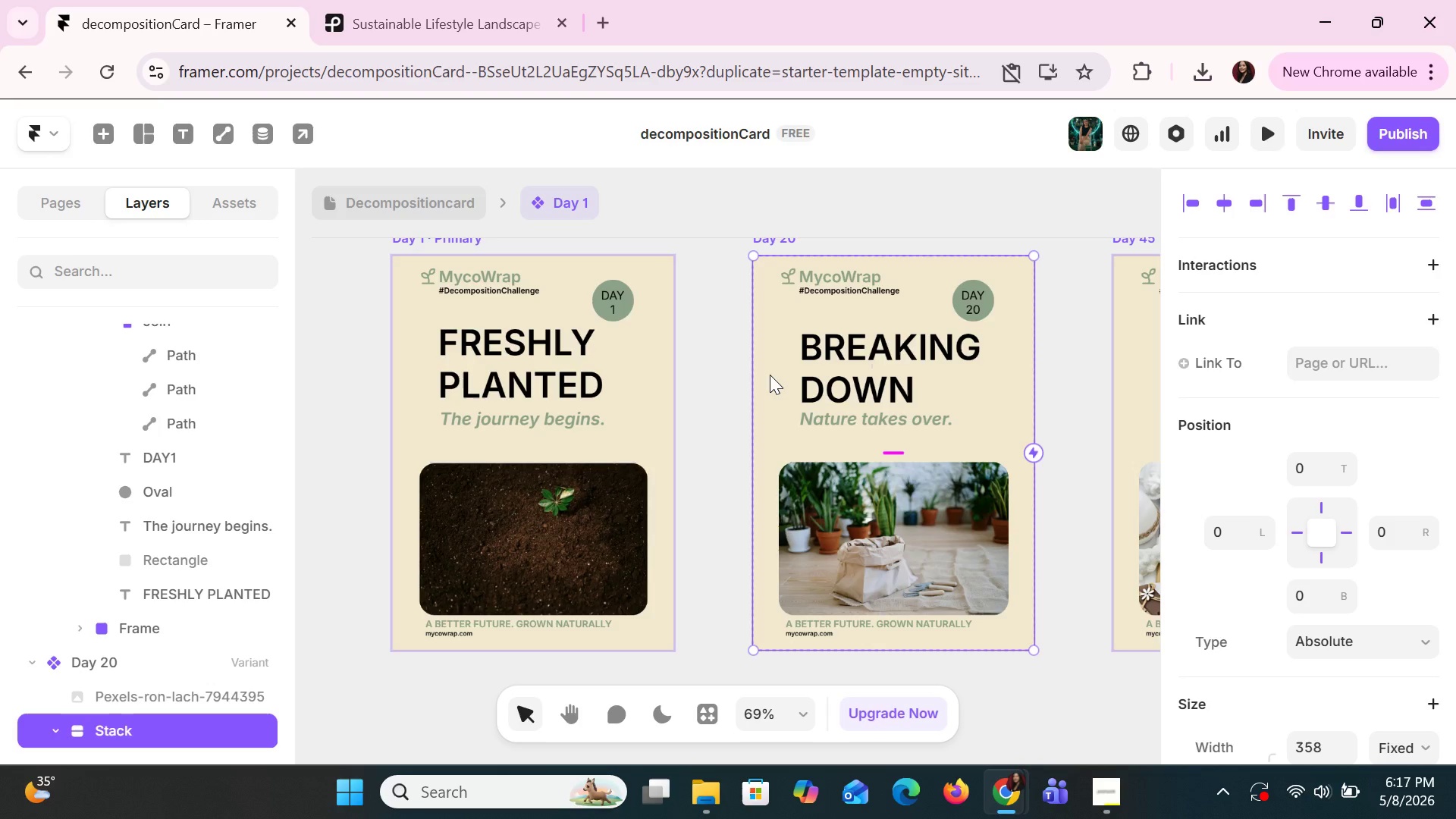 
wait(81.72)
 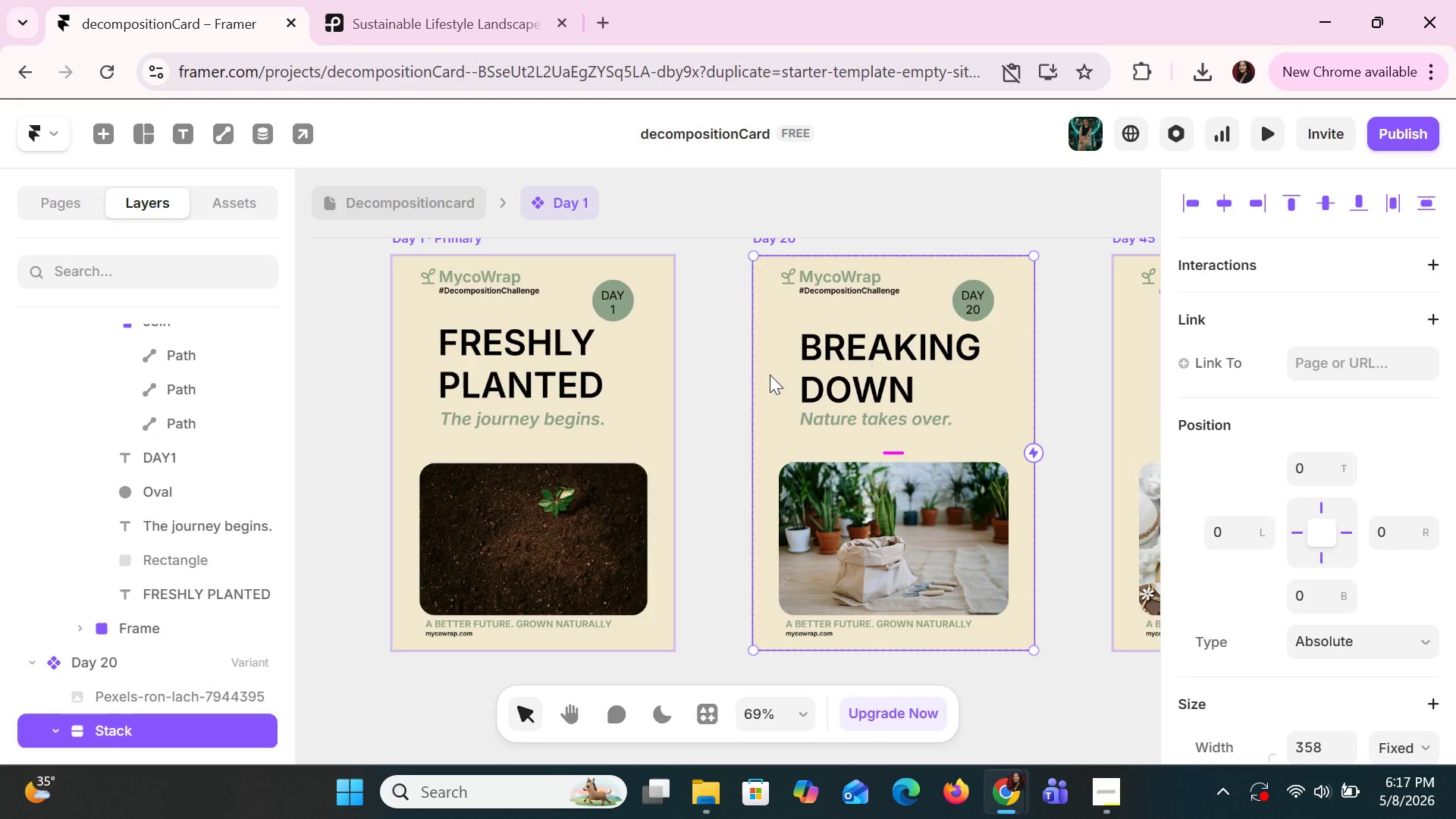 
left_click([625, 293])
 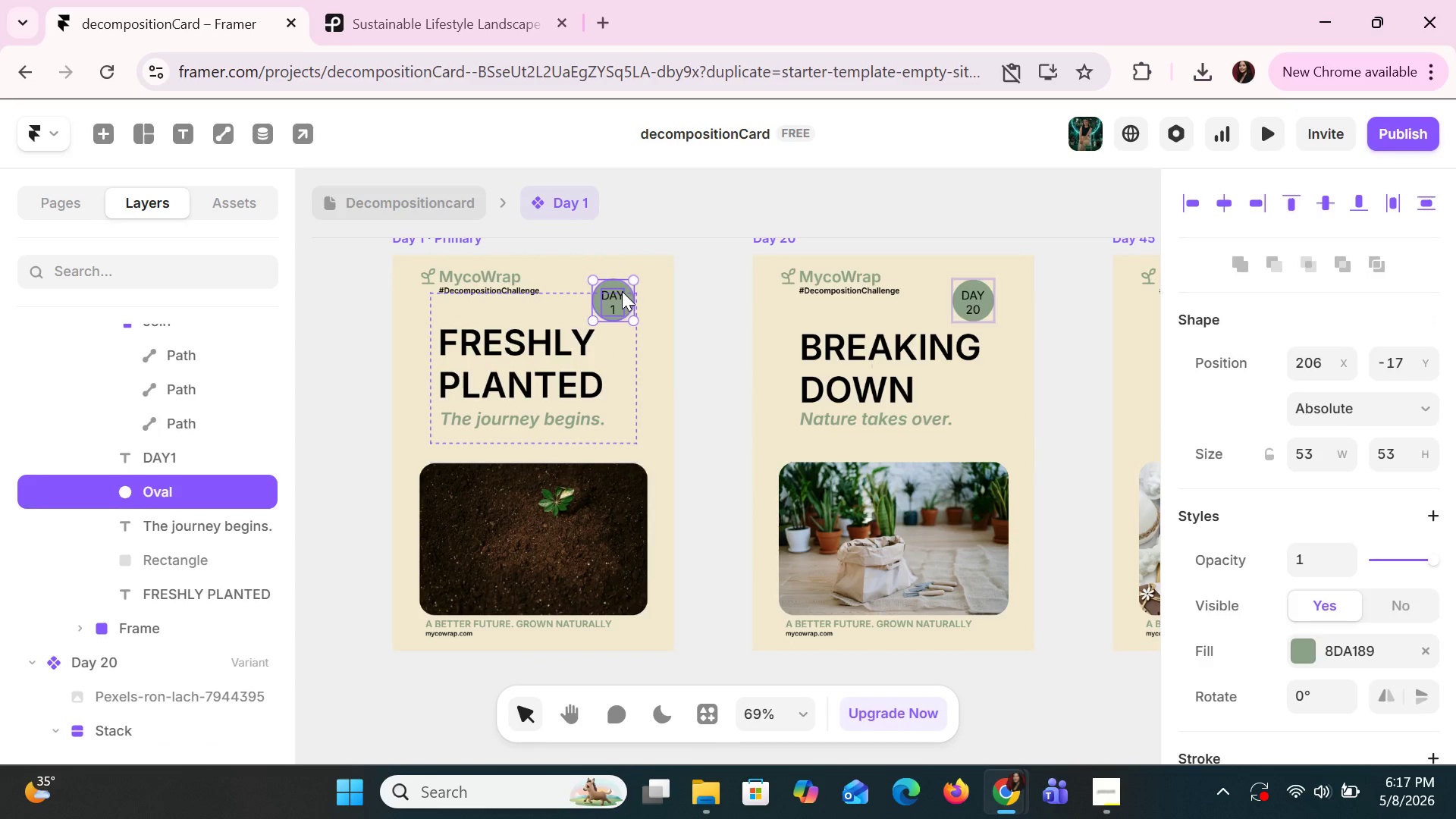 
left_click([622, 291])
 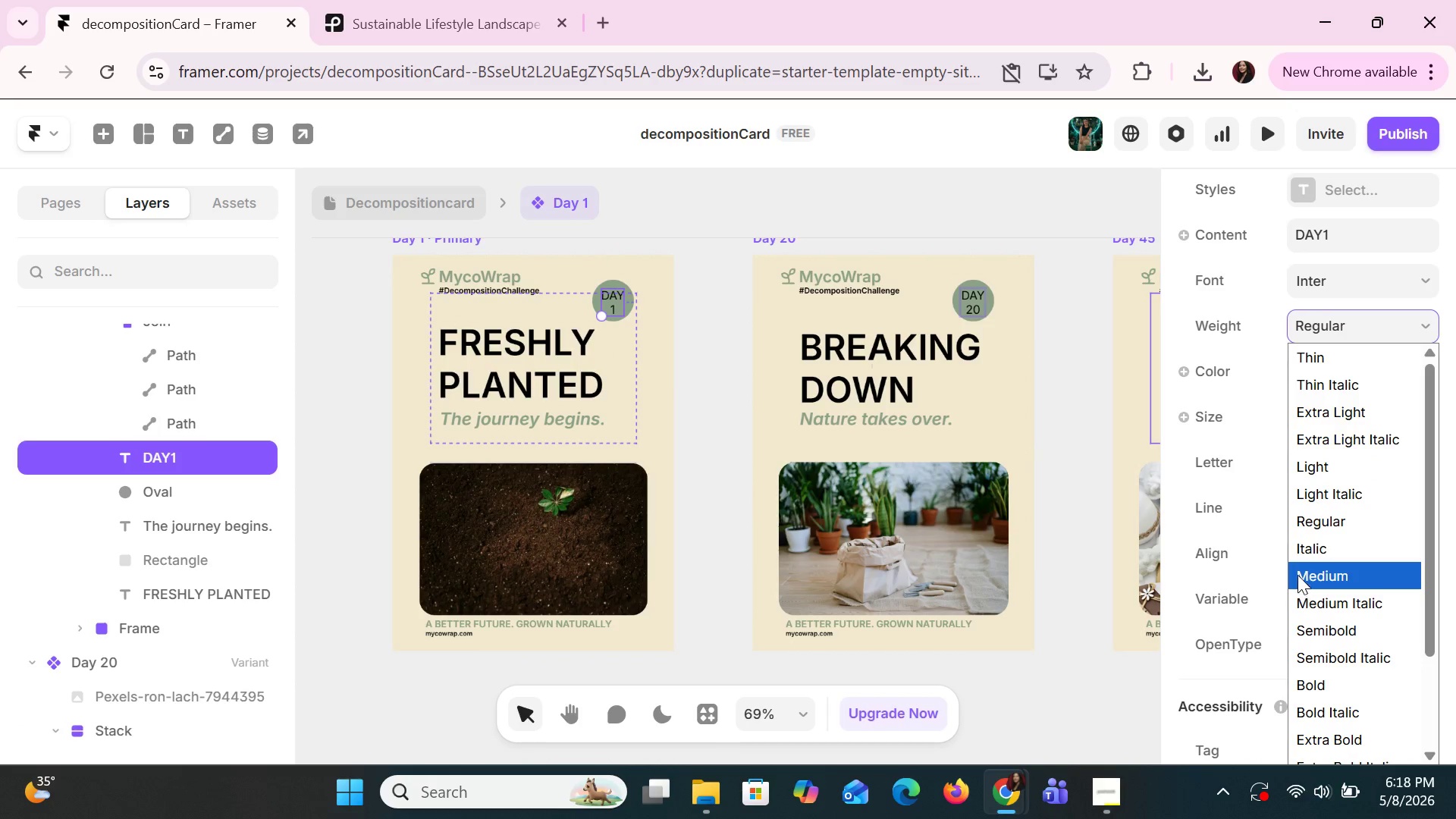 
wait(5.78)
 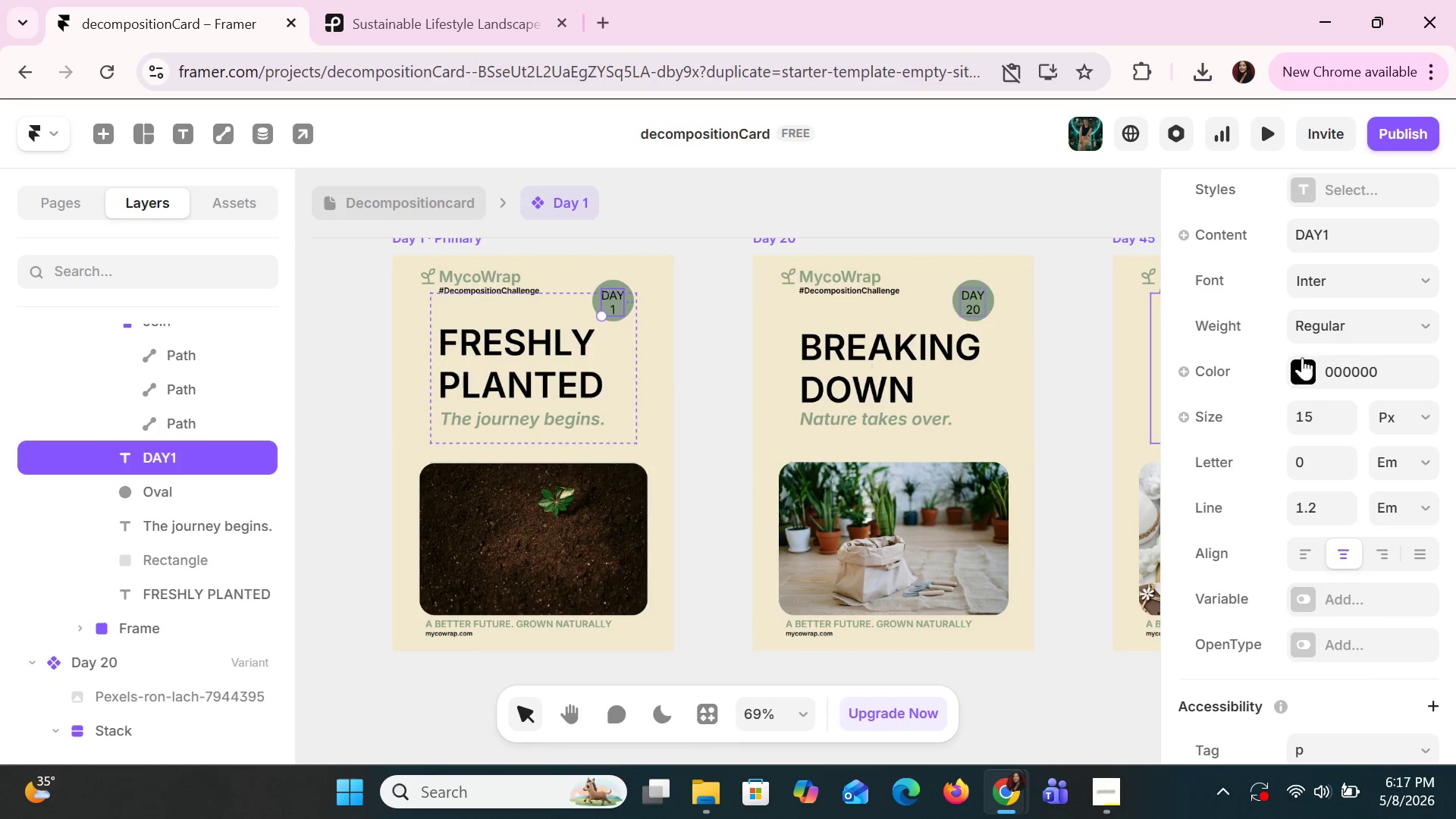 
left_click([1296, 618])
 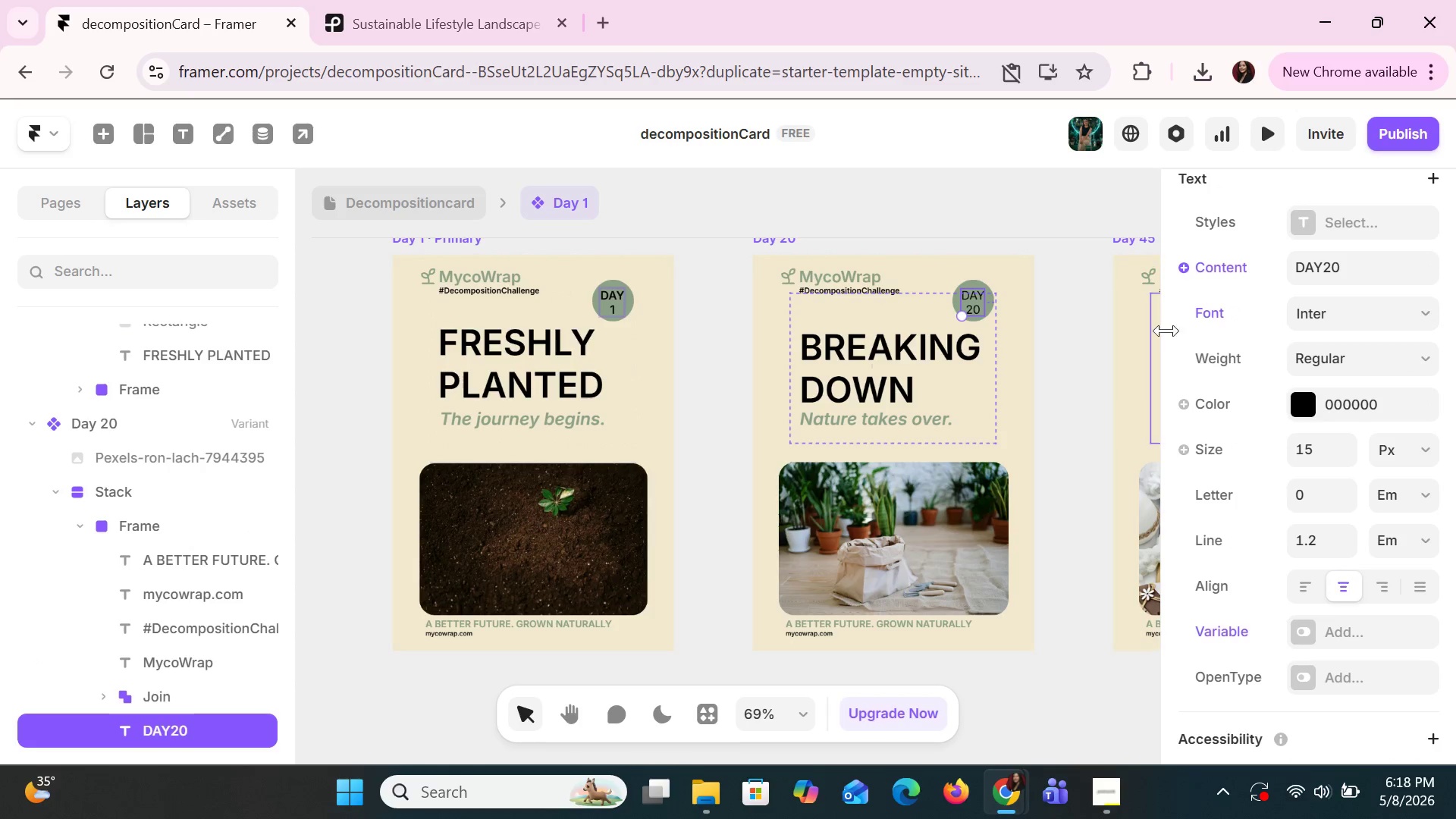 
wait(7.38)
 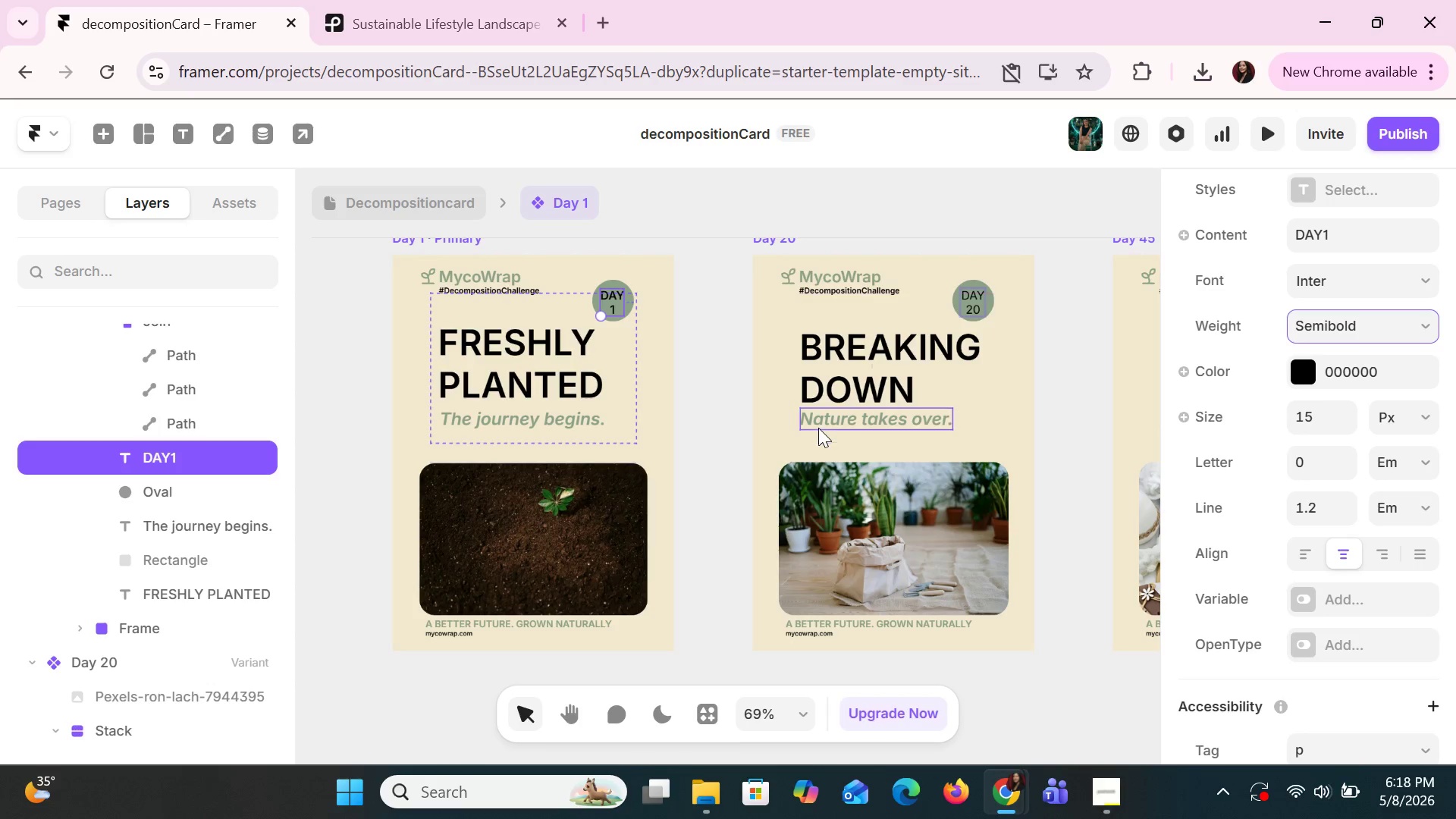 
left_click([1377, 352])
 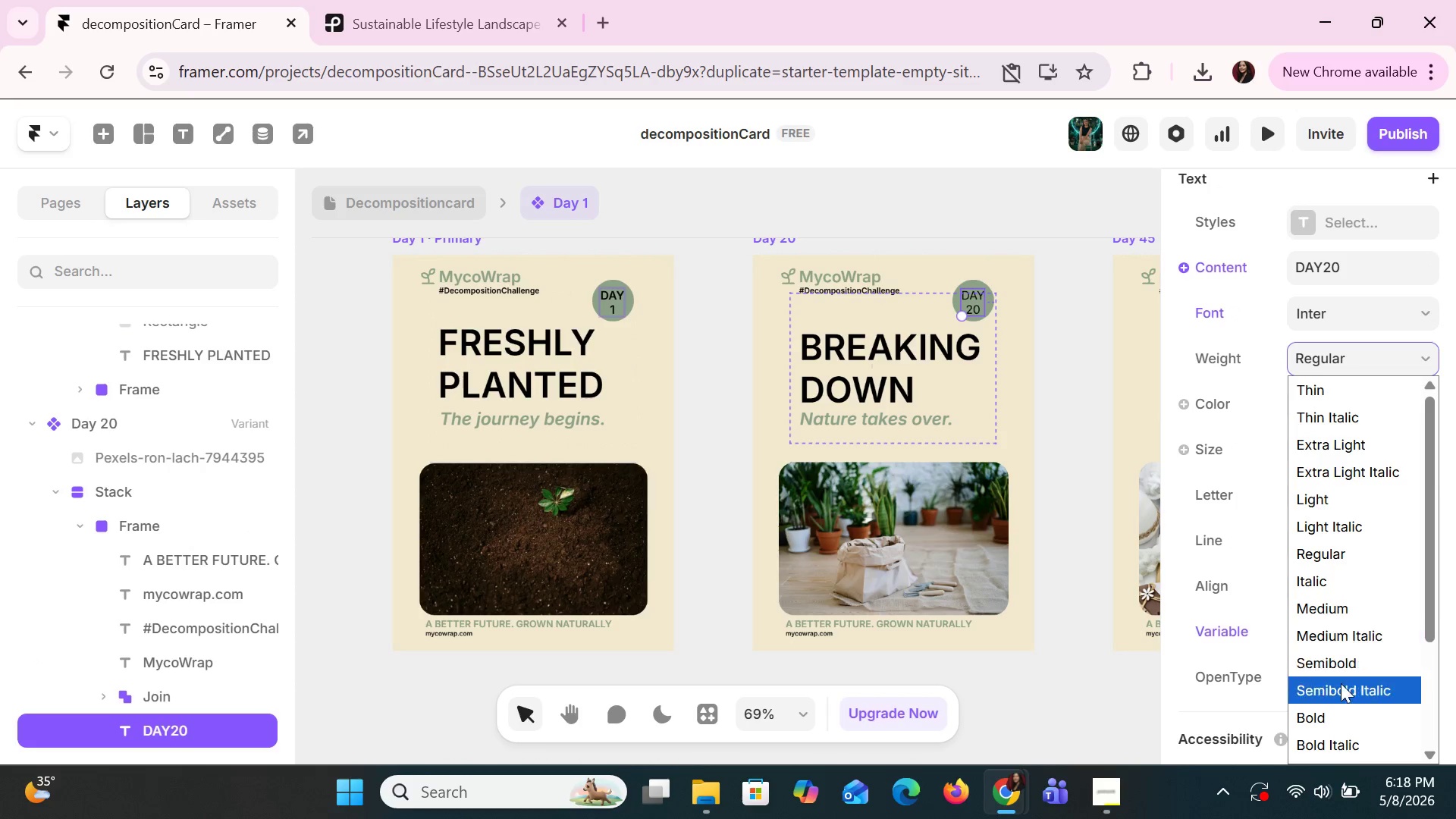 
left_click([1335, 670])
 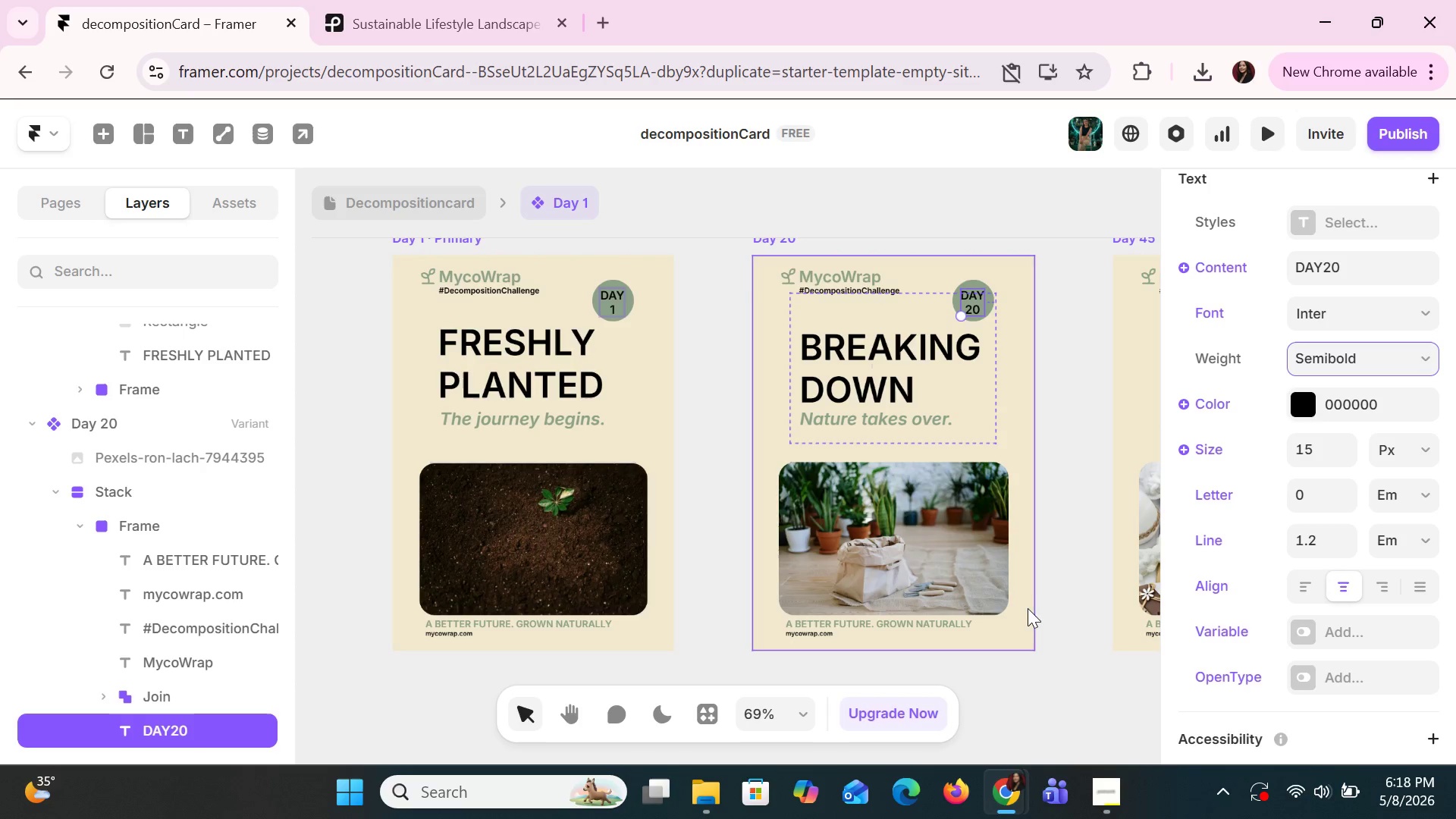 
hold_key(key=ShiftLeft, duration=1.5)
hold_key(key=ShiftLeft, duration=1.14)
scroll: coordinate [1085, 440], scroll_direction: down, amount: 6.0
 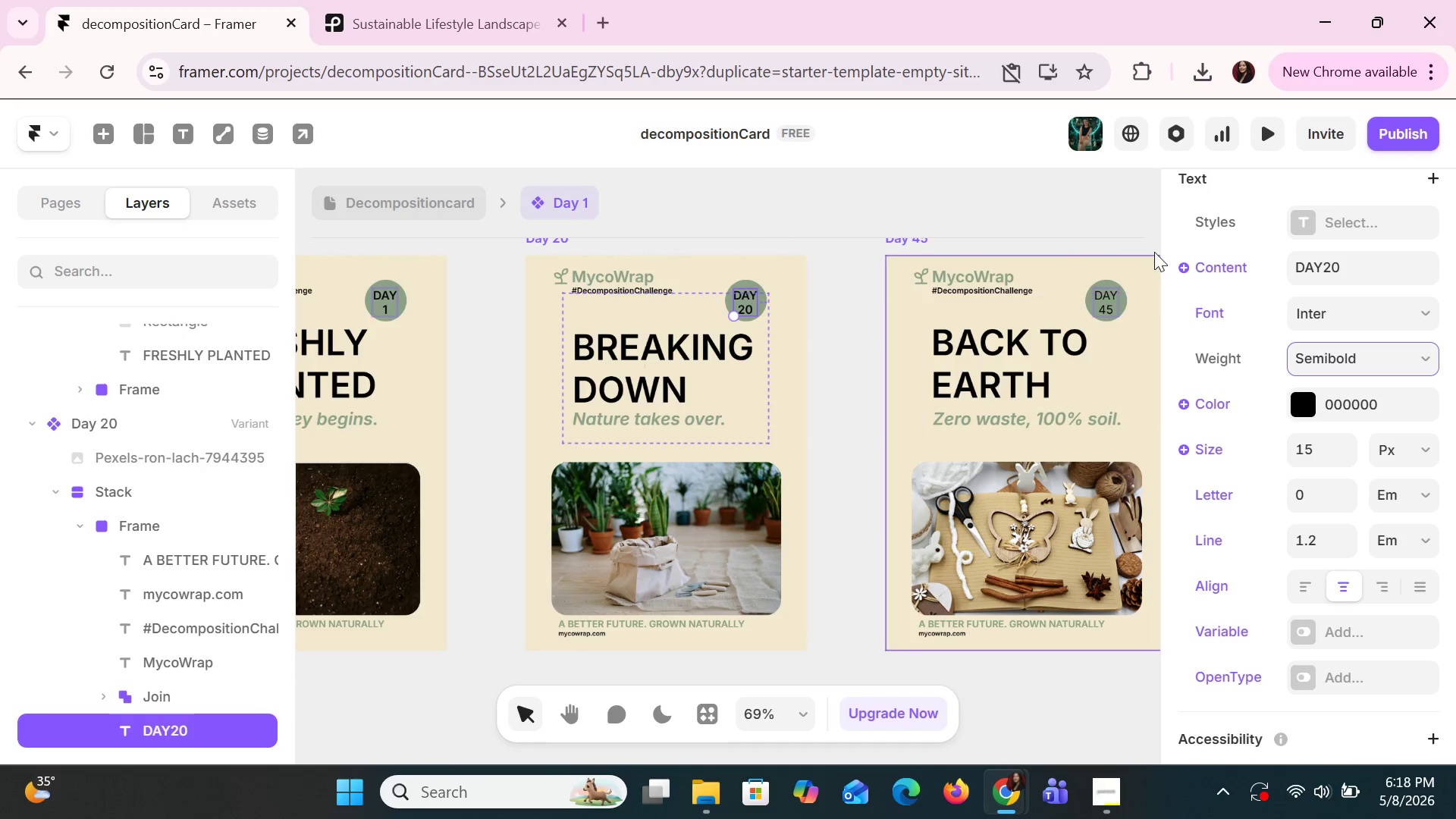 
left_click([1104, 296])
 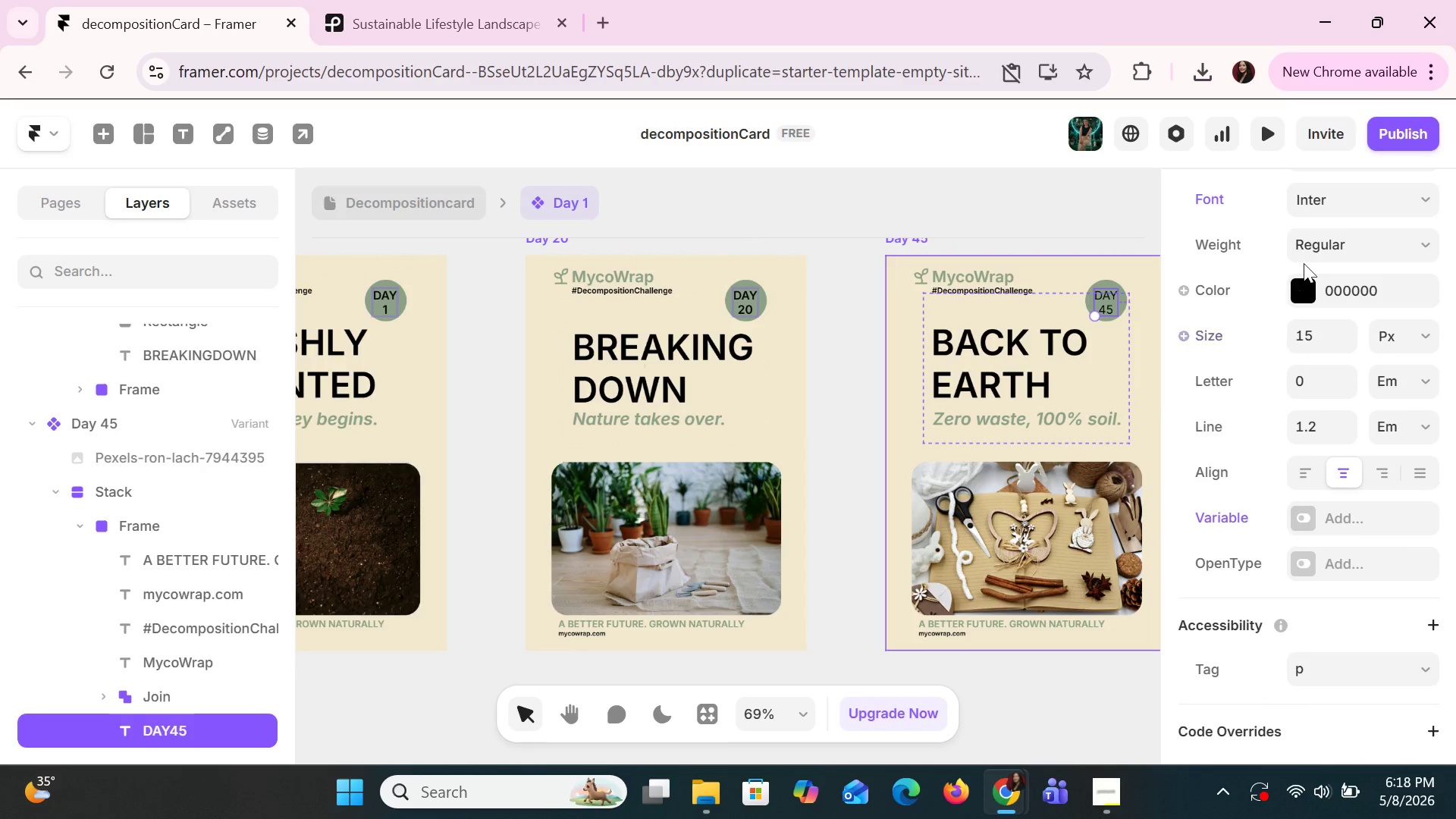 
left_click([1304, 241])
 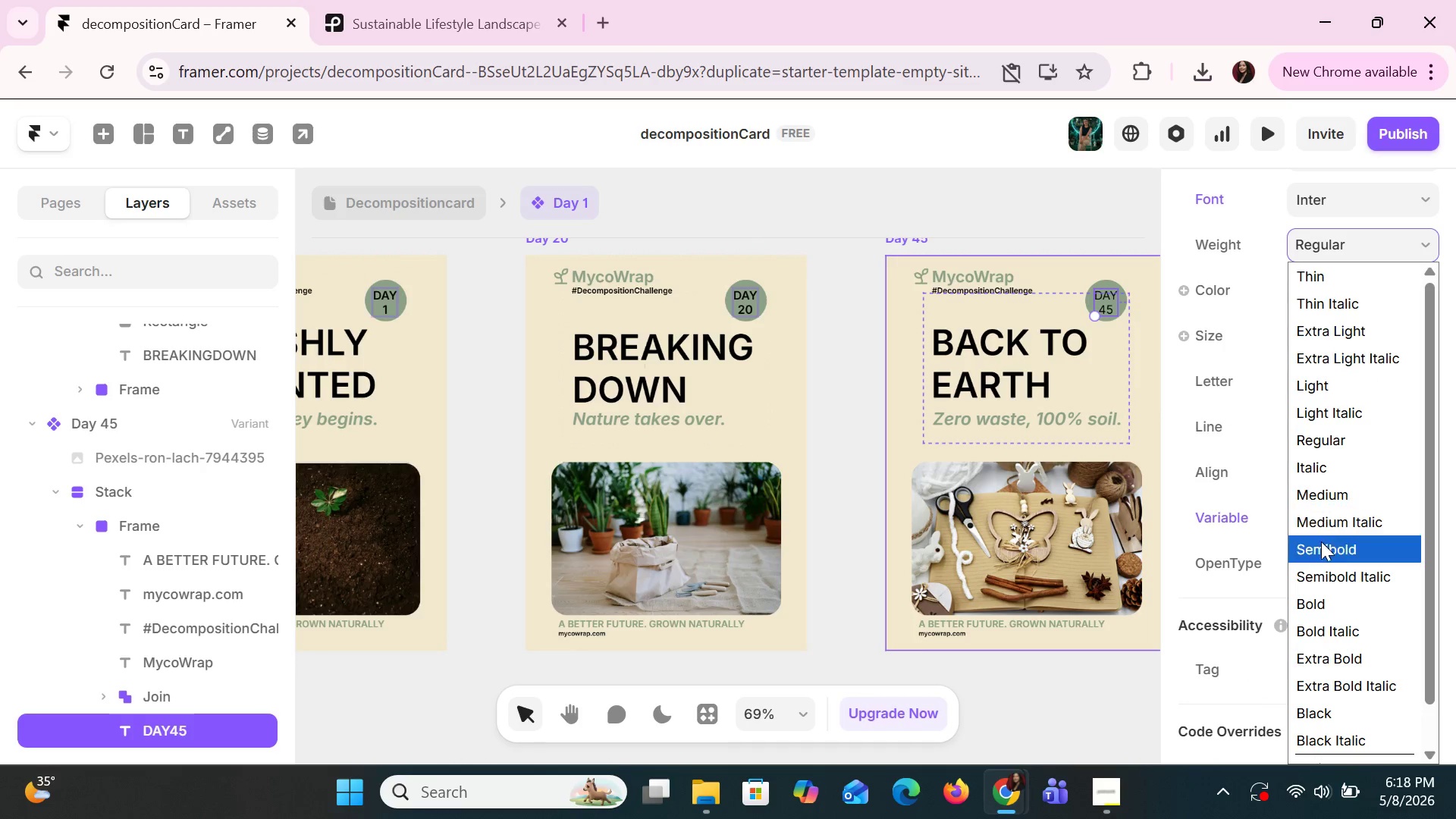 
left_click([1323, 548])
 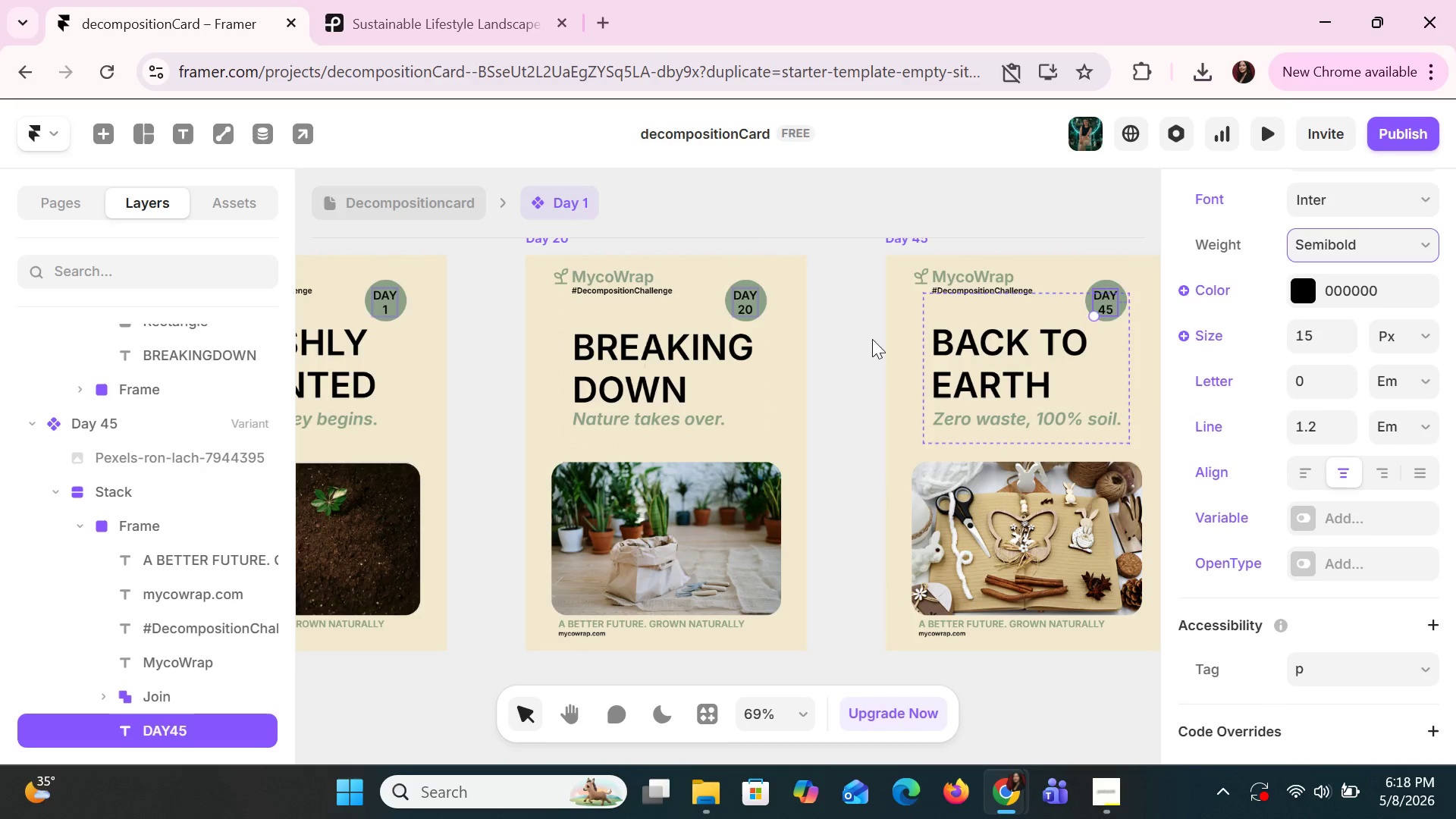 
left_click([857, 326])
 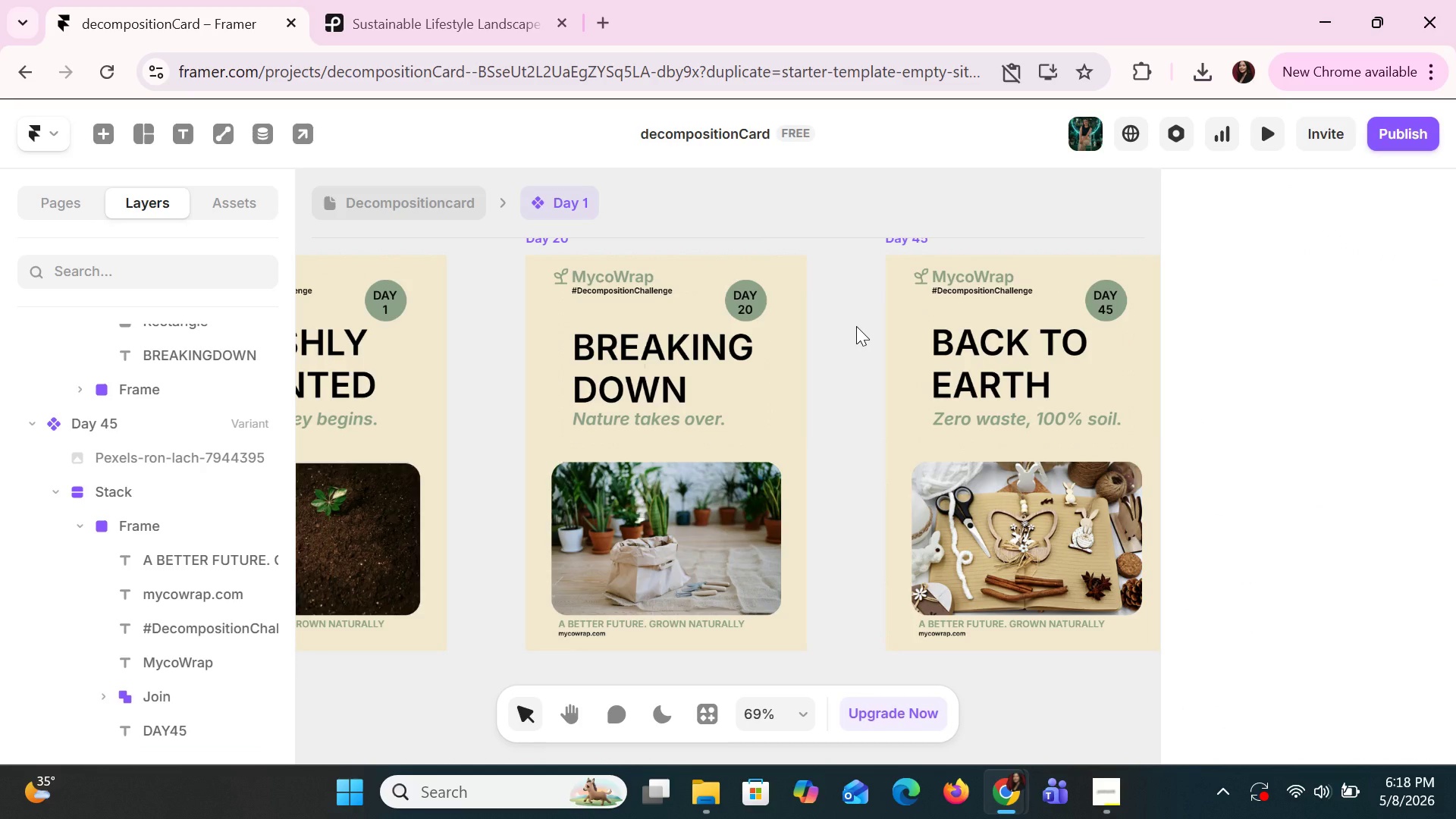 
hold_key(key=ControlLeft, duration=1.33)
 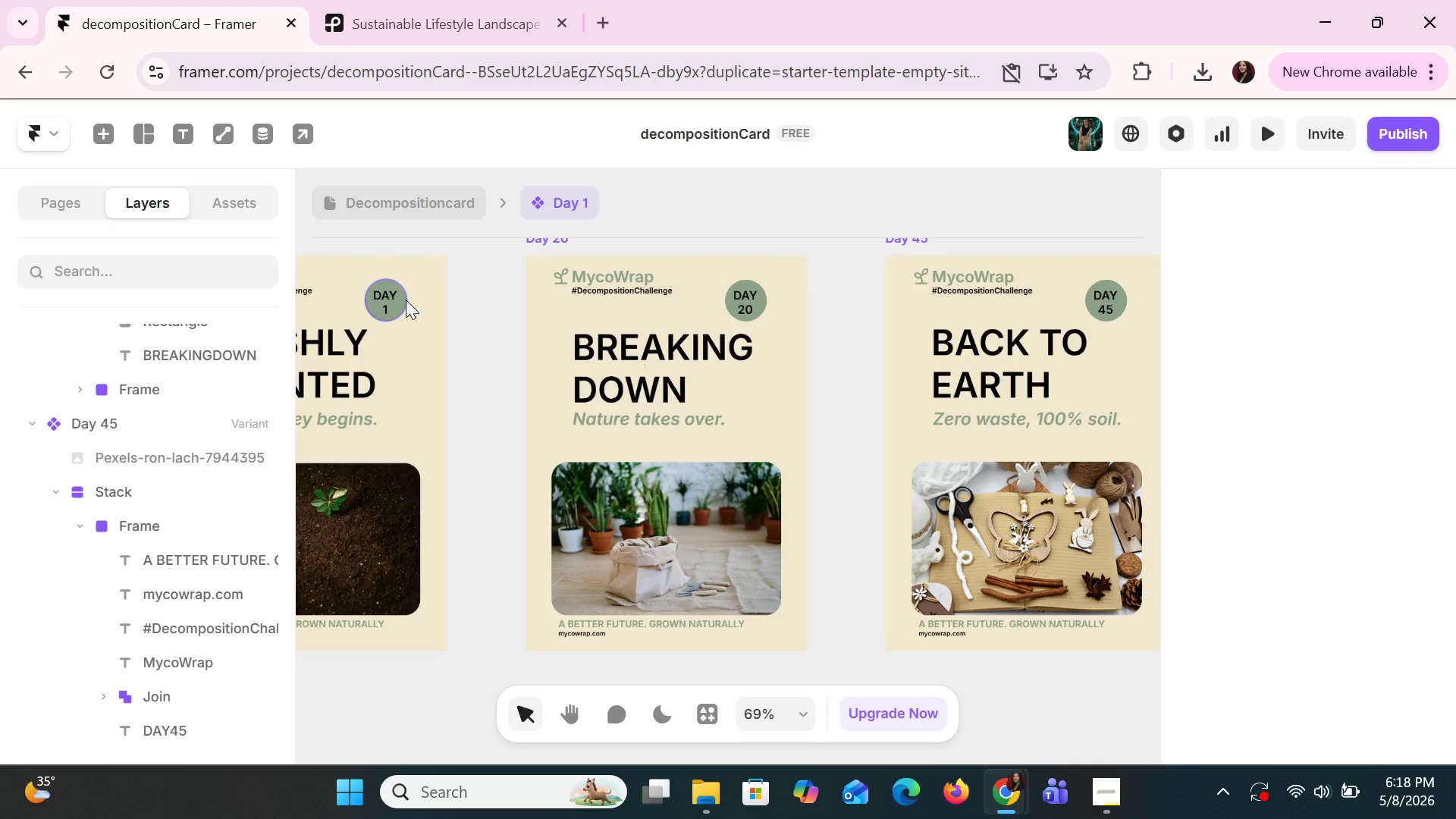 
left_click([391, 297])
 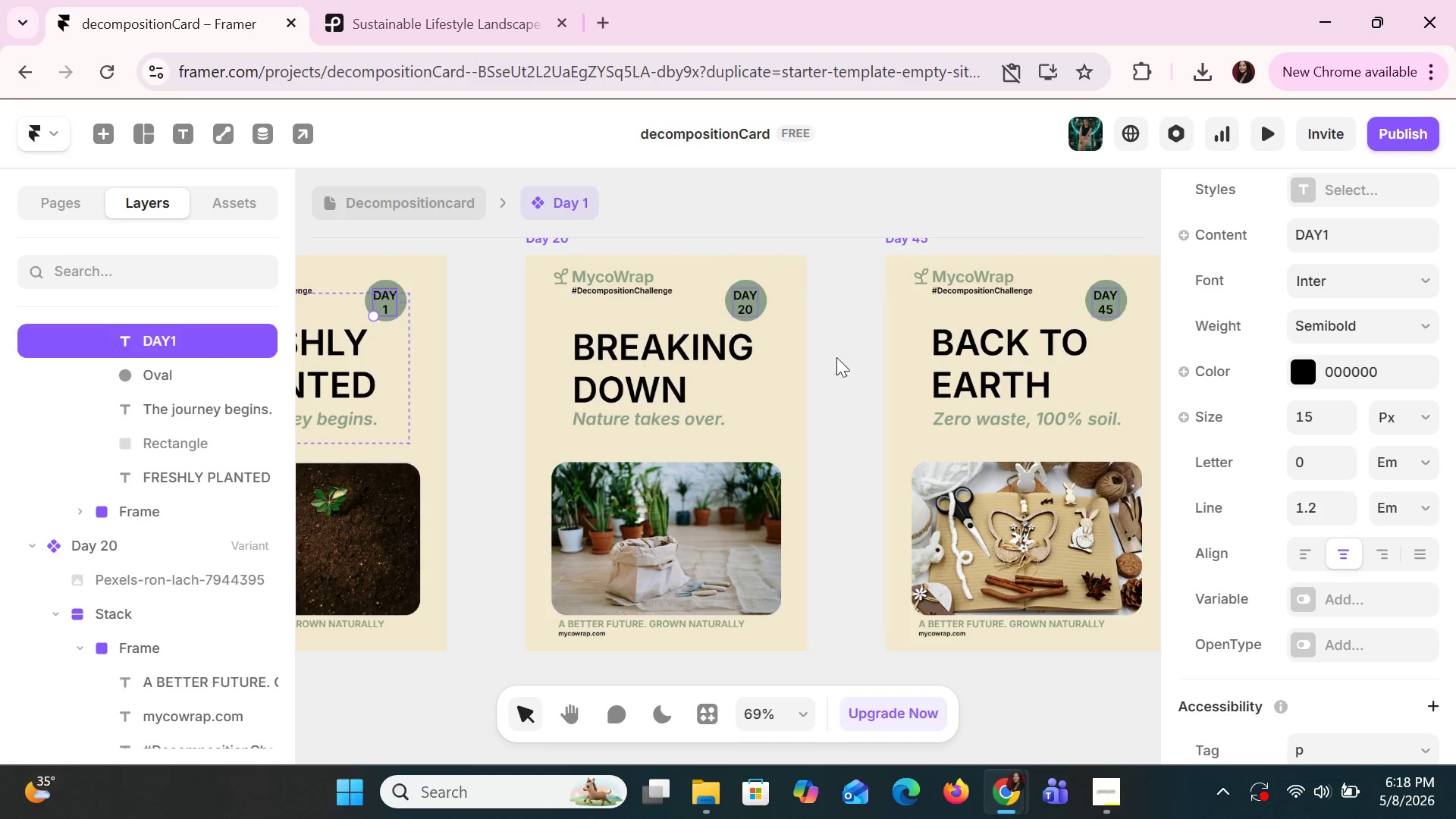 
hold_key(key=ShiftLeft, duration=1.53)
left_click([752, 300])
 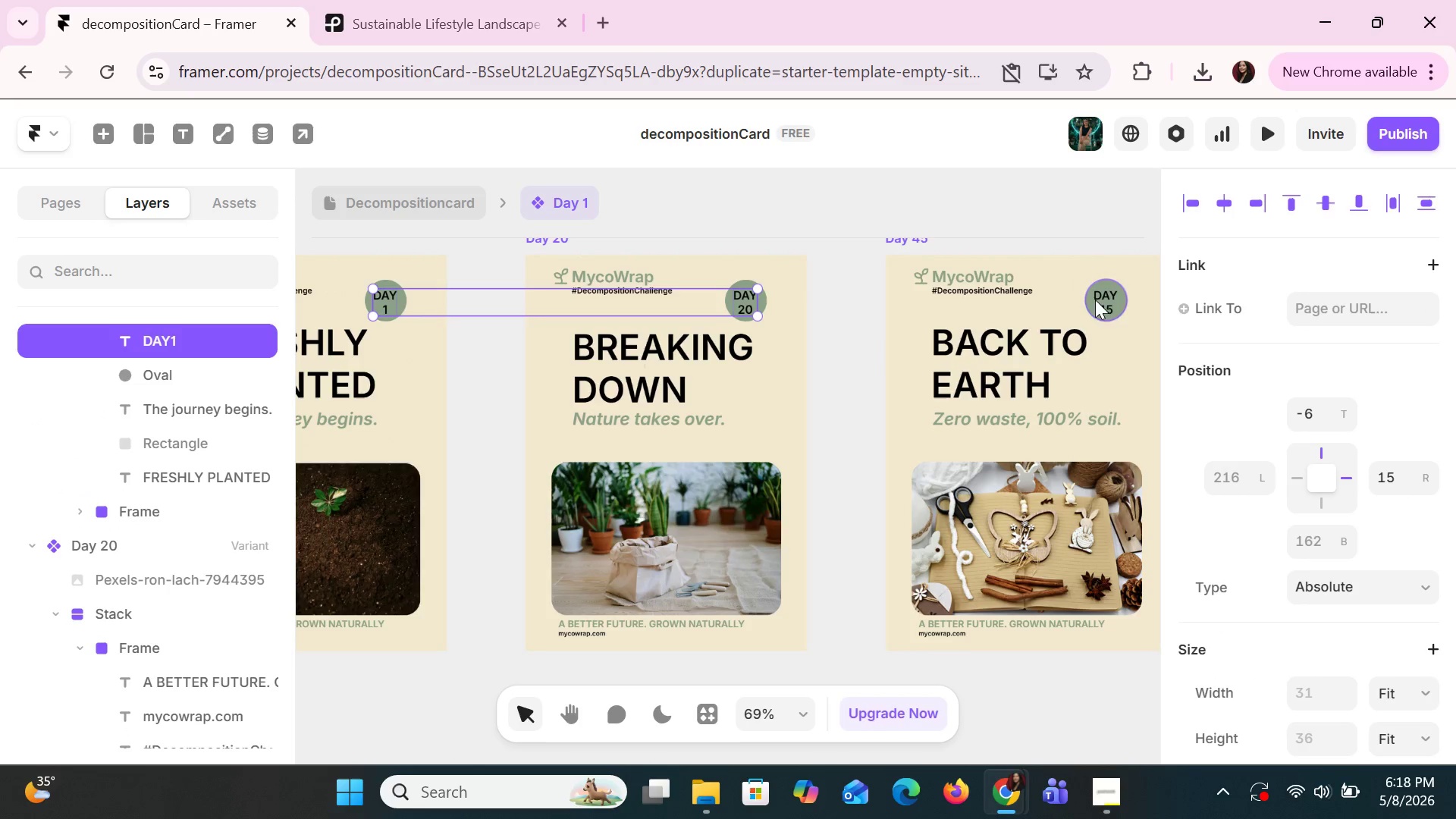 
hold_key(key=ShiftLeft, duration=0.5)
left_click([1103, 304])
 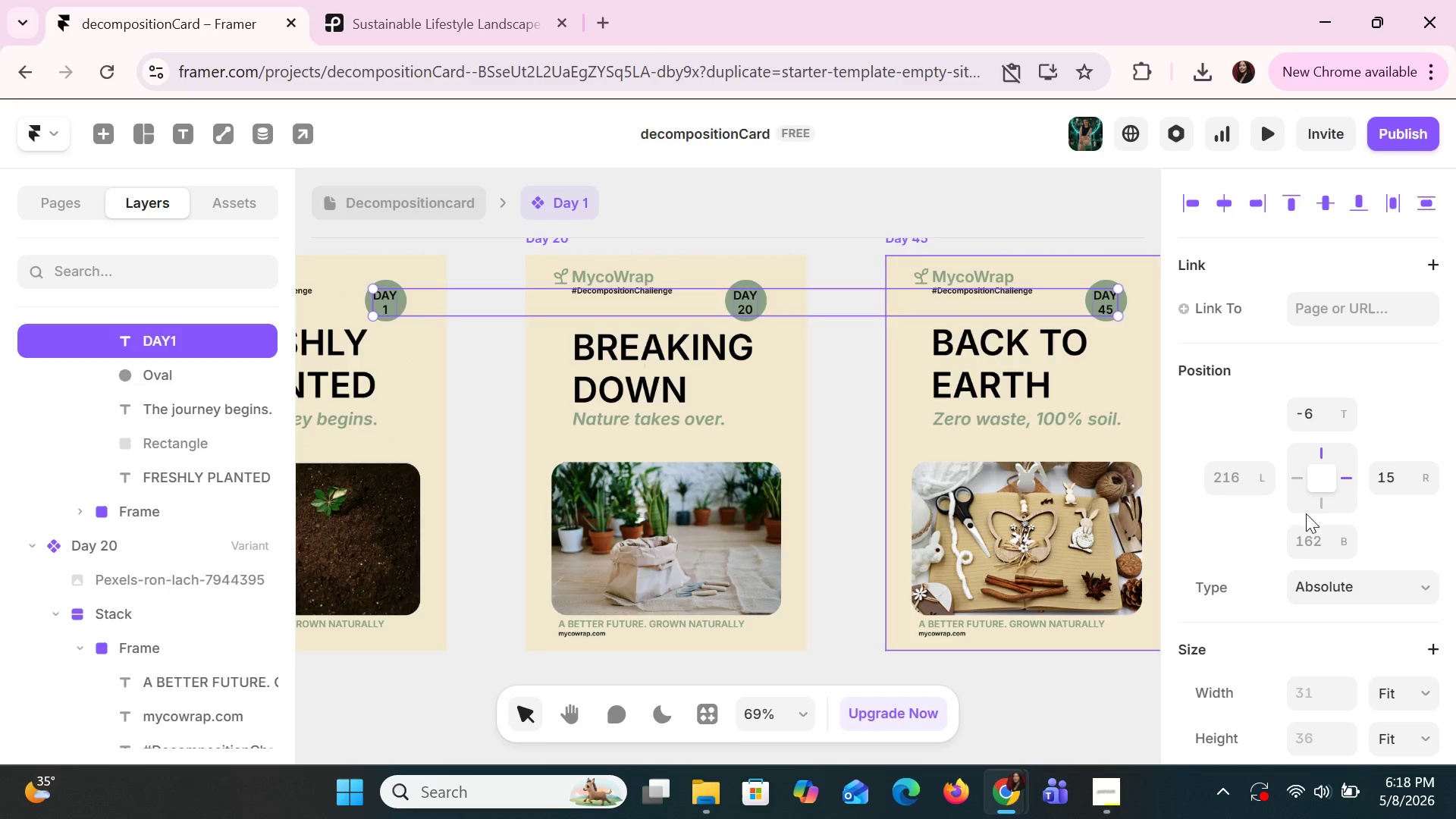 
scroll: coordinate [1302, 511], scroll_direction: down, amount: 7.0
 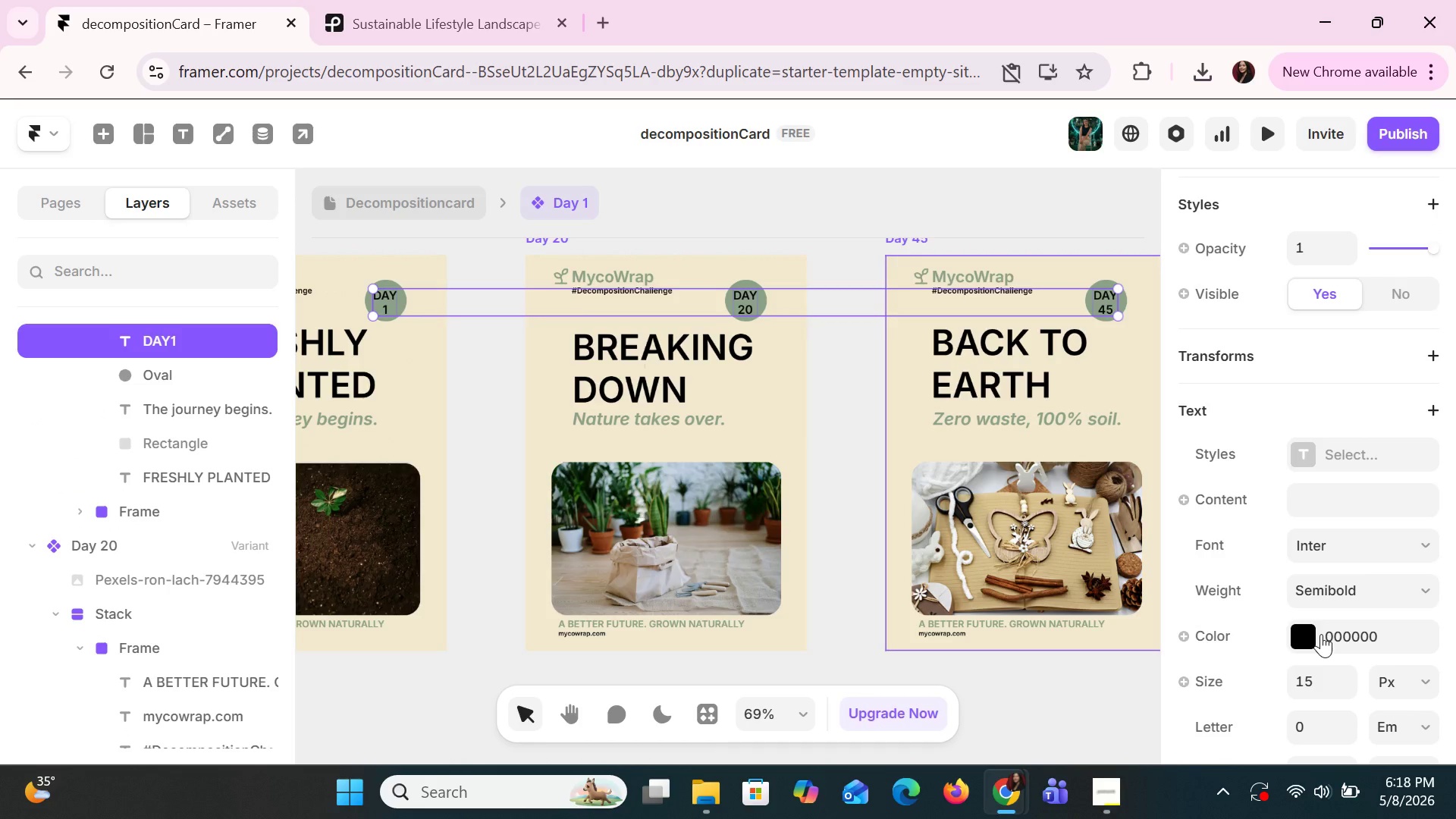 
left_click([1321, 634])
 